 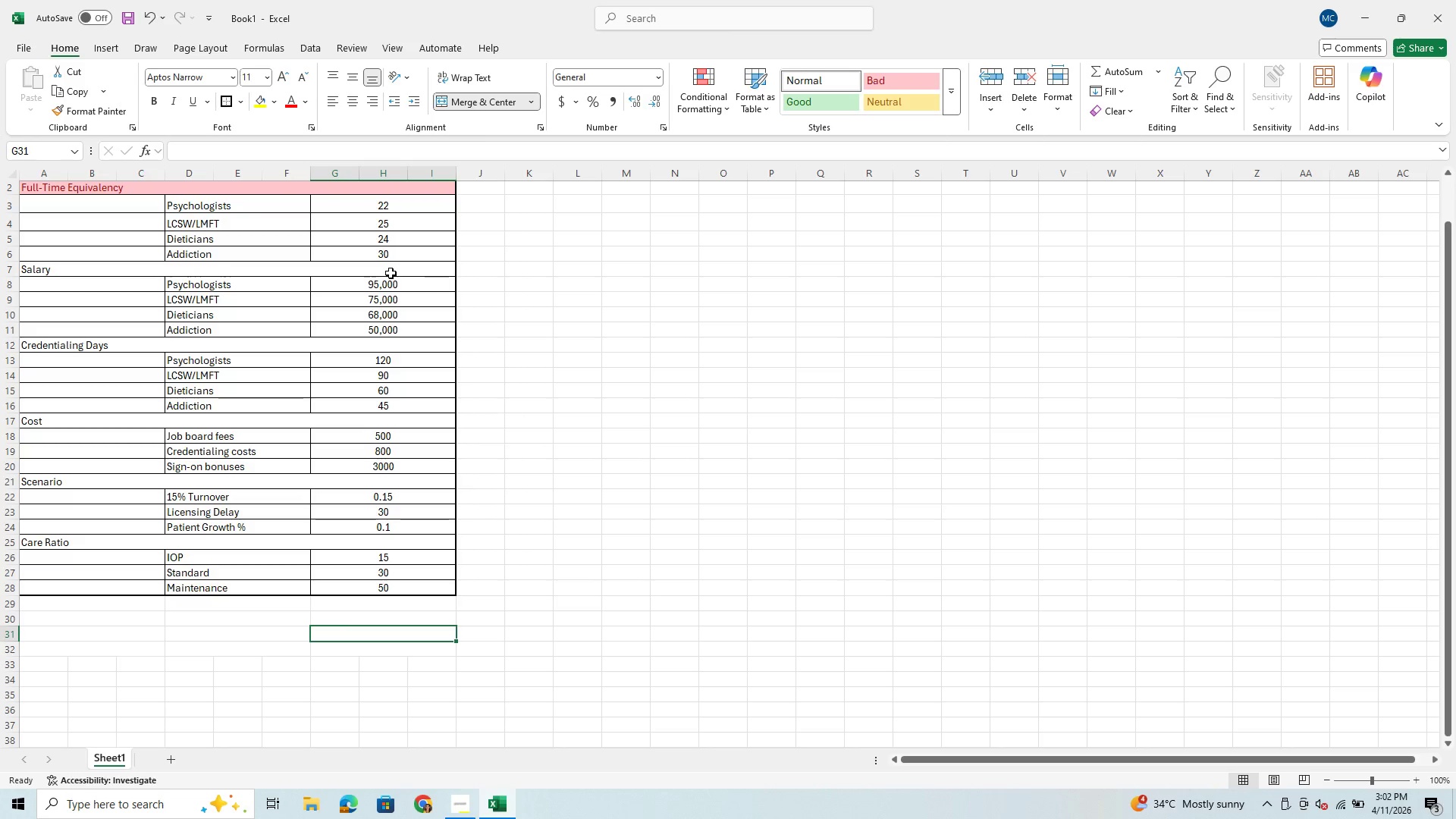 
scroll: coordinate [421, 698], scroll_direction: down, amount: 2.0
 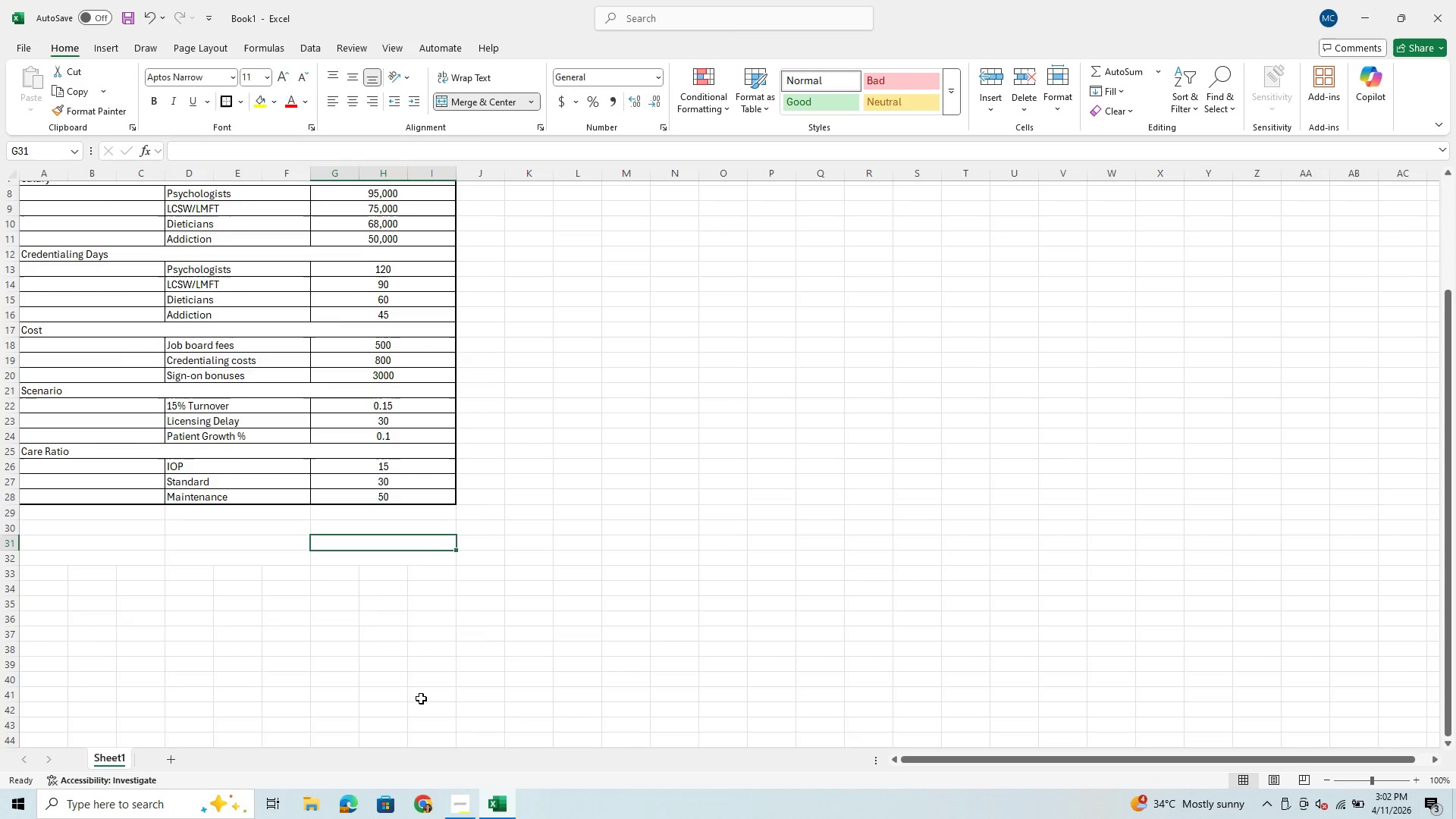 
scroll: coordinate [421, 698], scroll_direction: up, amount: 1.0
 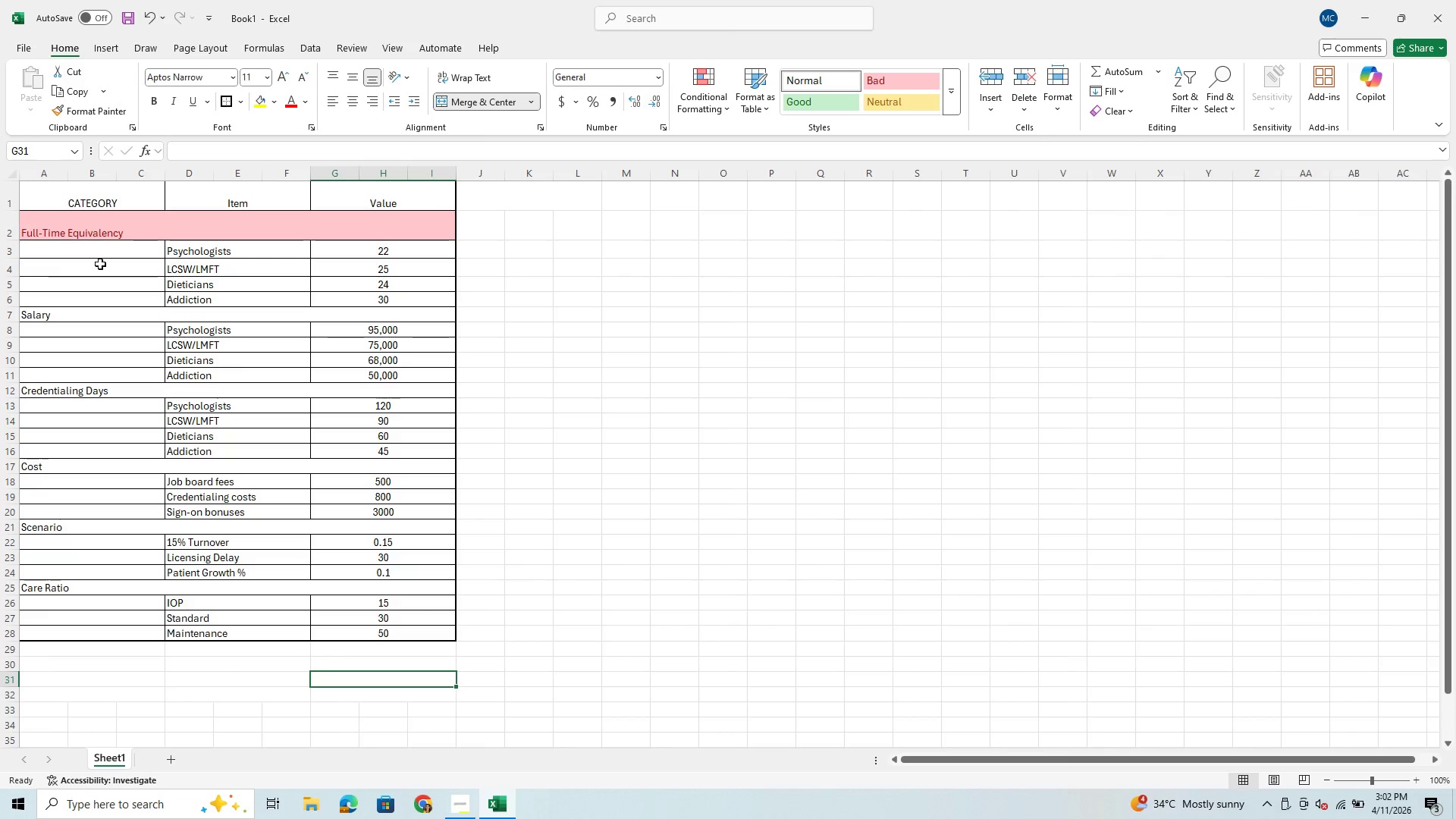 
right_click([16, 196])
 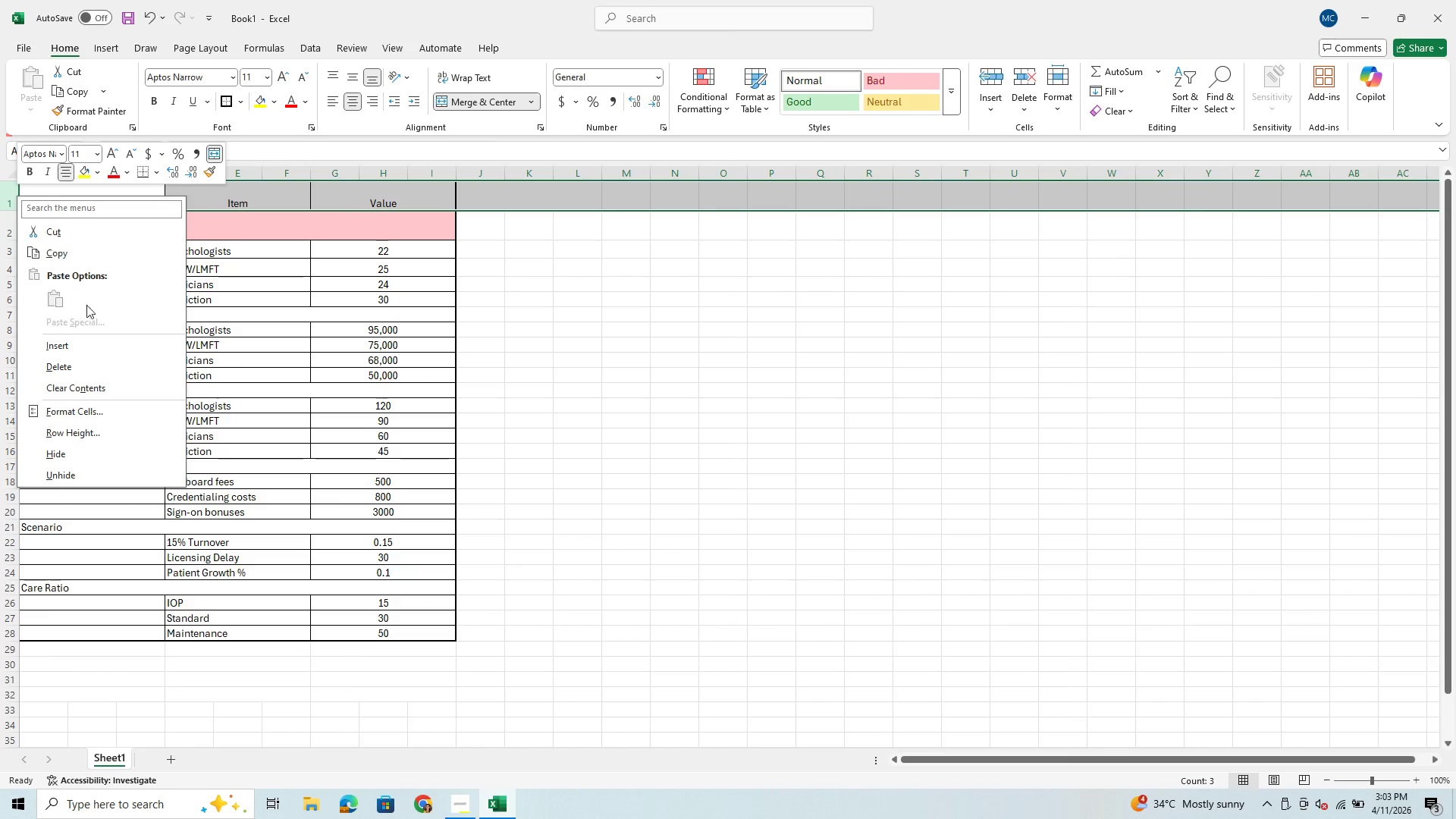 
left_click([85, 350])
 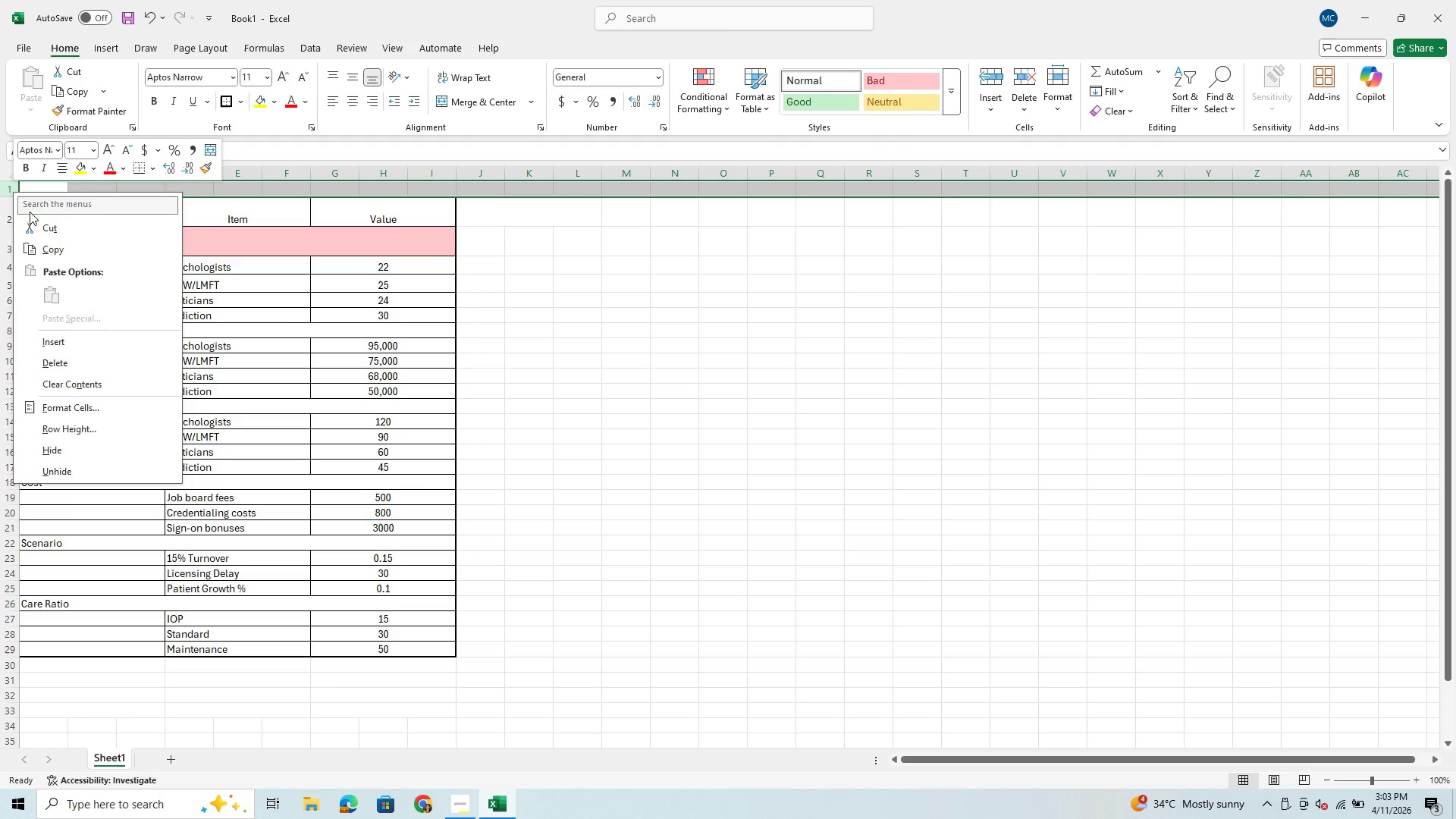 
wait(6.66)
 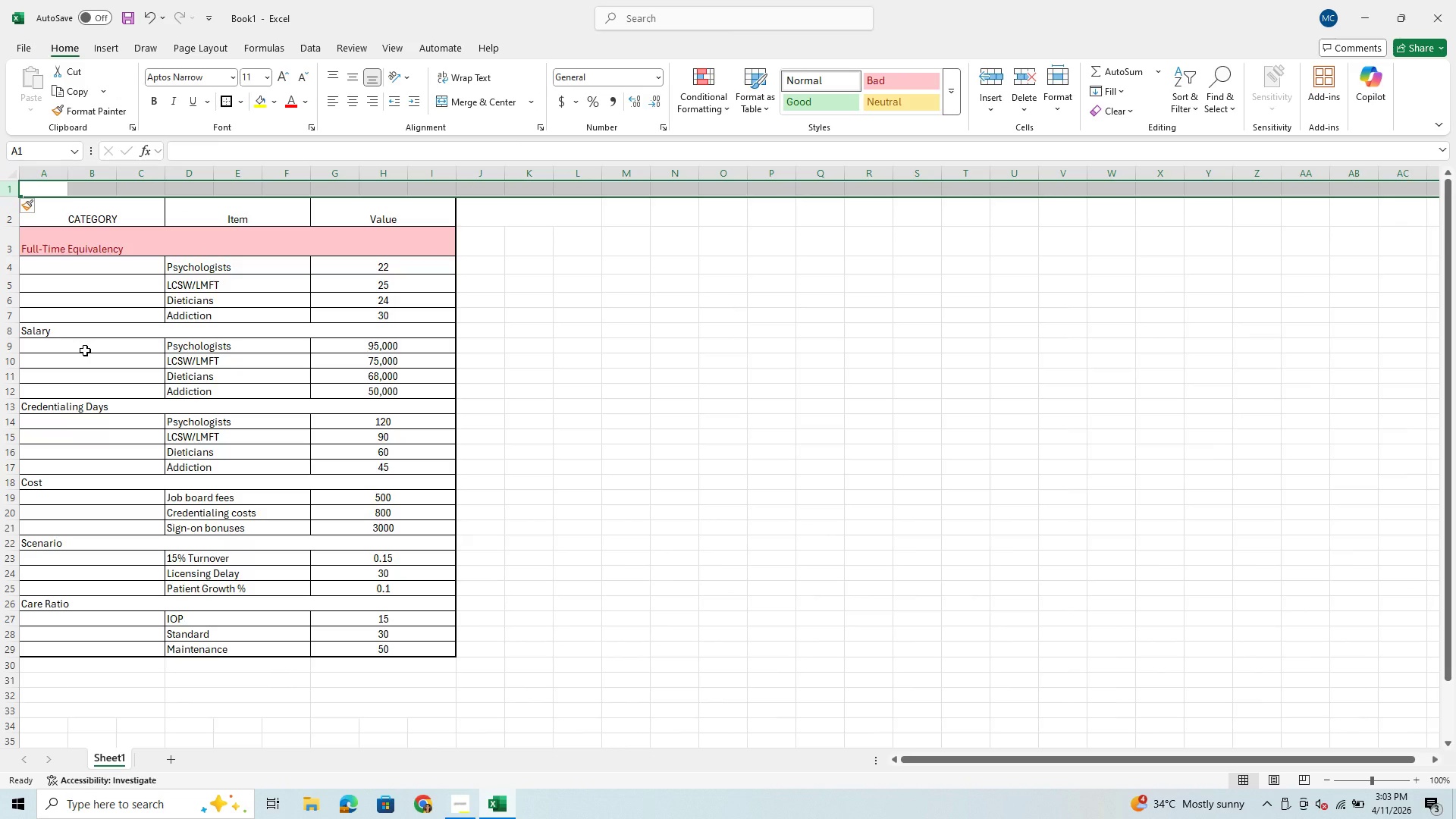 
left_click([64, 341])
 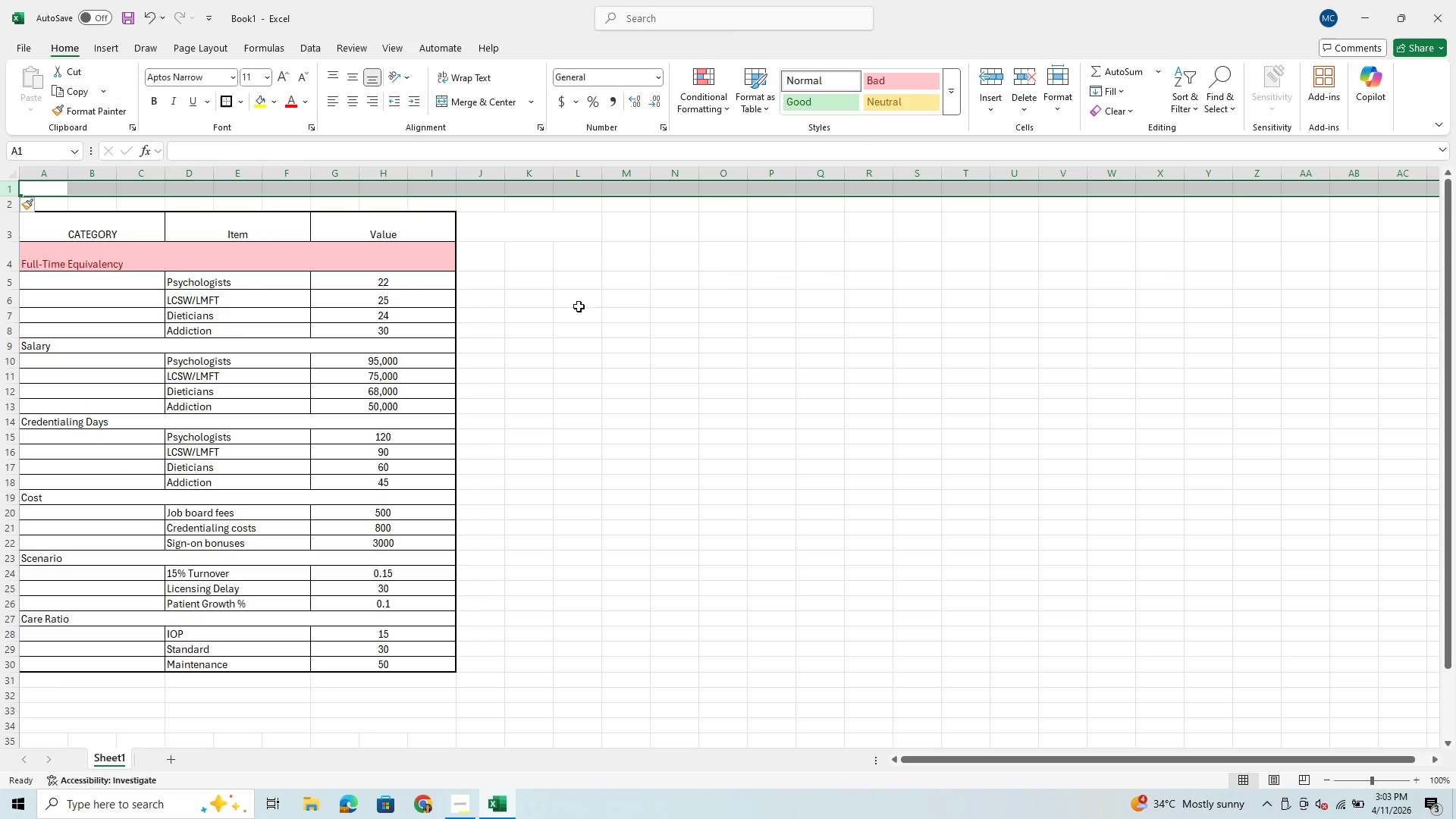 
left_click([618, 293])
 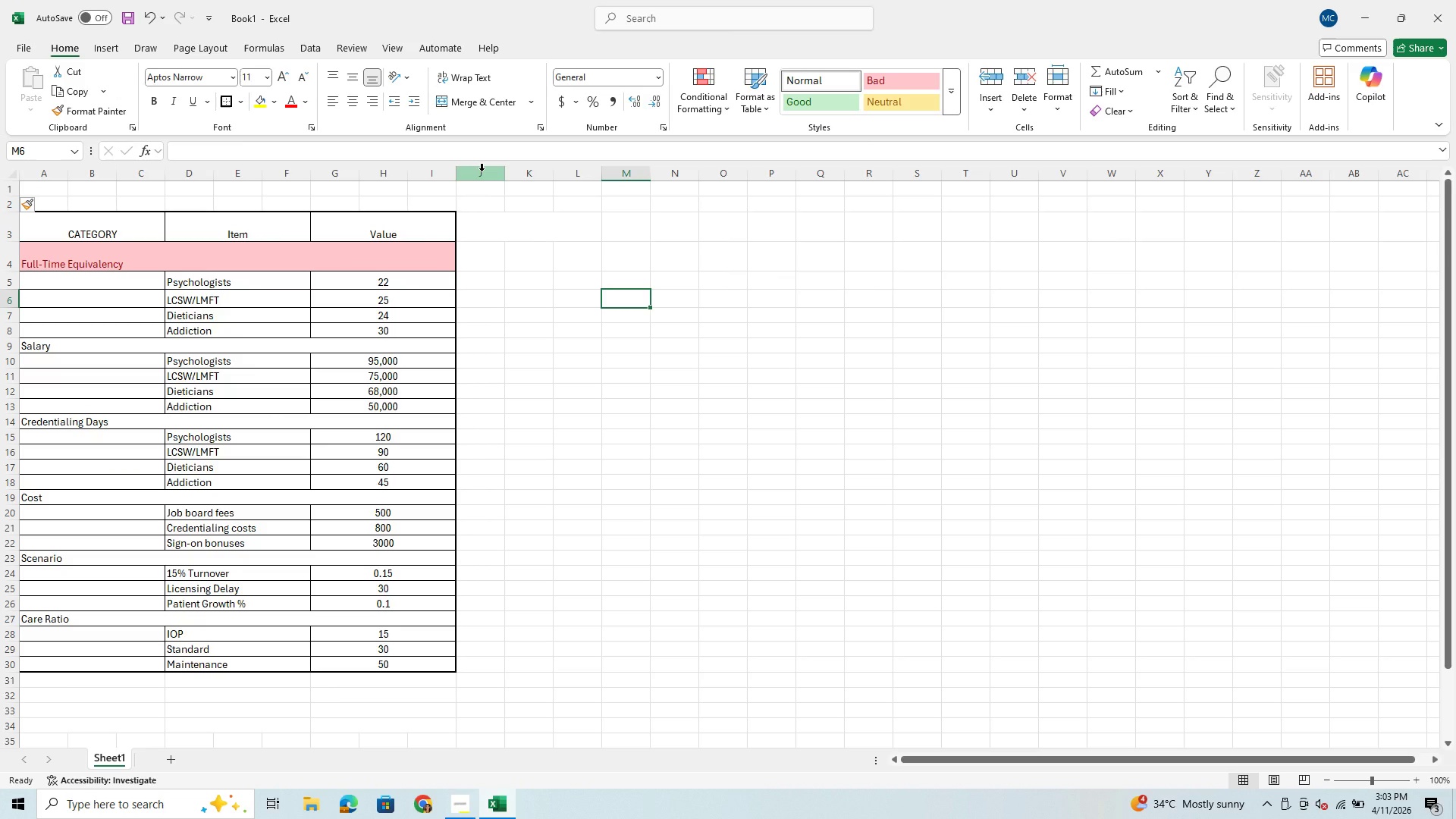 
wait(12.11)
 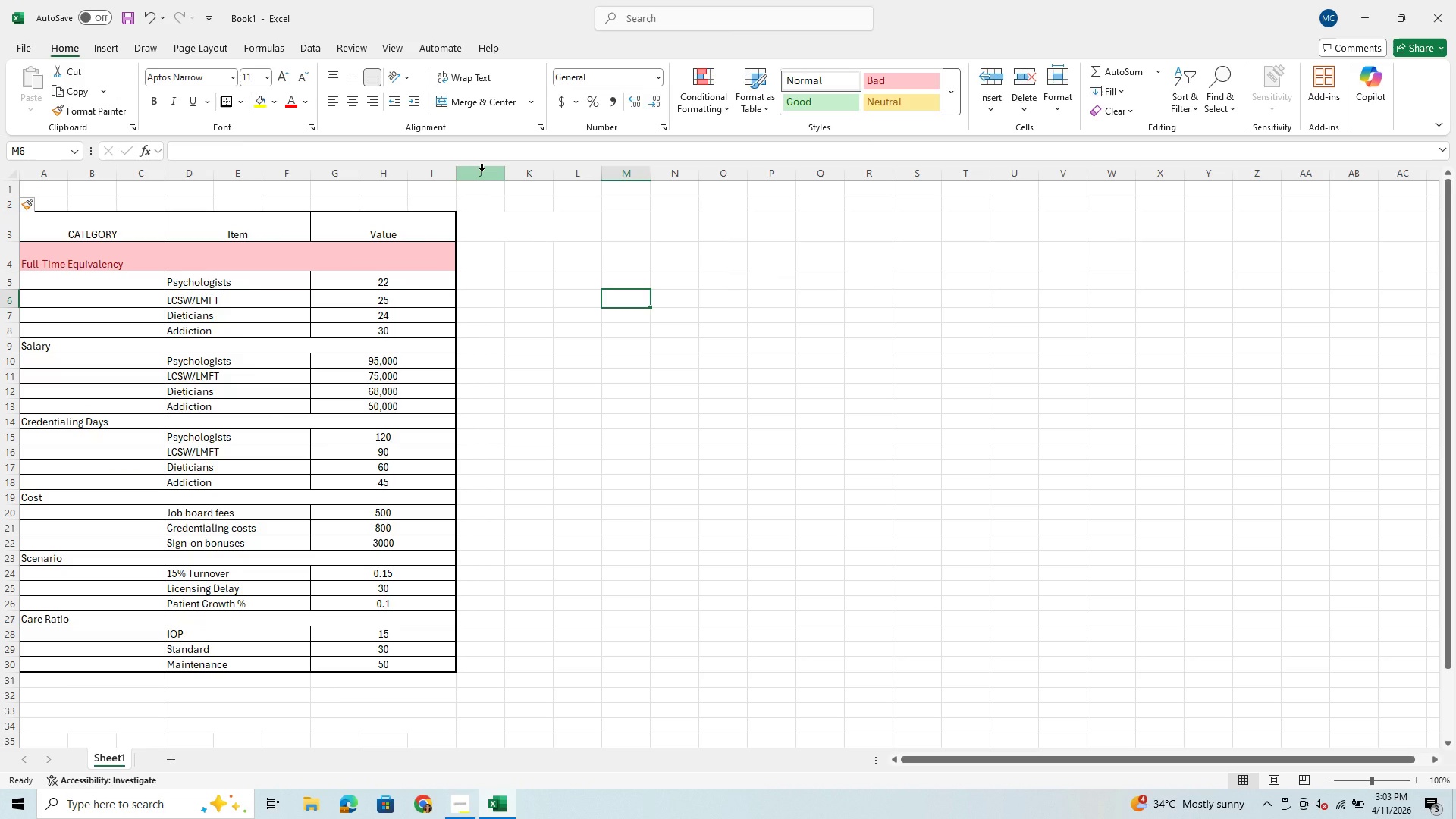 
left_click_drag(start_coordinate=[33, 235], to_coordinate=[375, 219])
 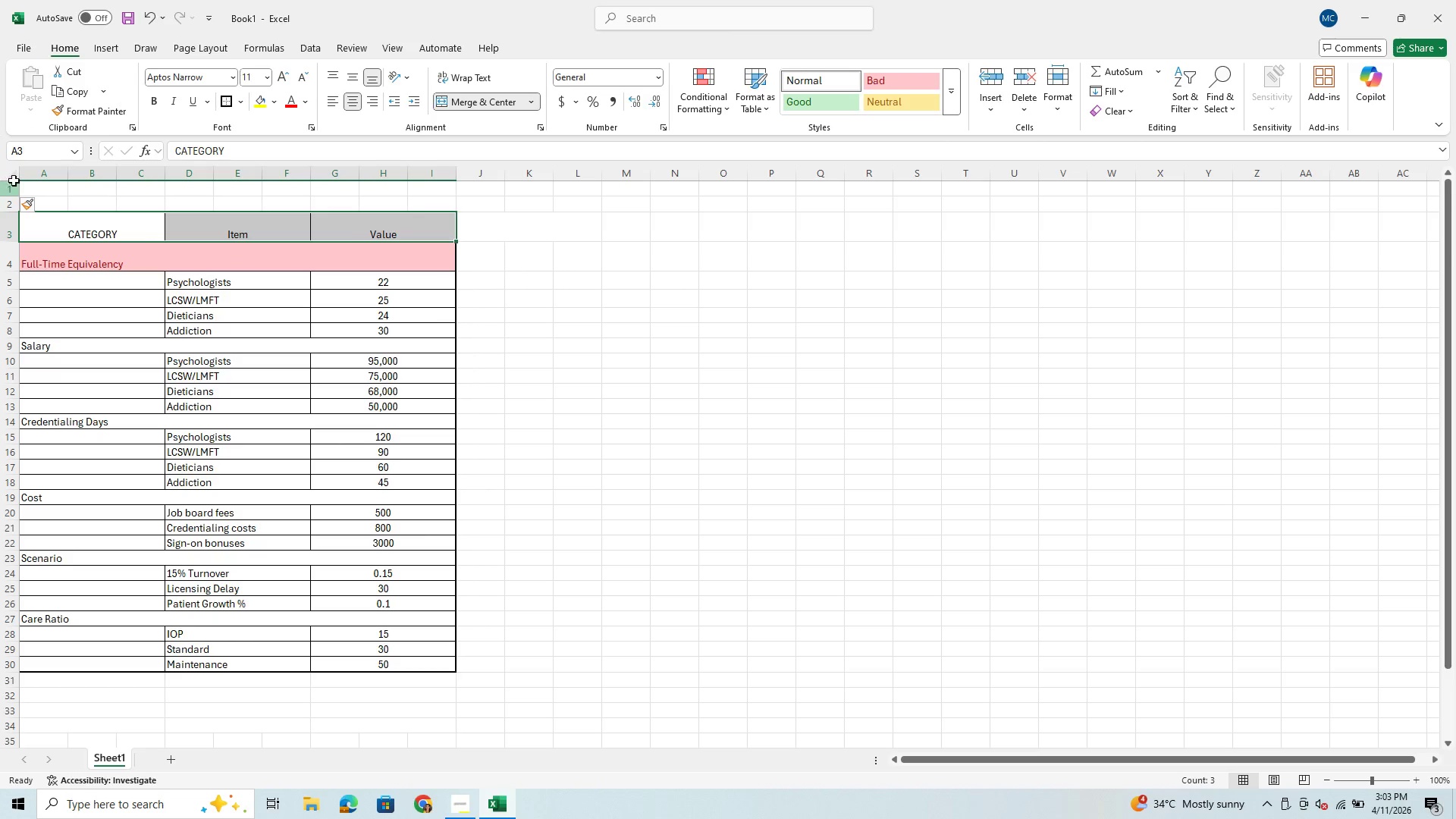 
left_click([14, 177])
 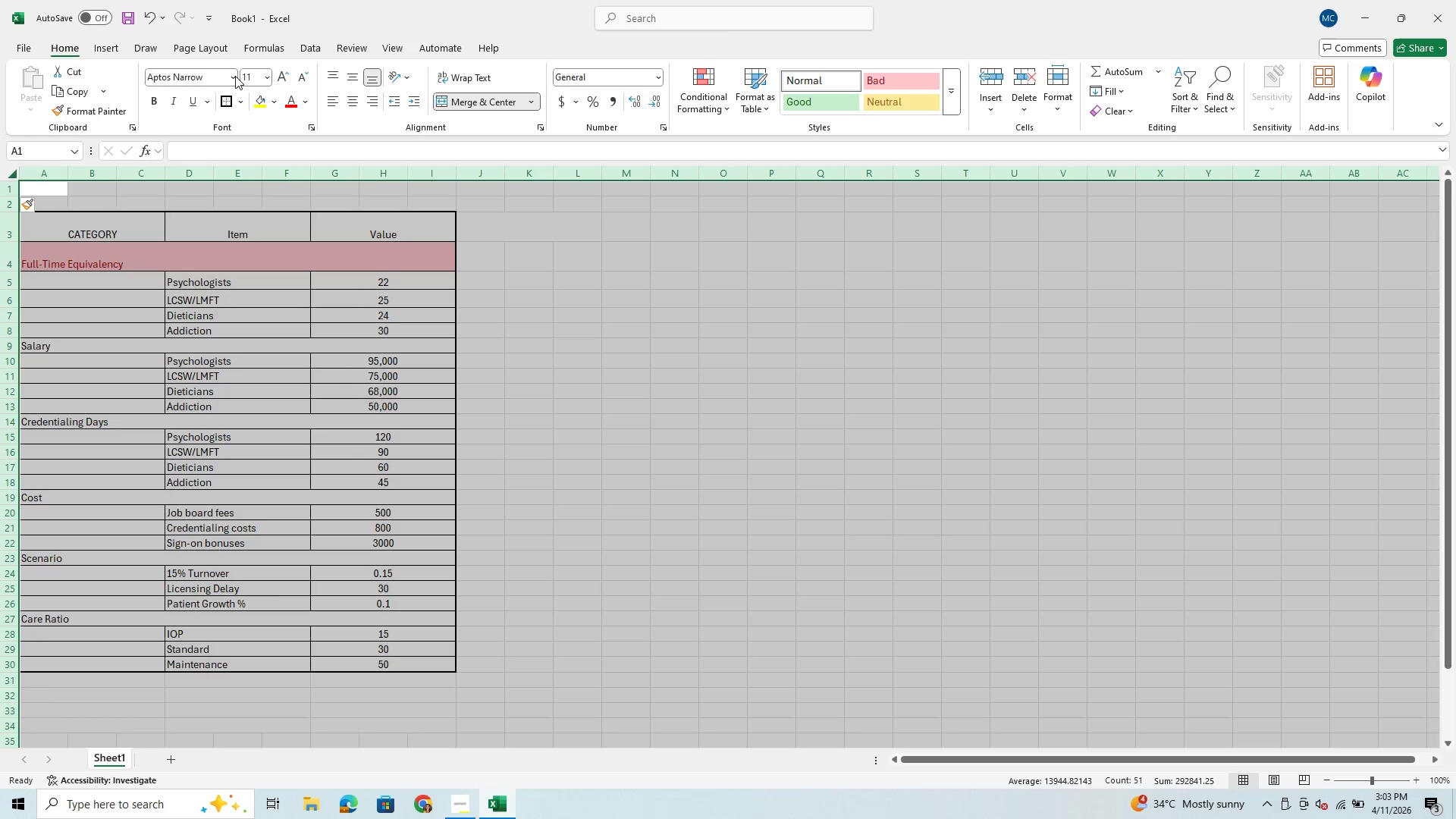 
left_click([235, 76])
 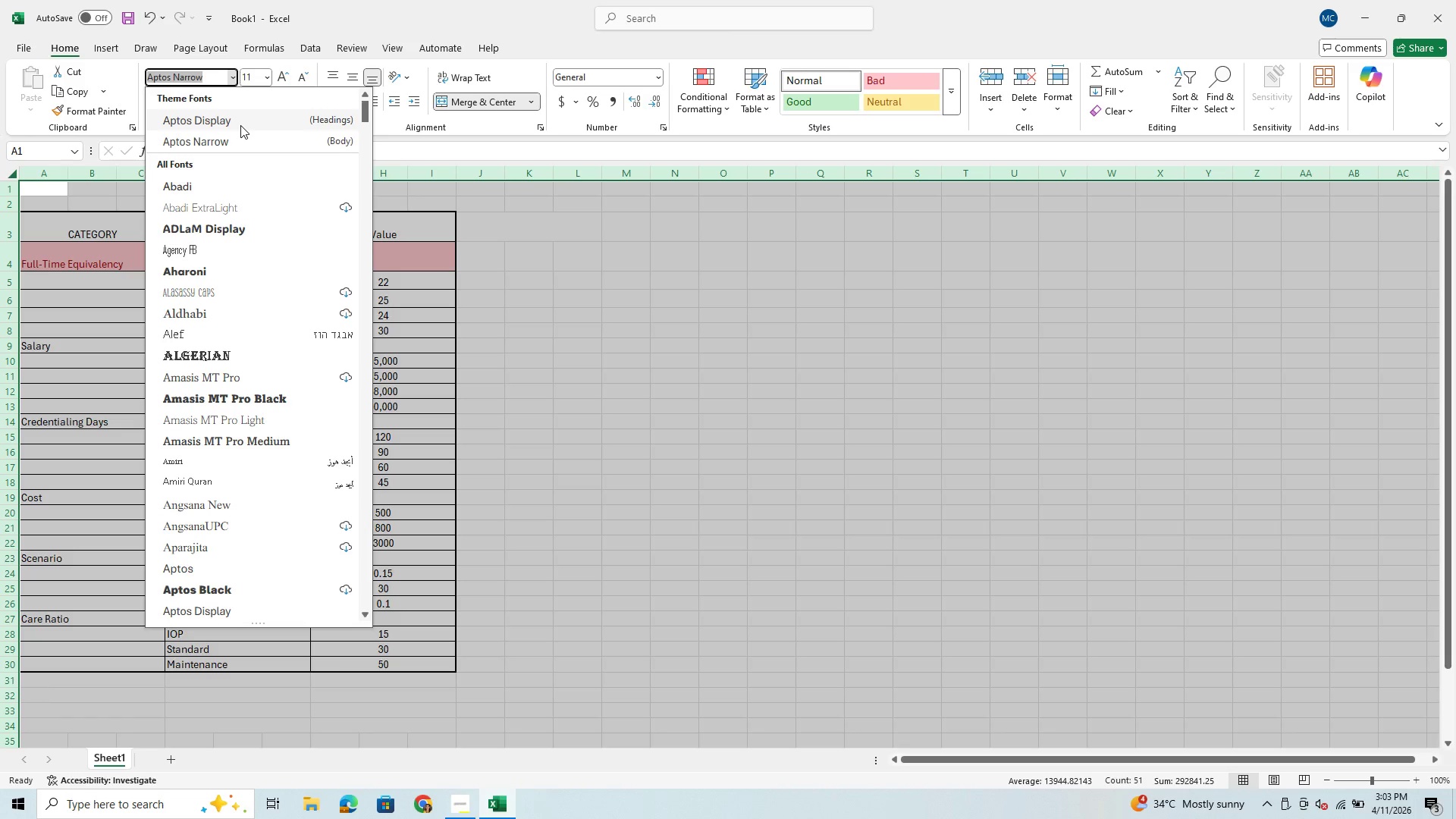 
type(ti)
 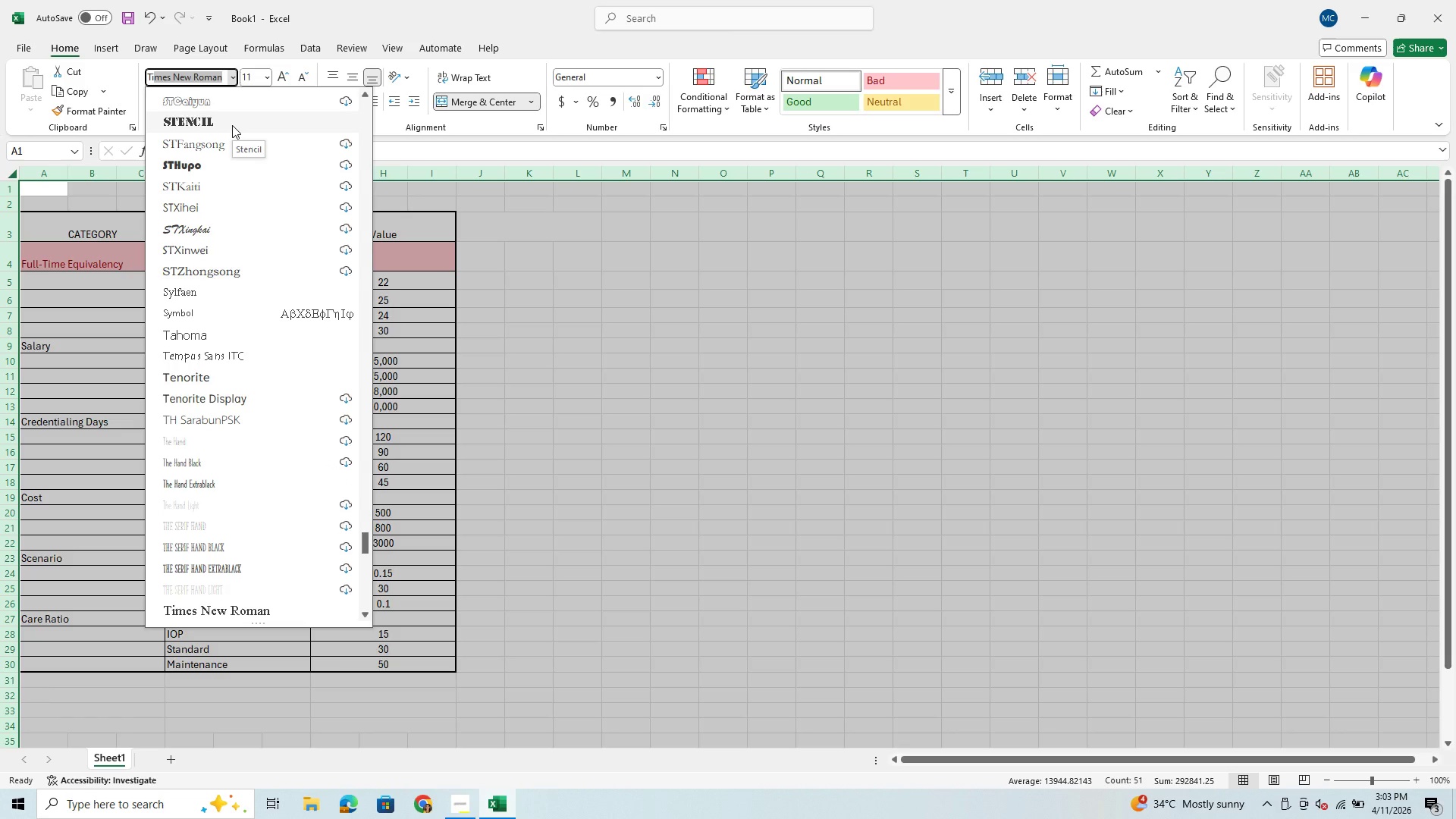 
key(Enter)
 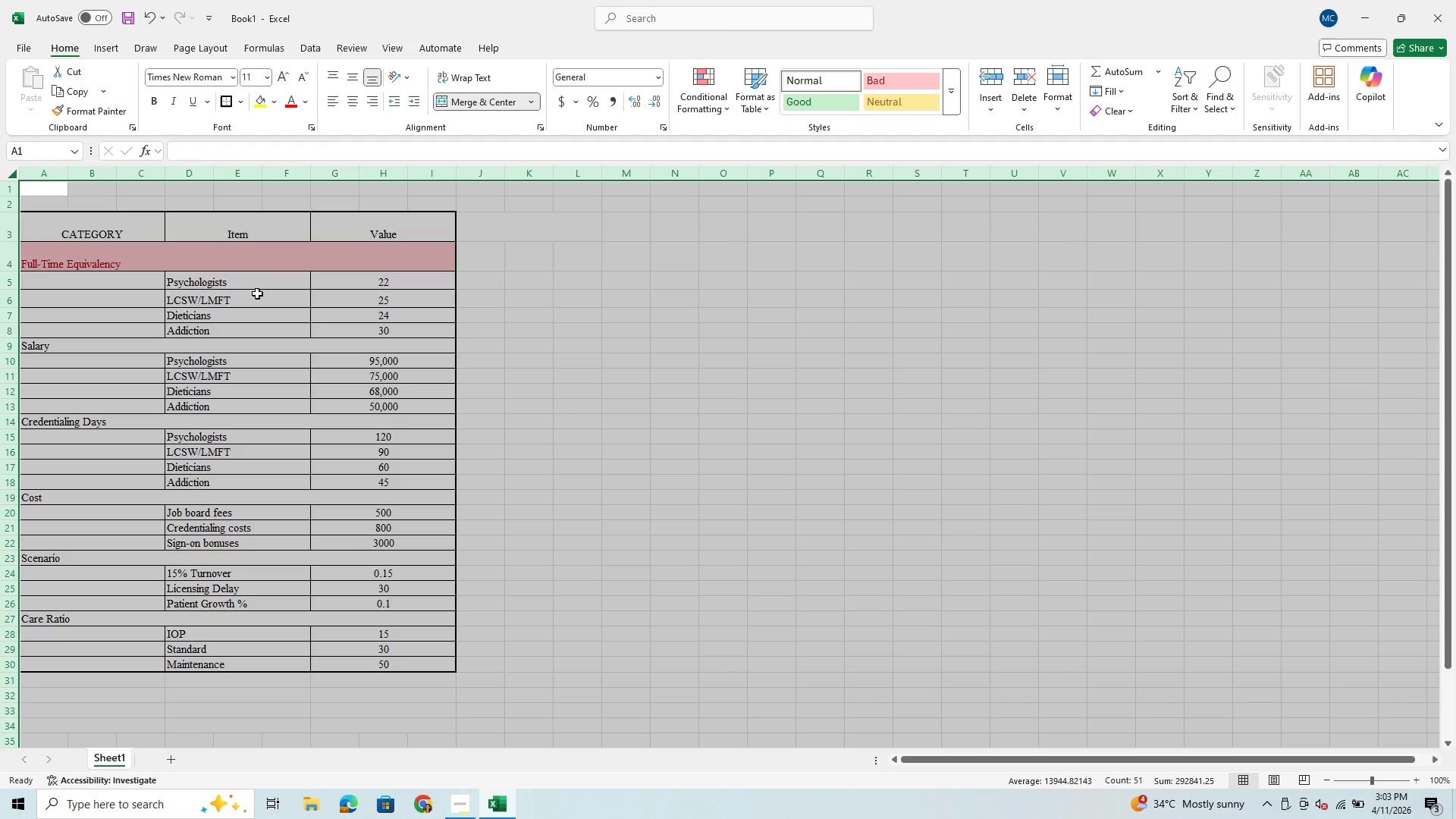 
left_click([256, 294])
 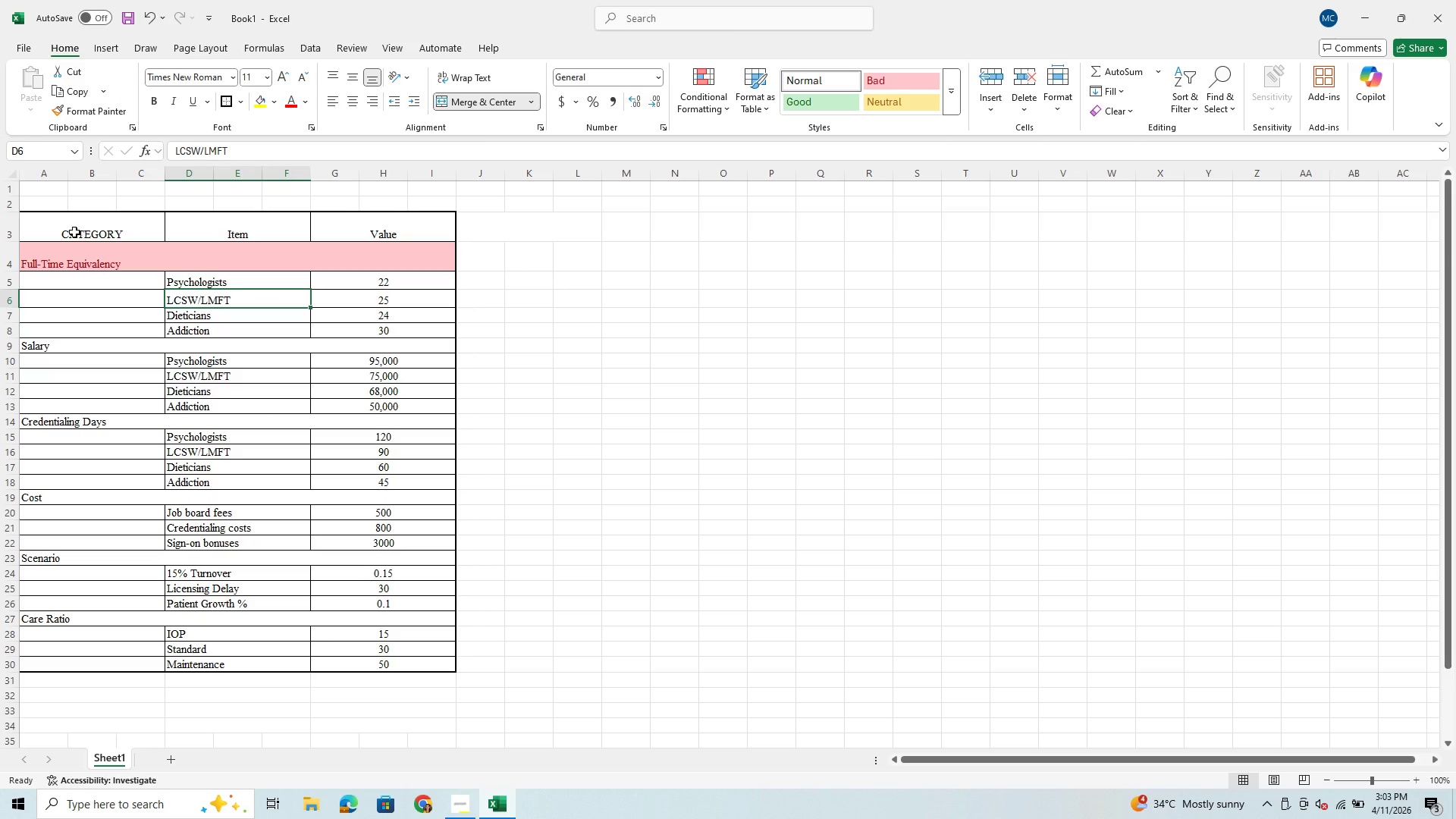 
left_click_drag(start_coordinate=[69, 235], to_coordinate=[403, 224])
 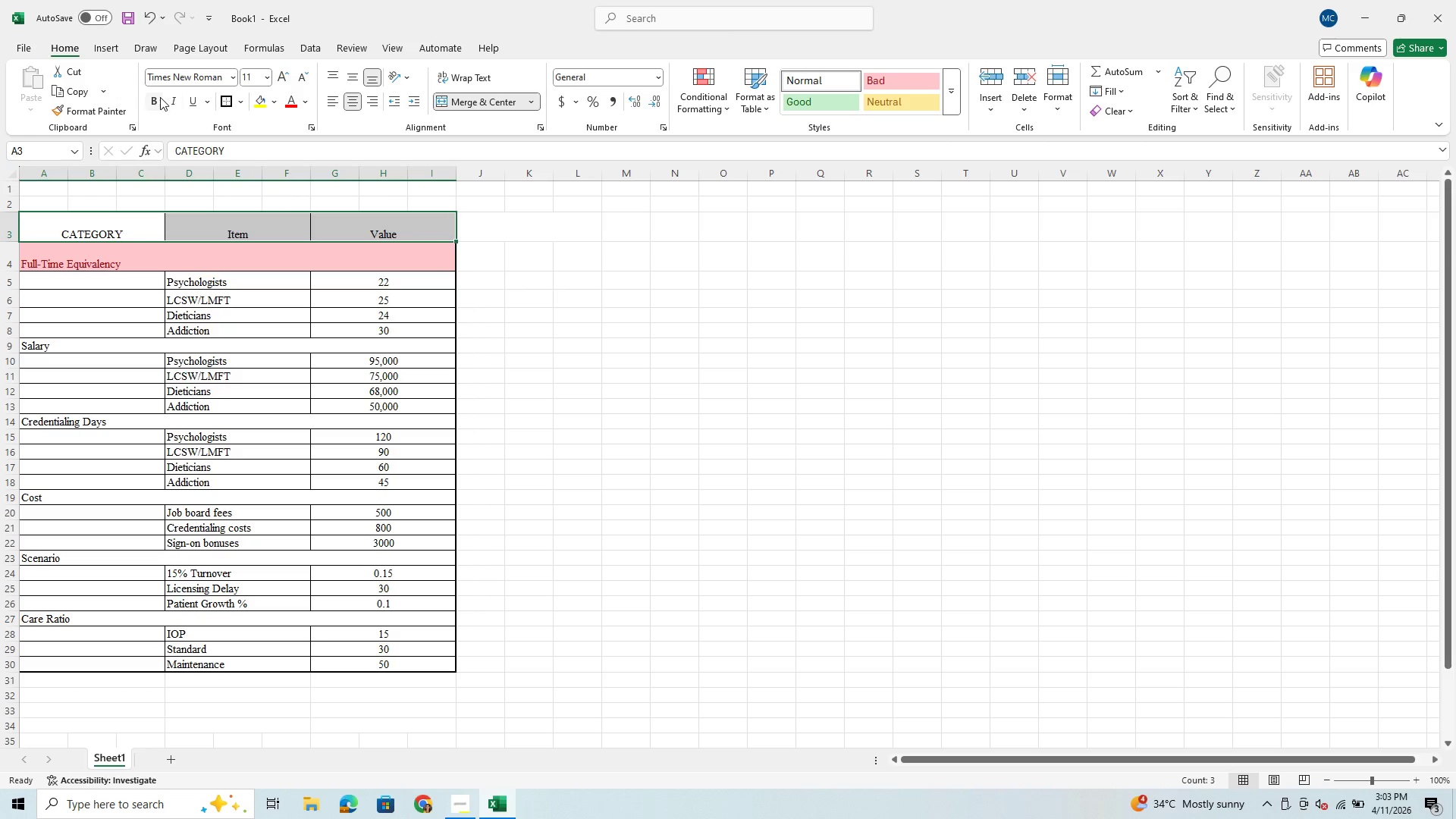 
left_click([152, 102])
 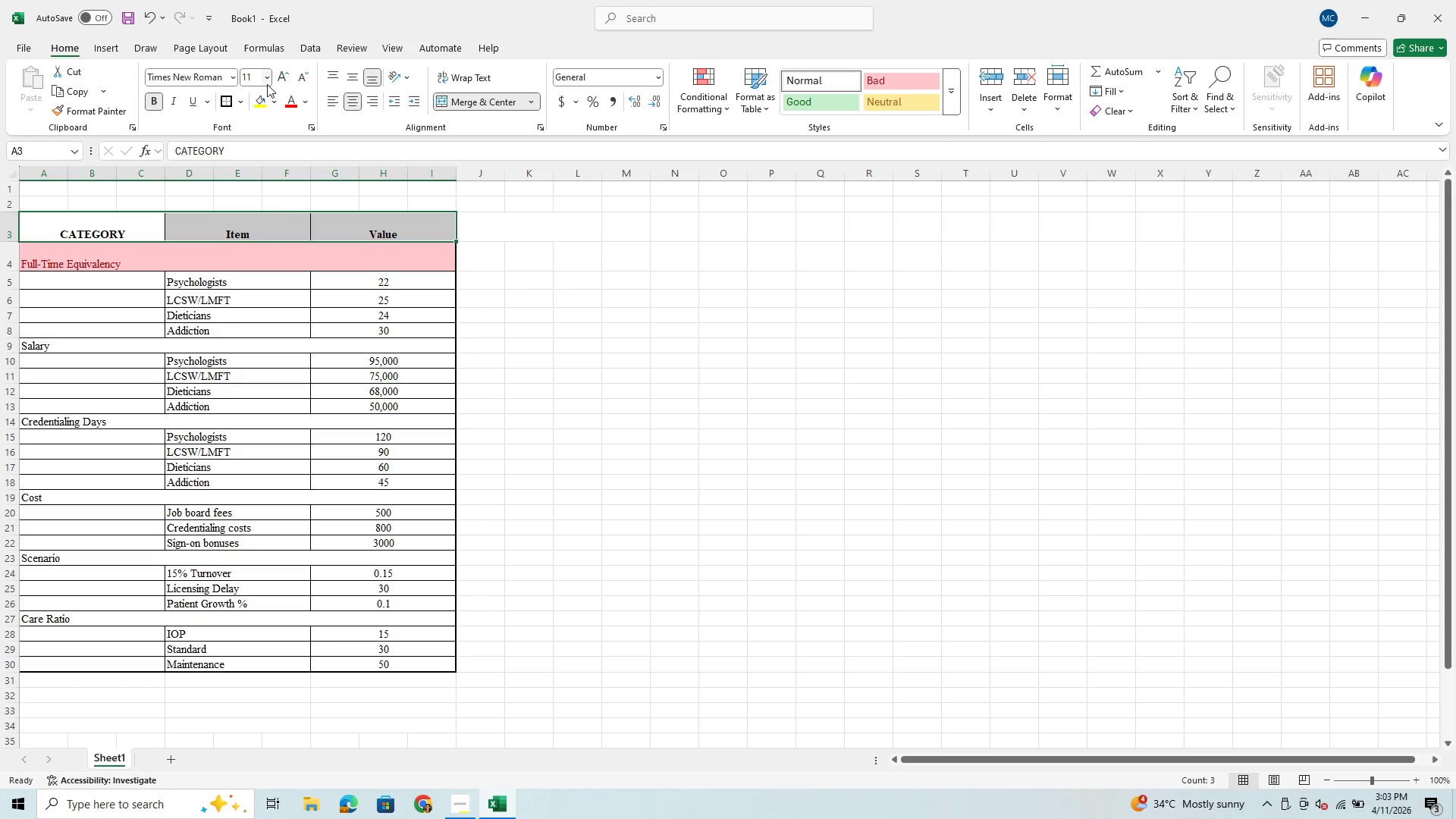 
left_click([267, 77])
 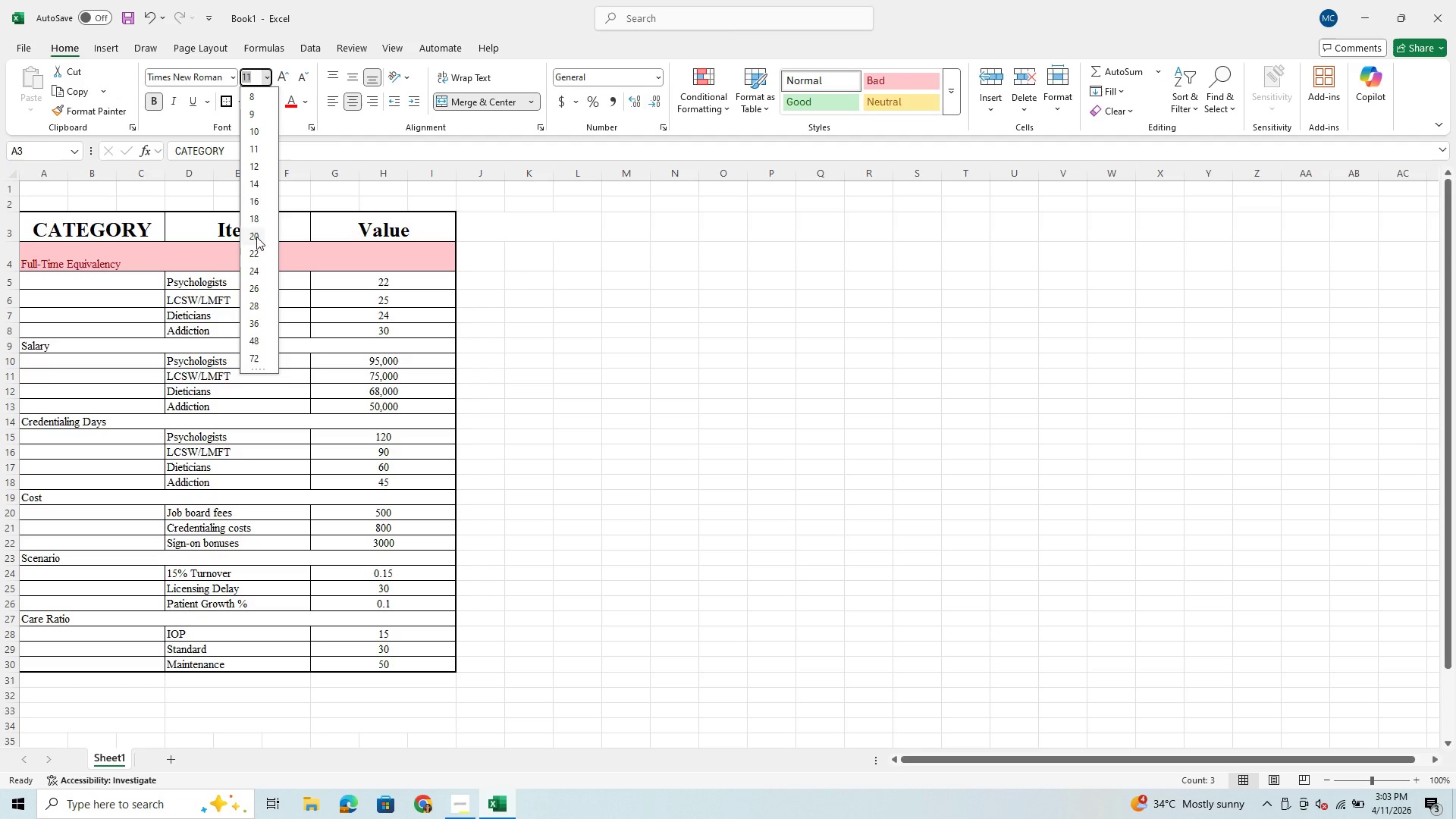 
left_click([256, 237])
 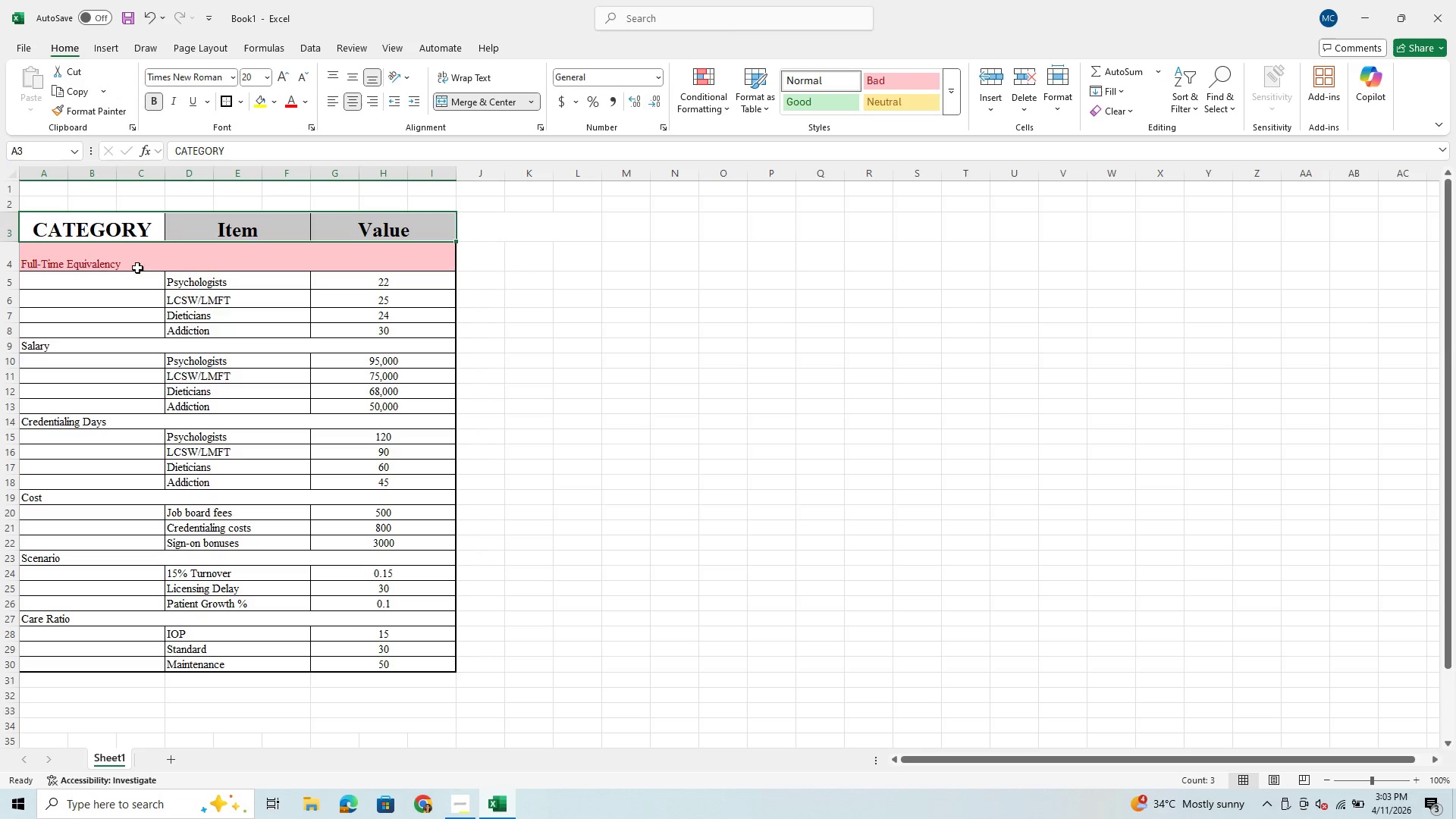 
left_click([137, 257])
 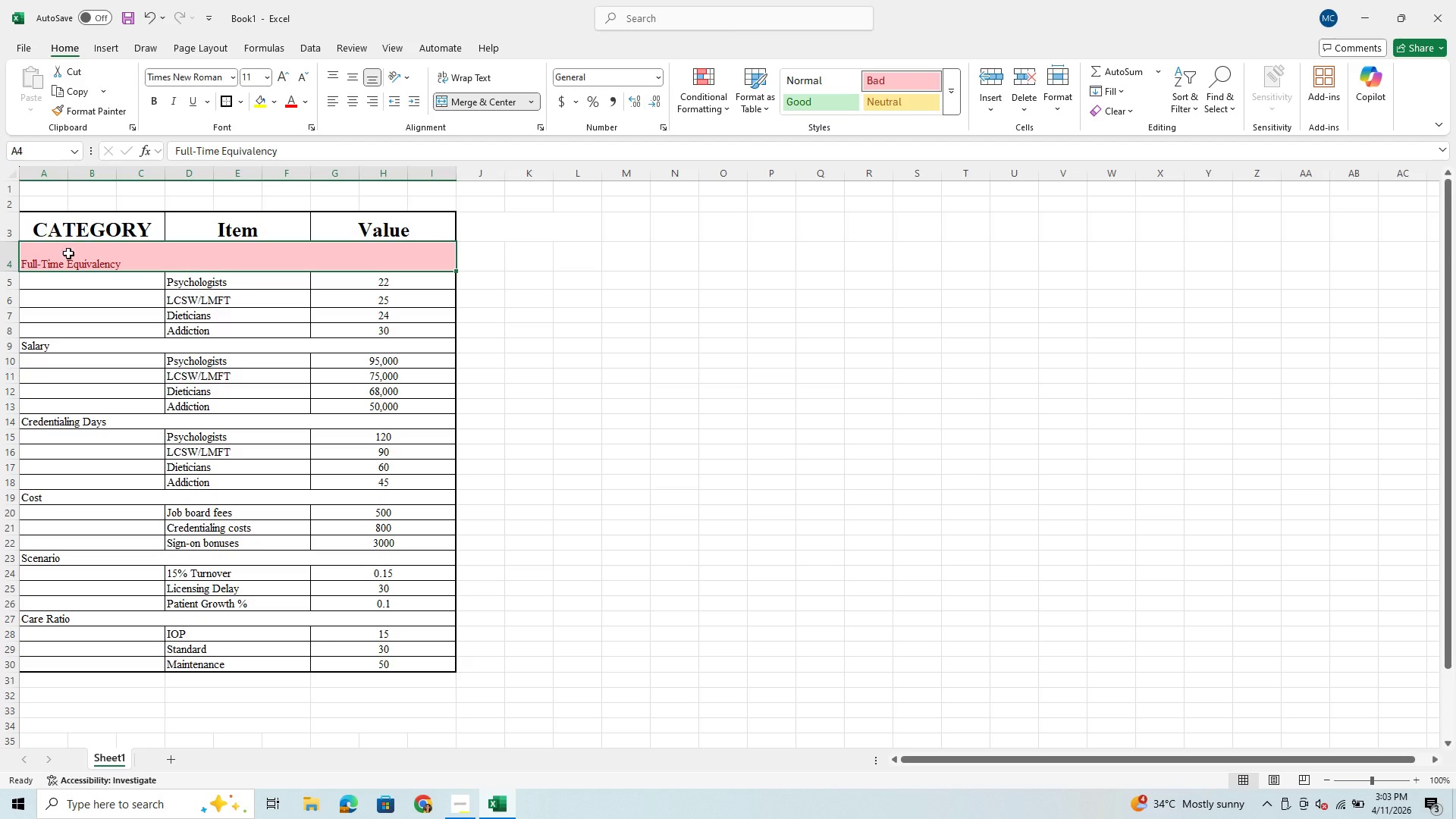 
left_click_drag(start_coordinate=[68, 258], to_coordinate=[76, 318])
 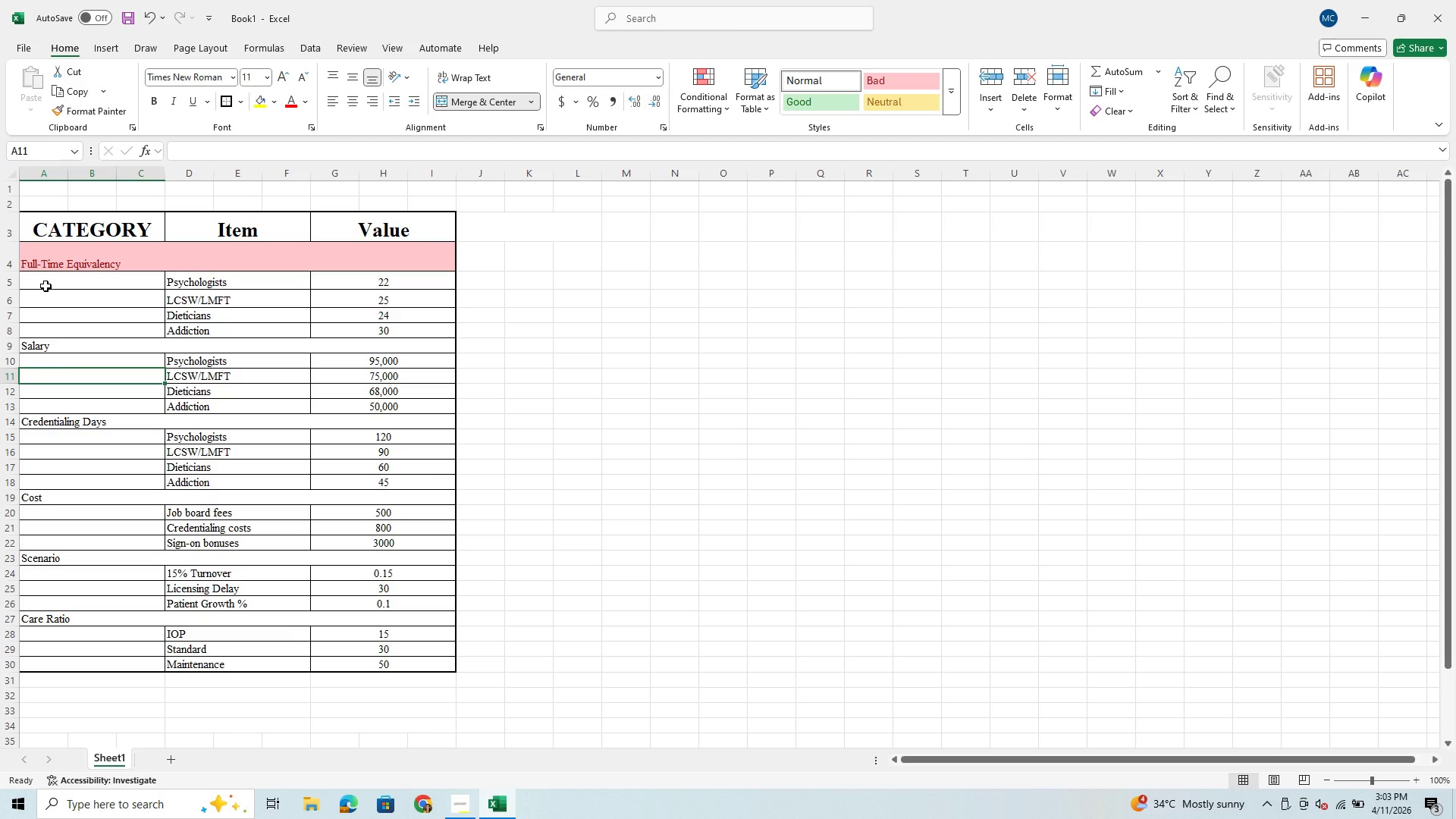 
left_click([52, 254])
 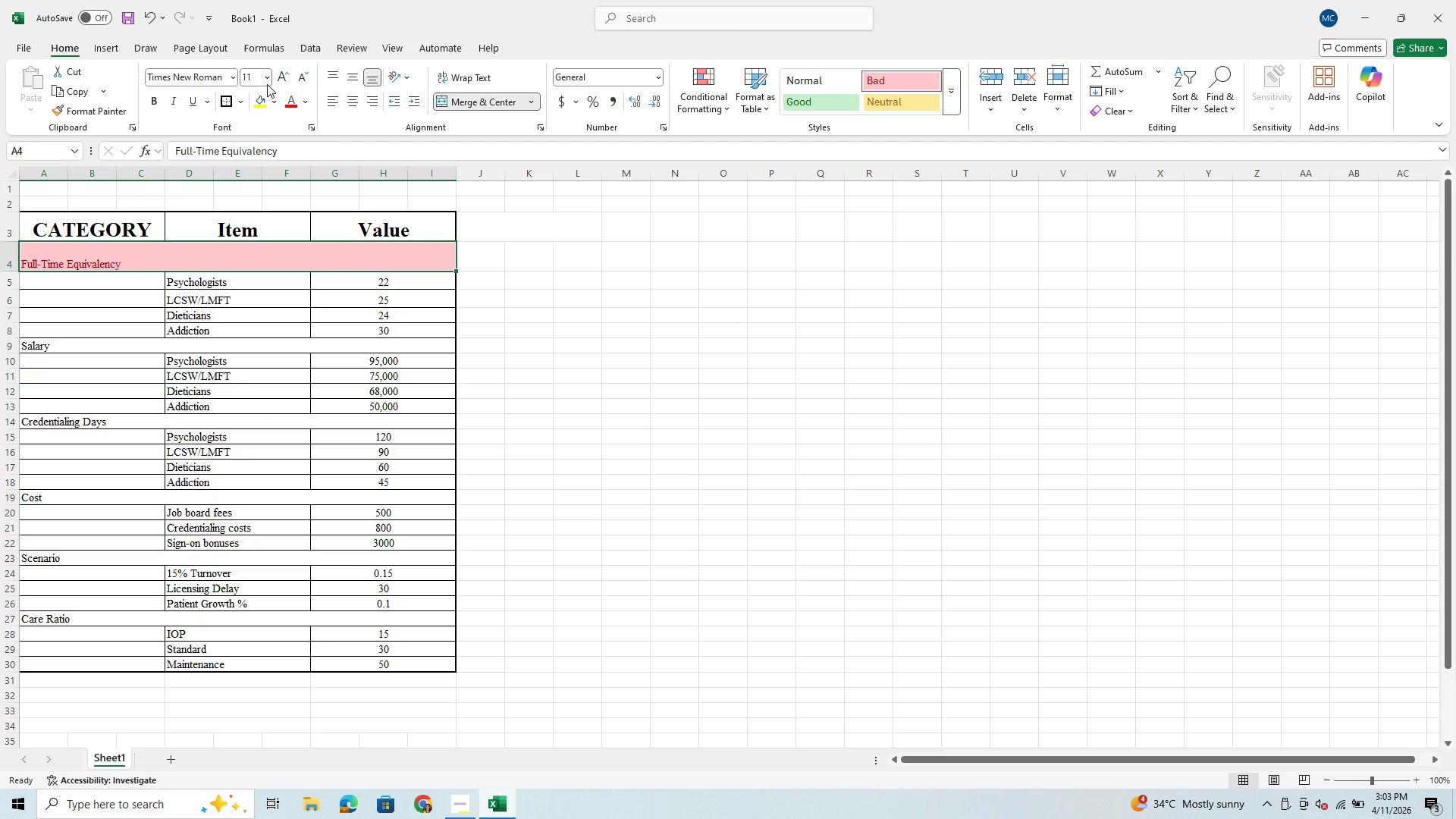 
left_click([265, 73])
 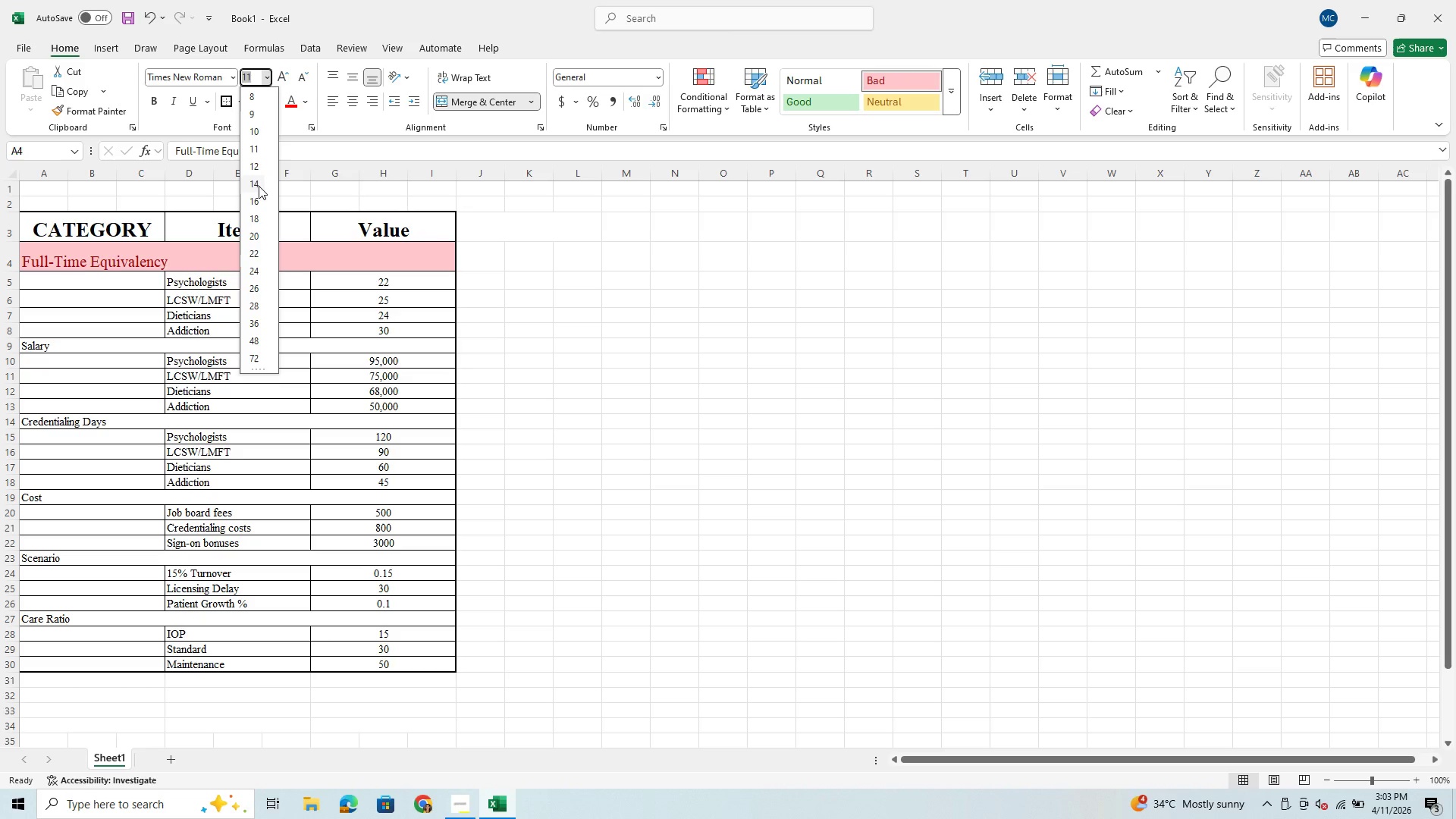 
left_click([258, 179])
 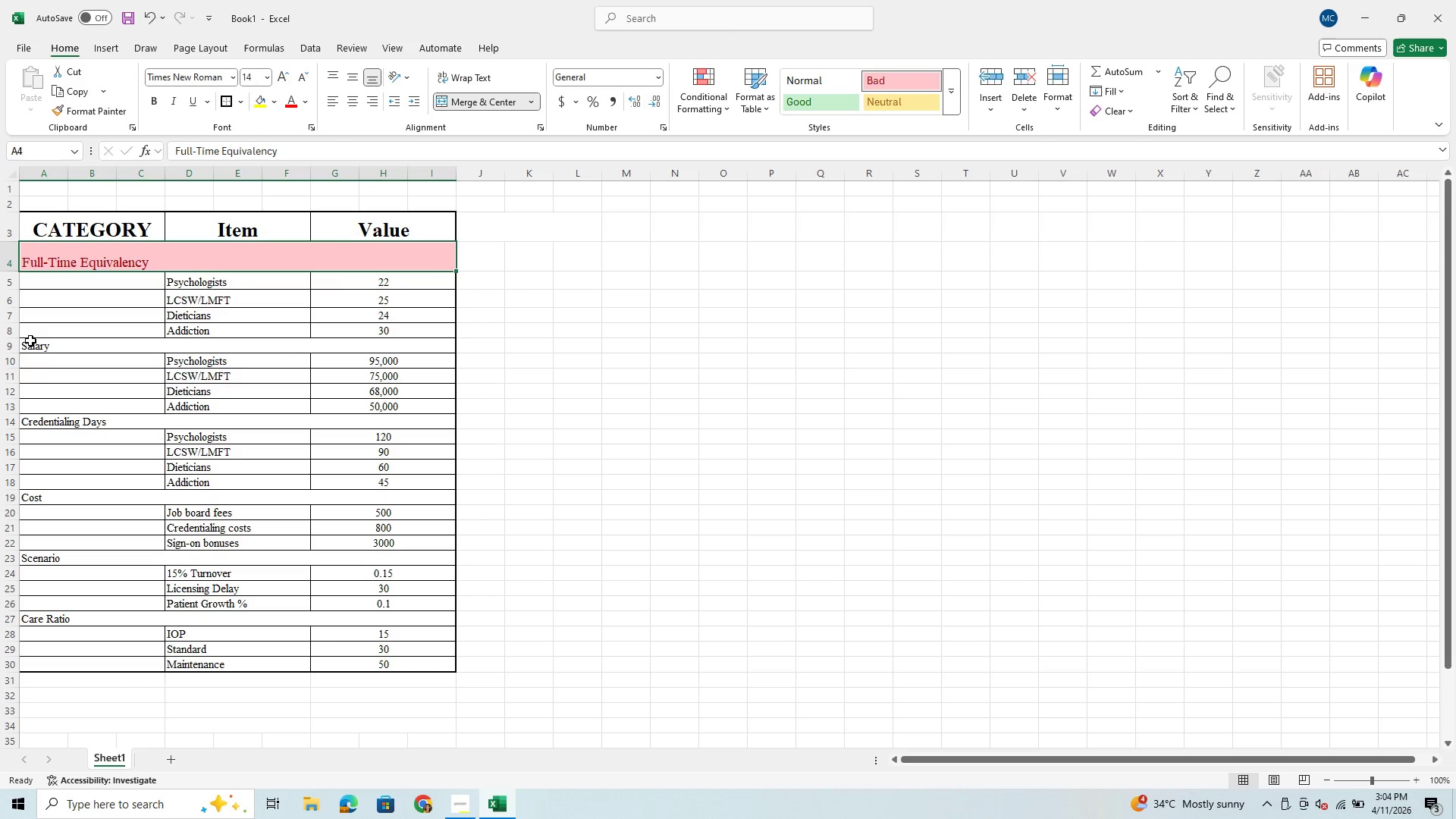 
left_click([36, 345])
 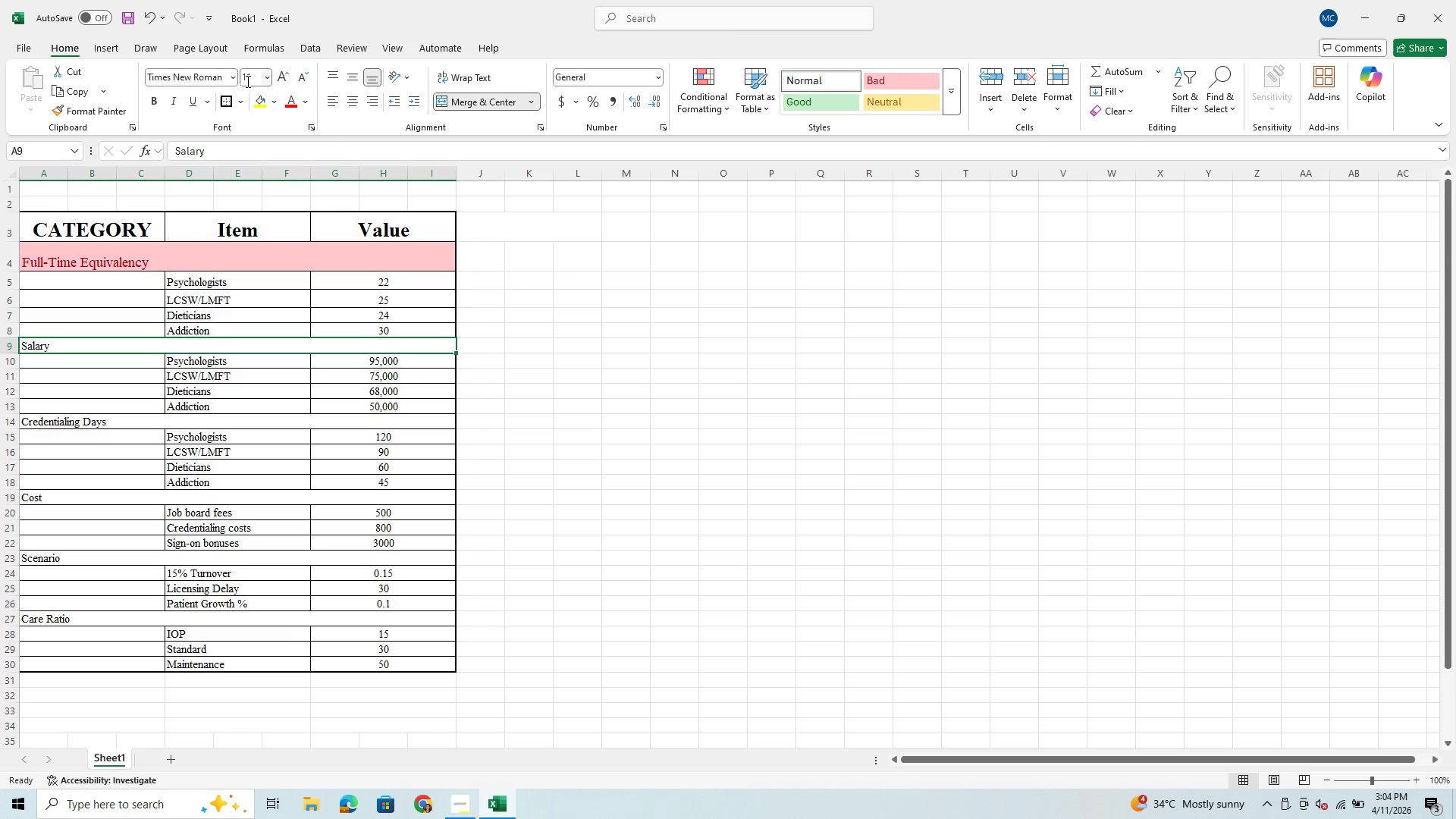 
wait(5.06)
 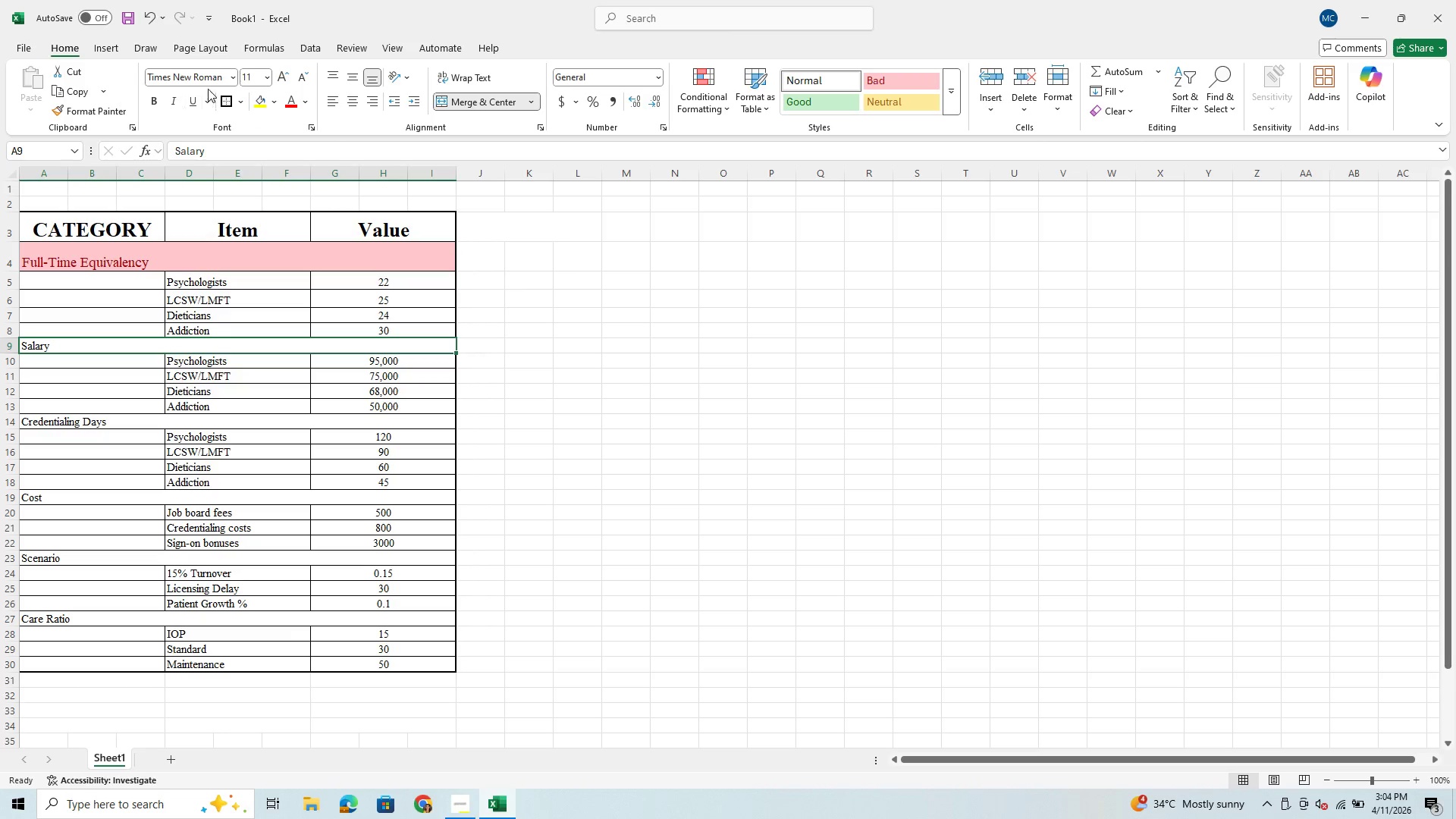 
left_click([265, 81])
 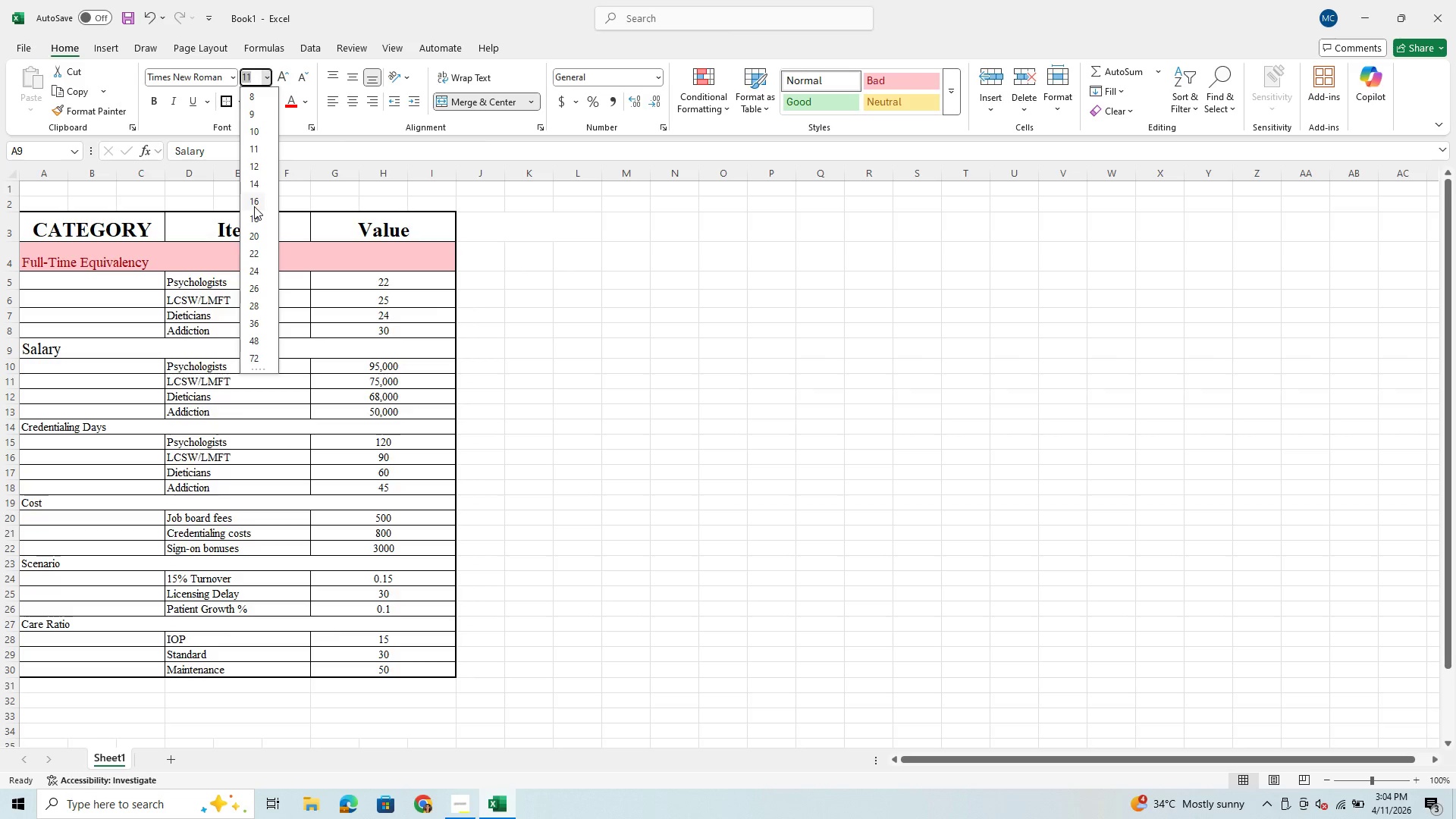 
wait(6.34)
 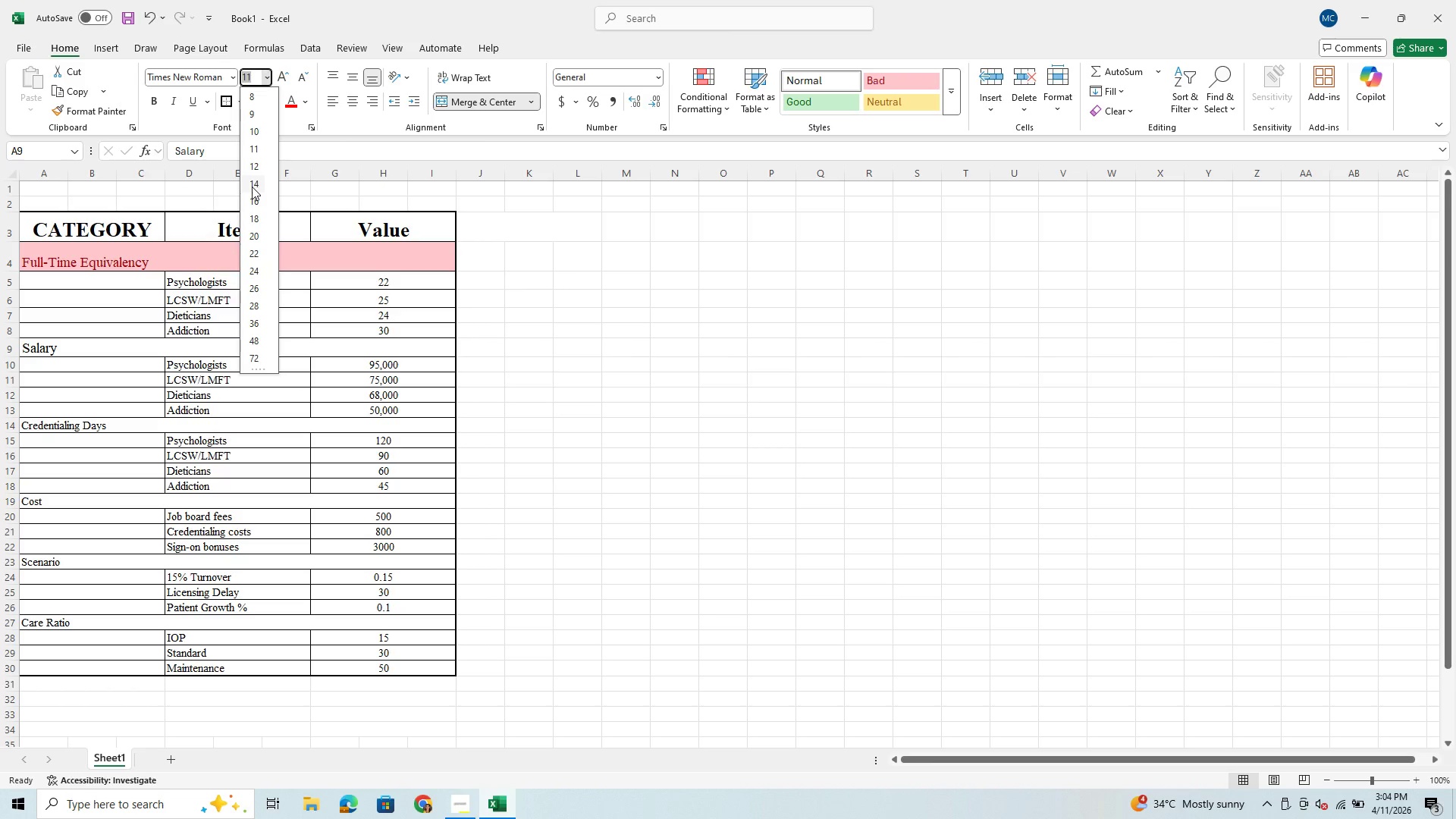 
left_click([255, 188])
 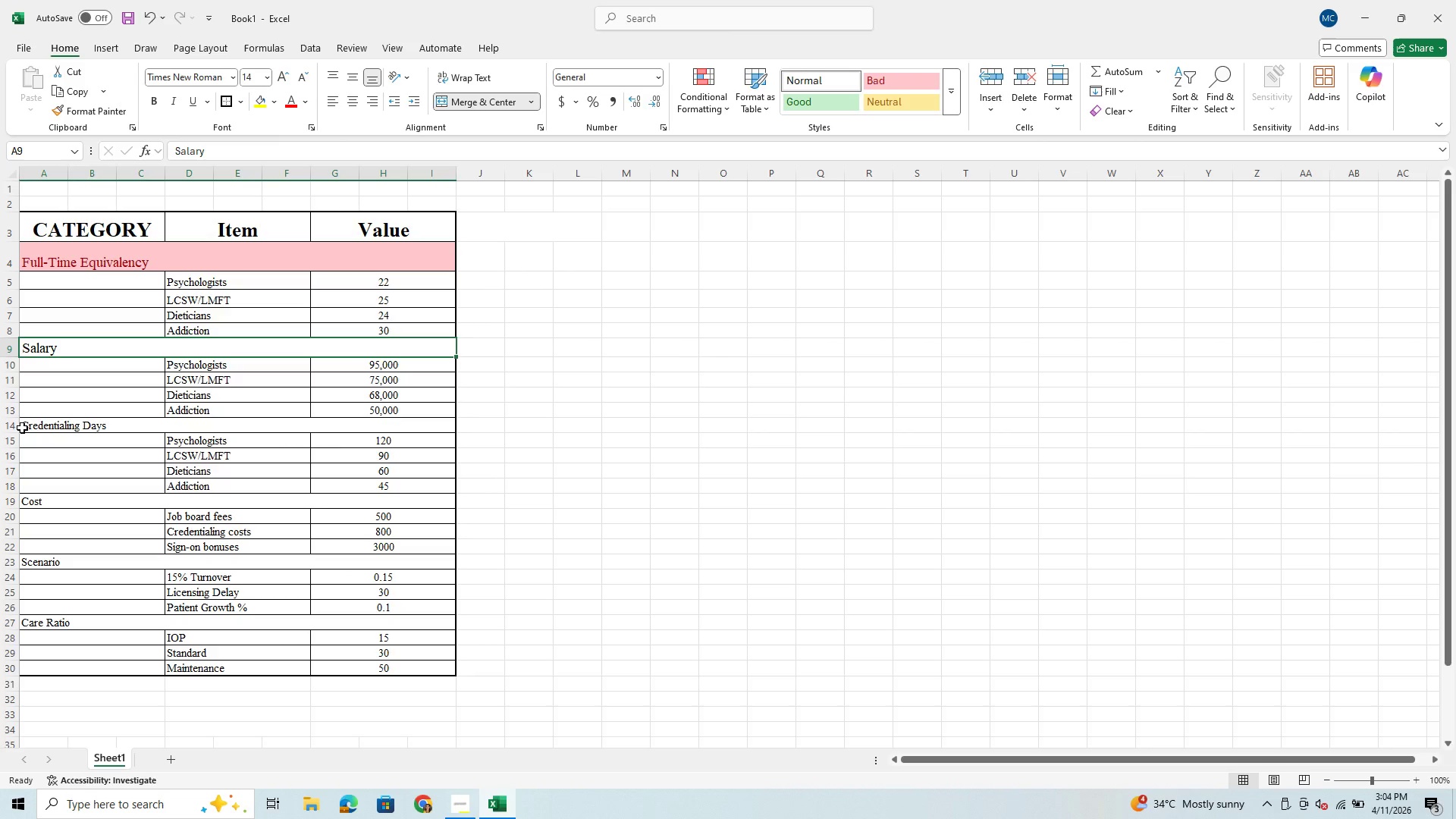 
wait(5.03)
 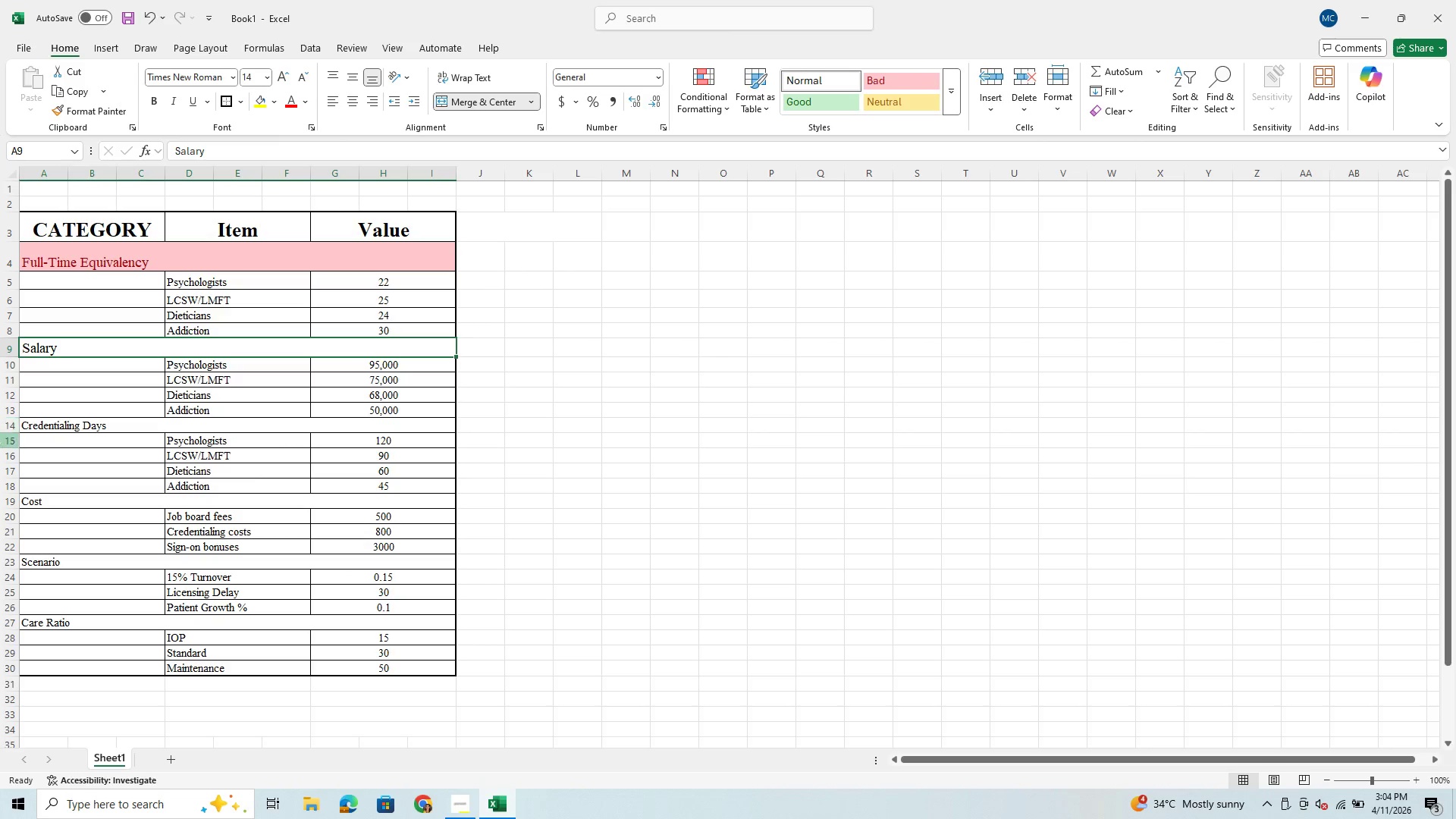 
left_click([36, 425])
 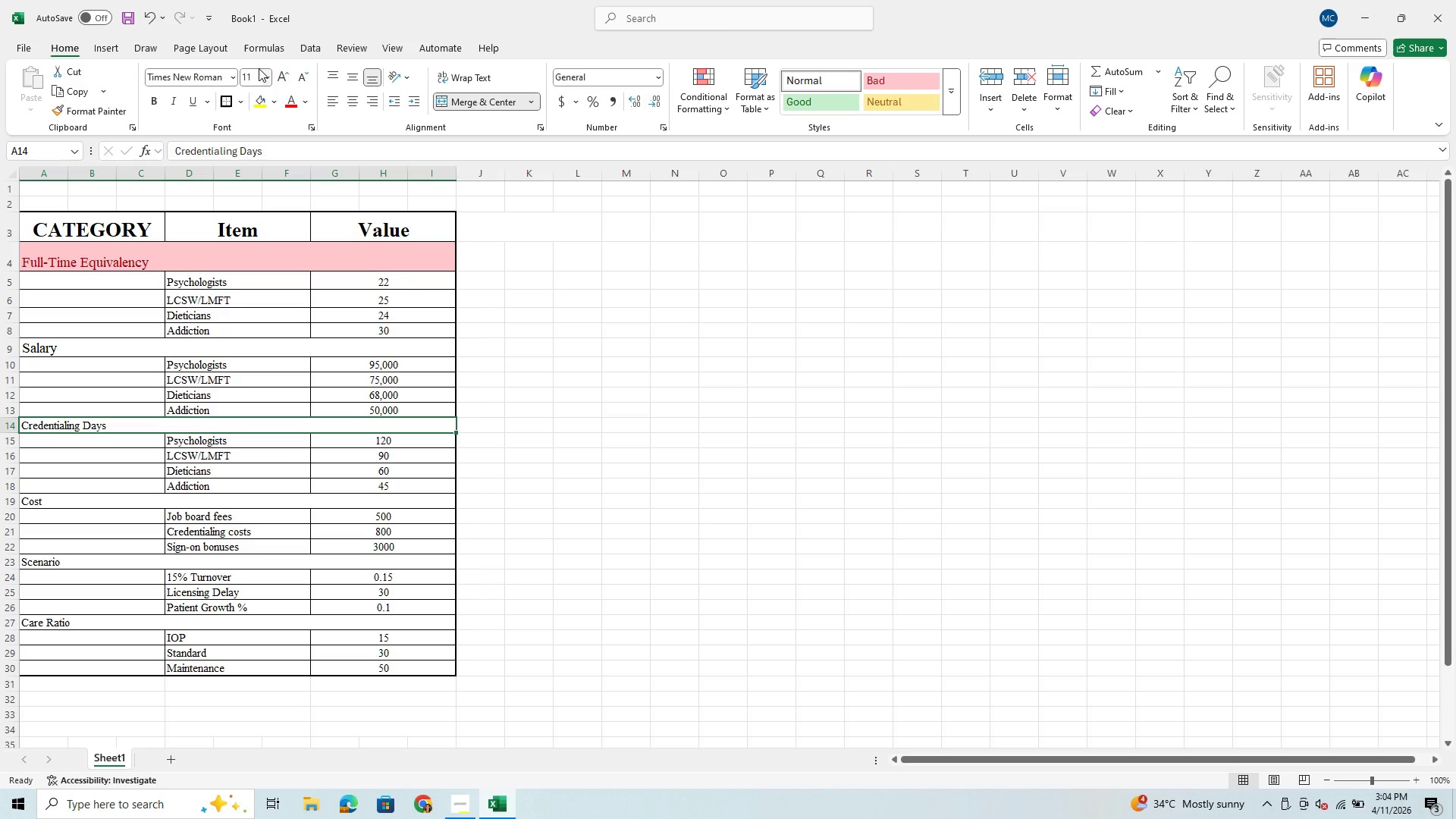 
left_click([265, 75])
 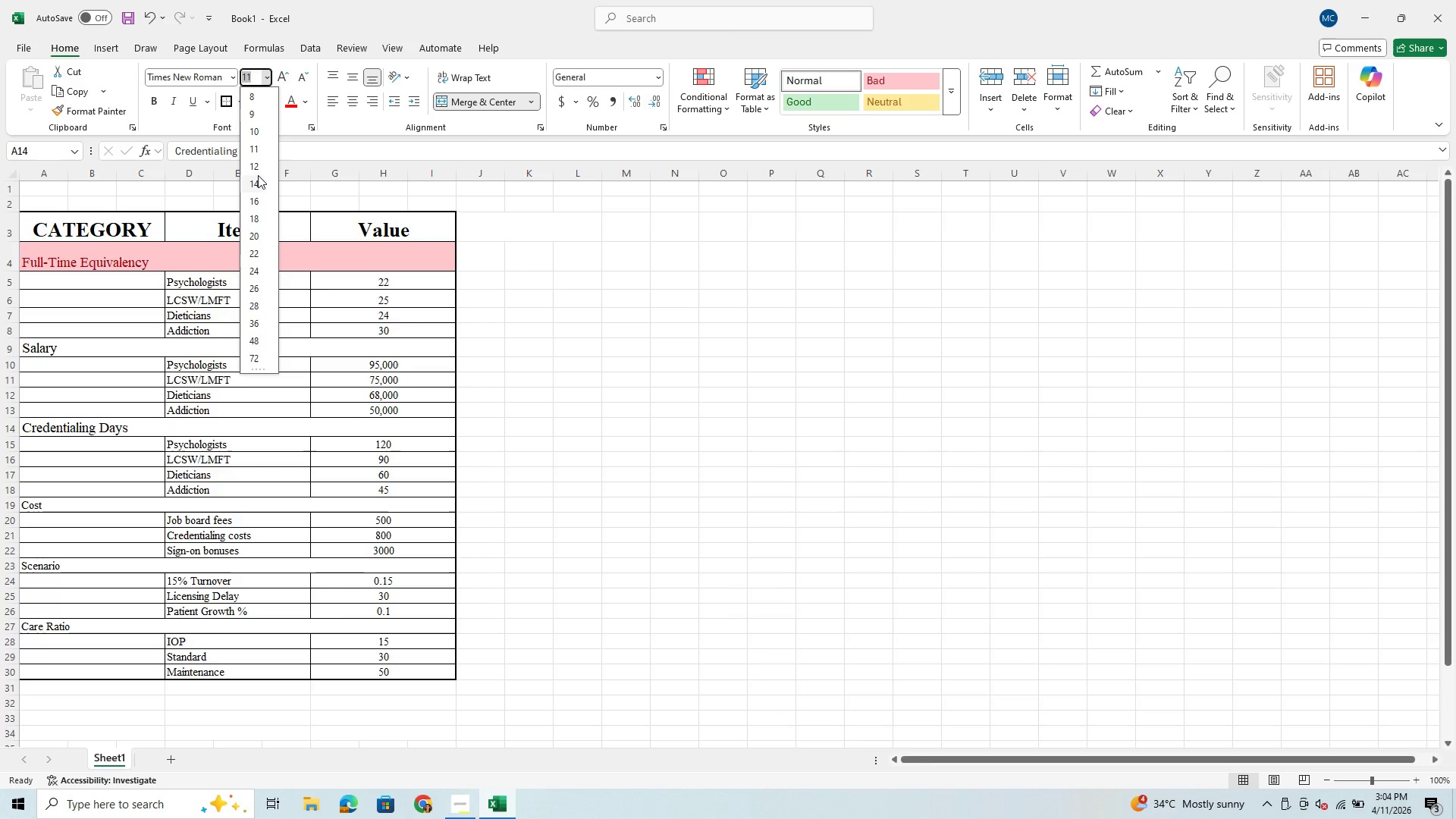 
wait(10.66)
 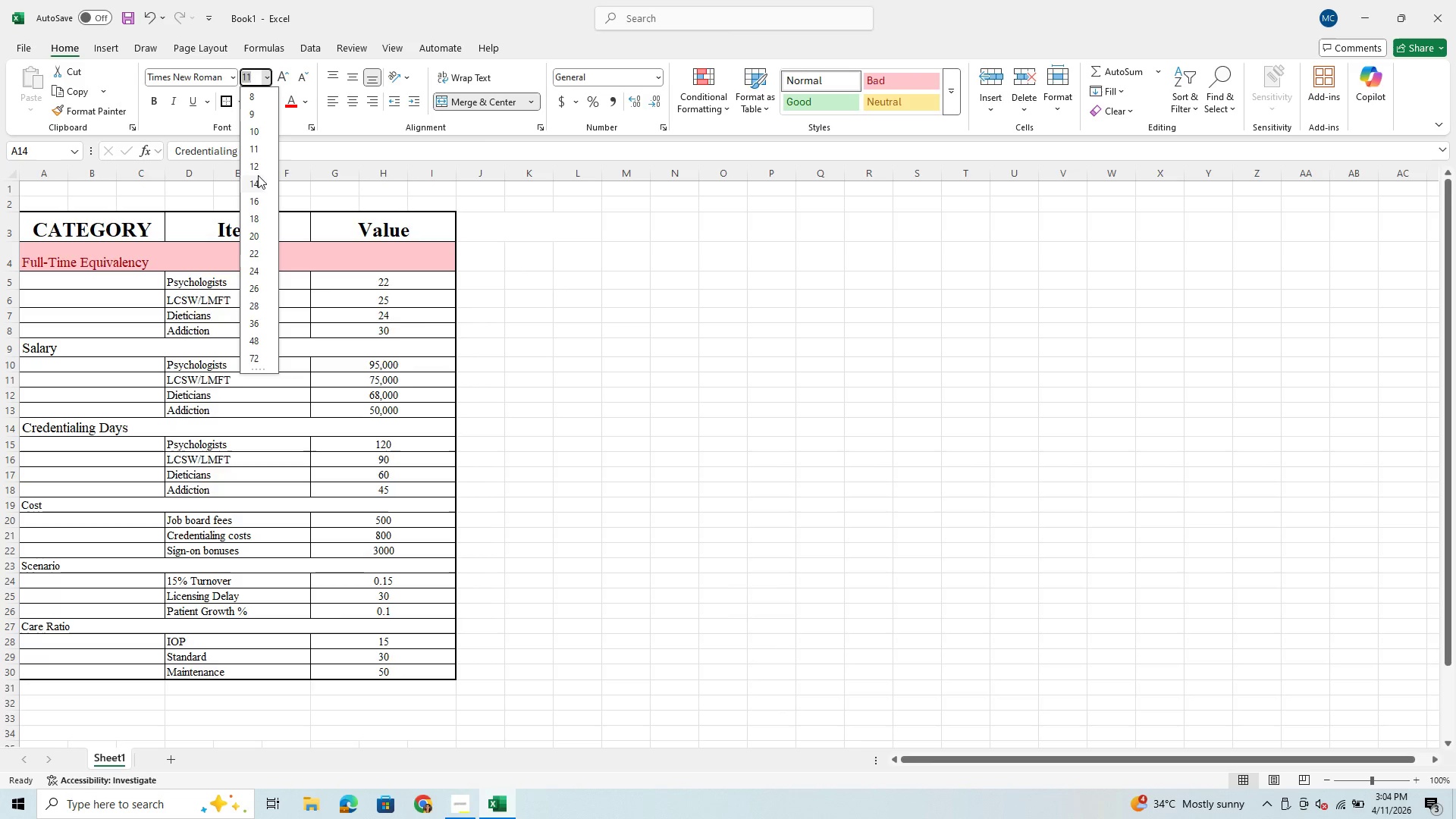 
left_click([252, 185])
 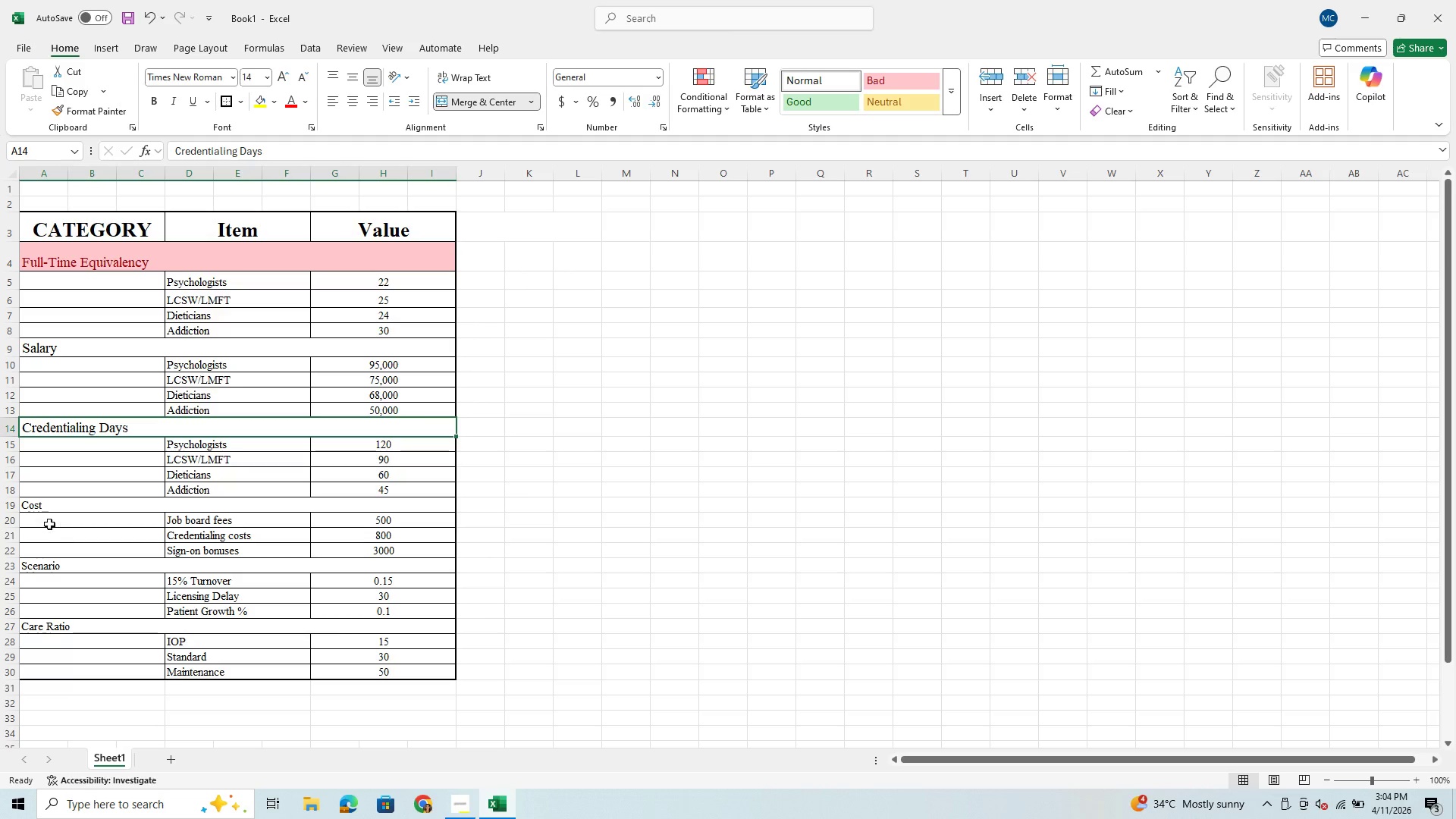 
left_click([47, 509])
 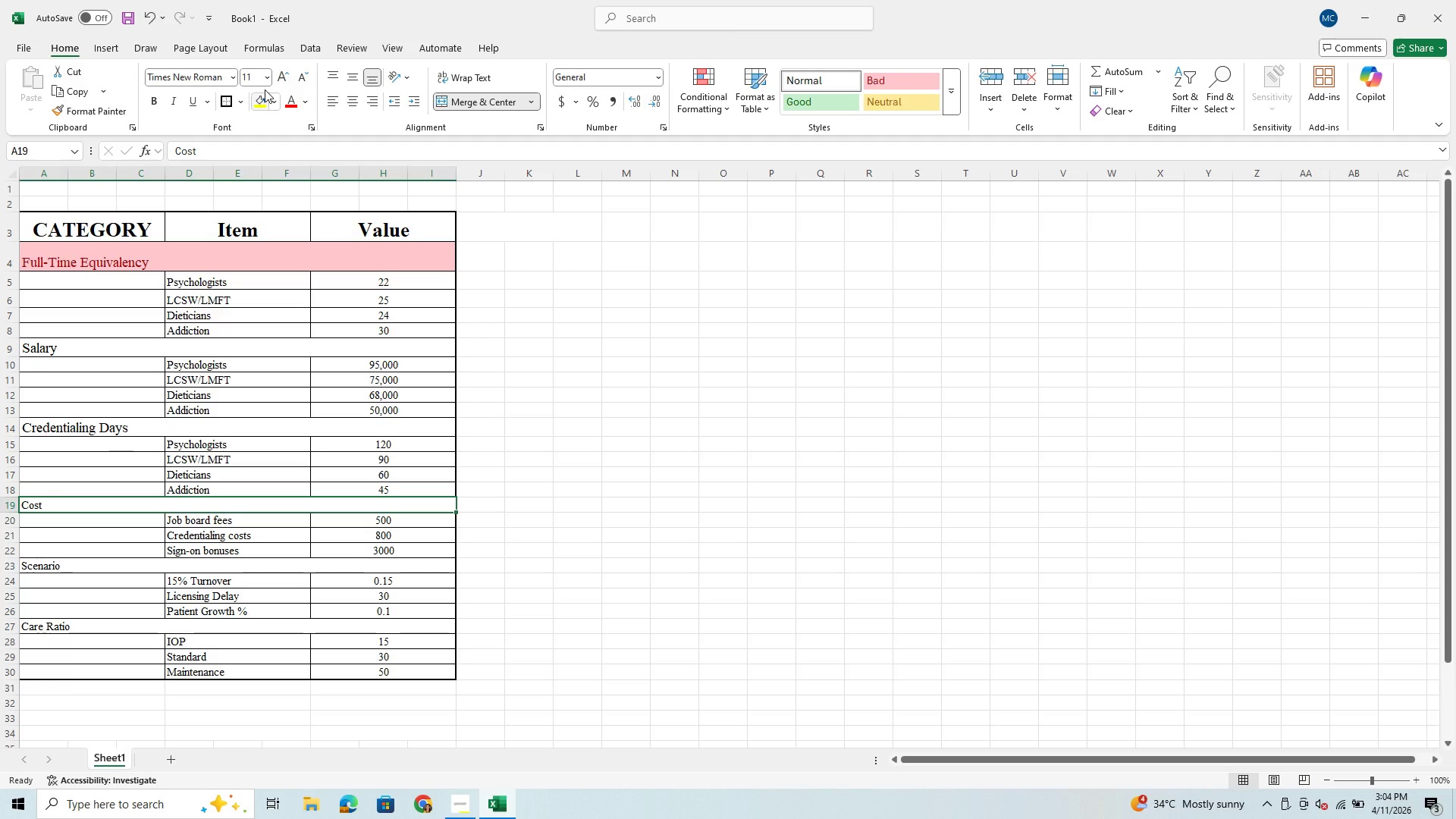 
left_click([265, 77])
 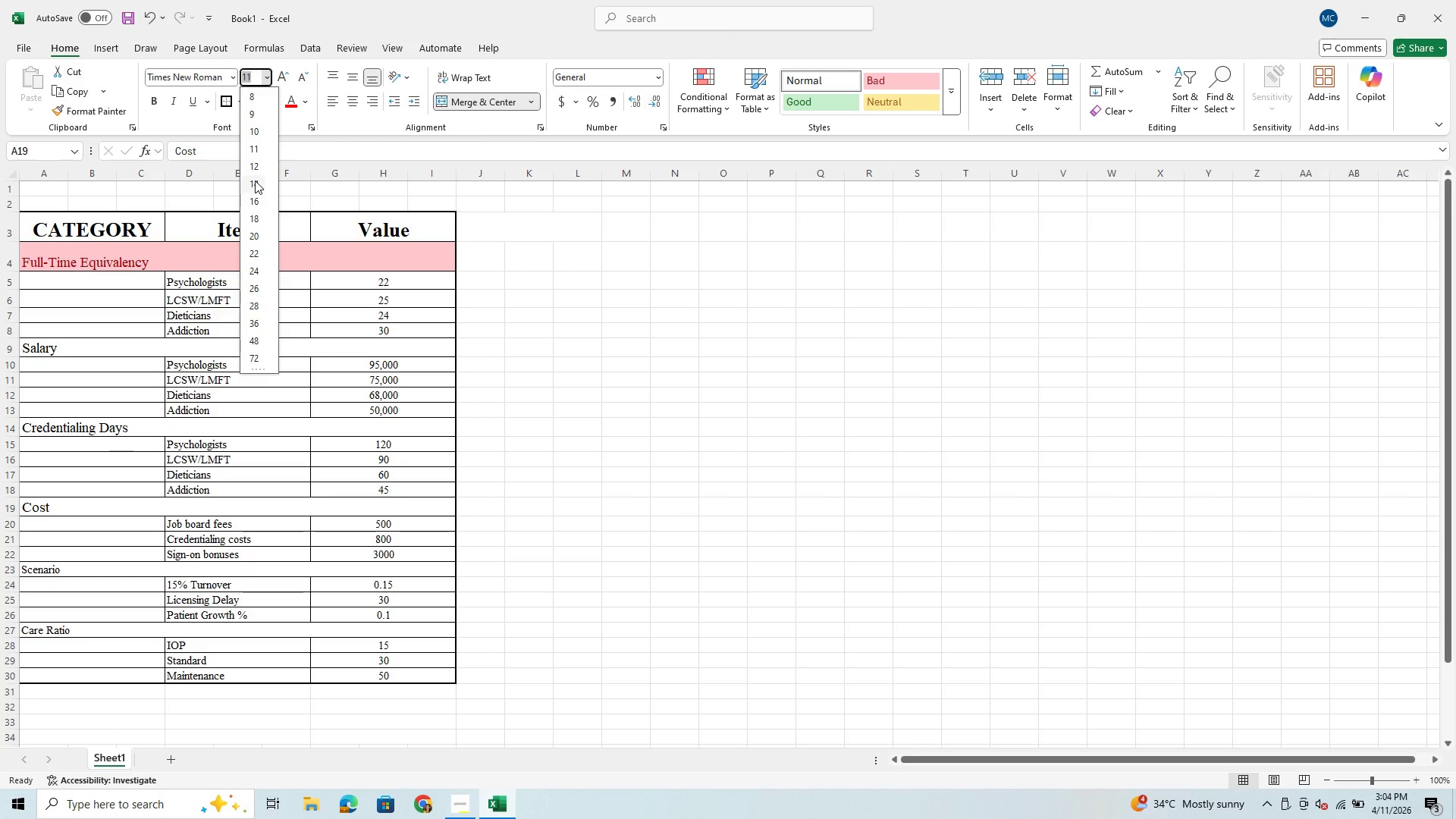 
left_click([255, 180])
 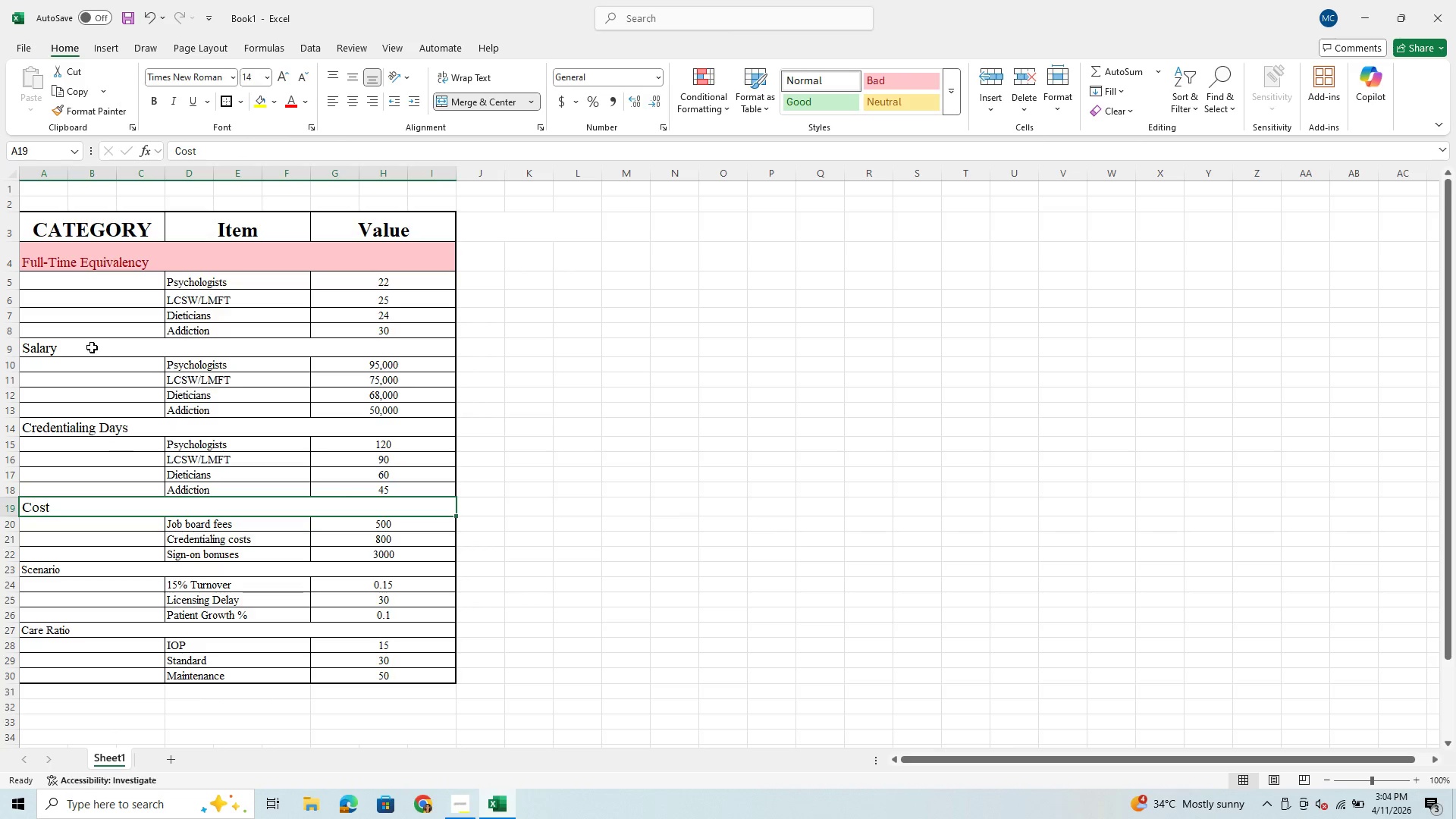 
left_click([63, 345])
 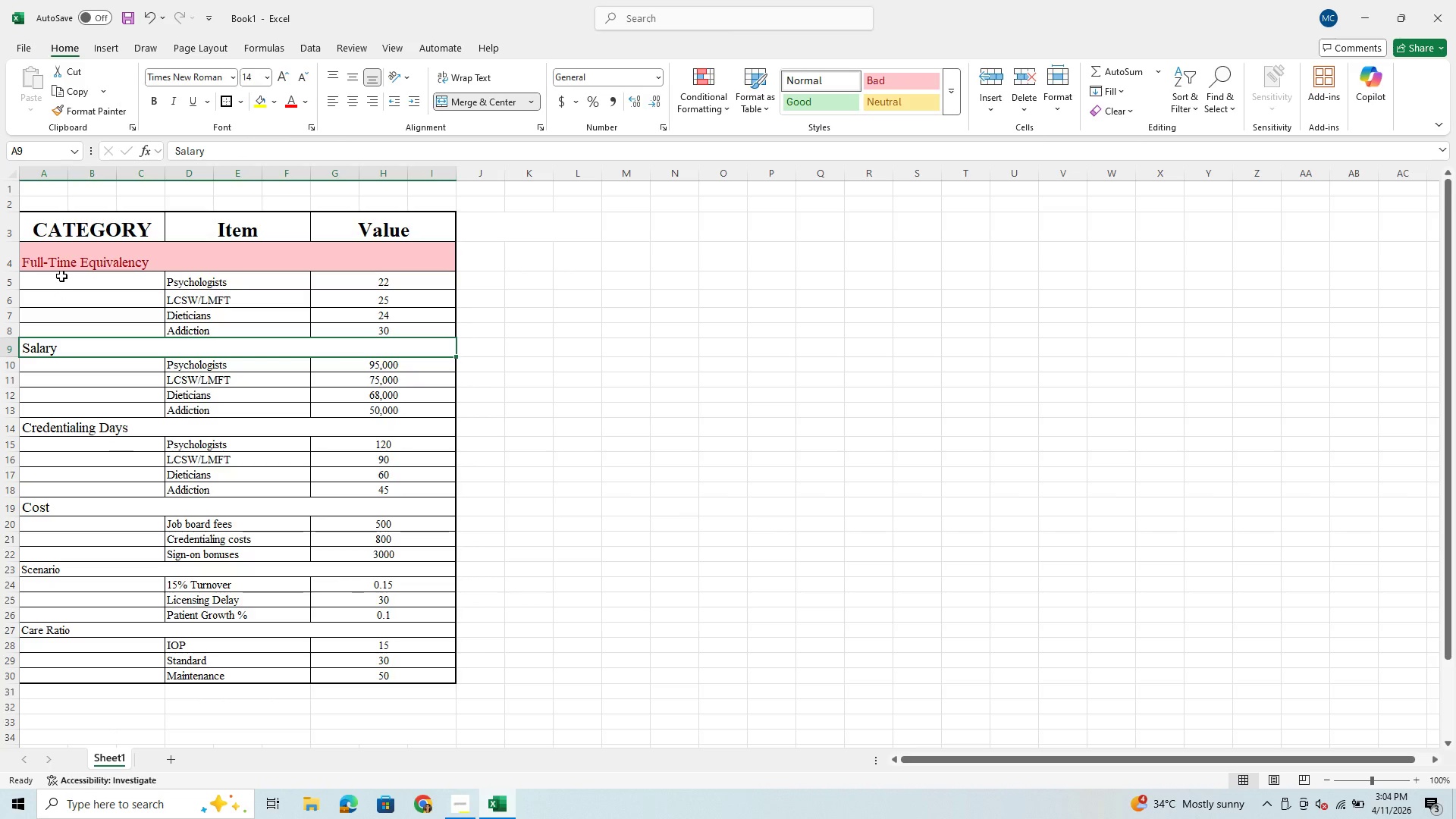 
left_click([64, 262])
 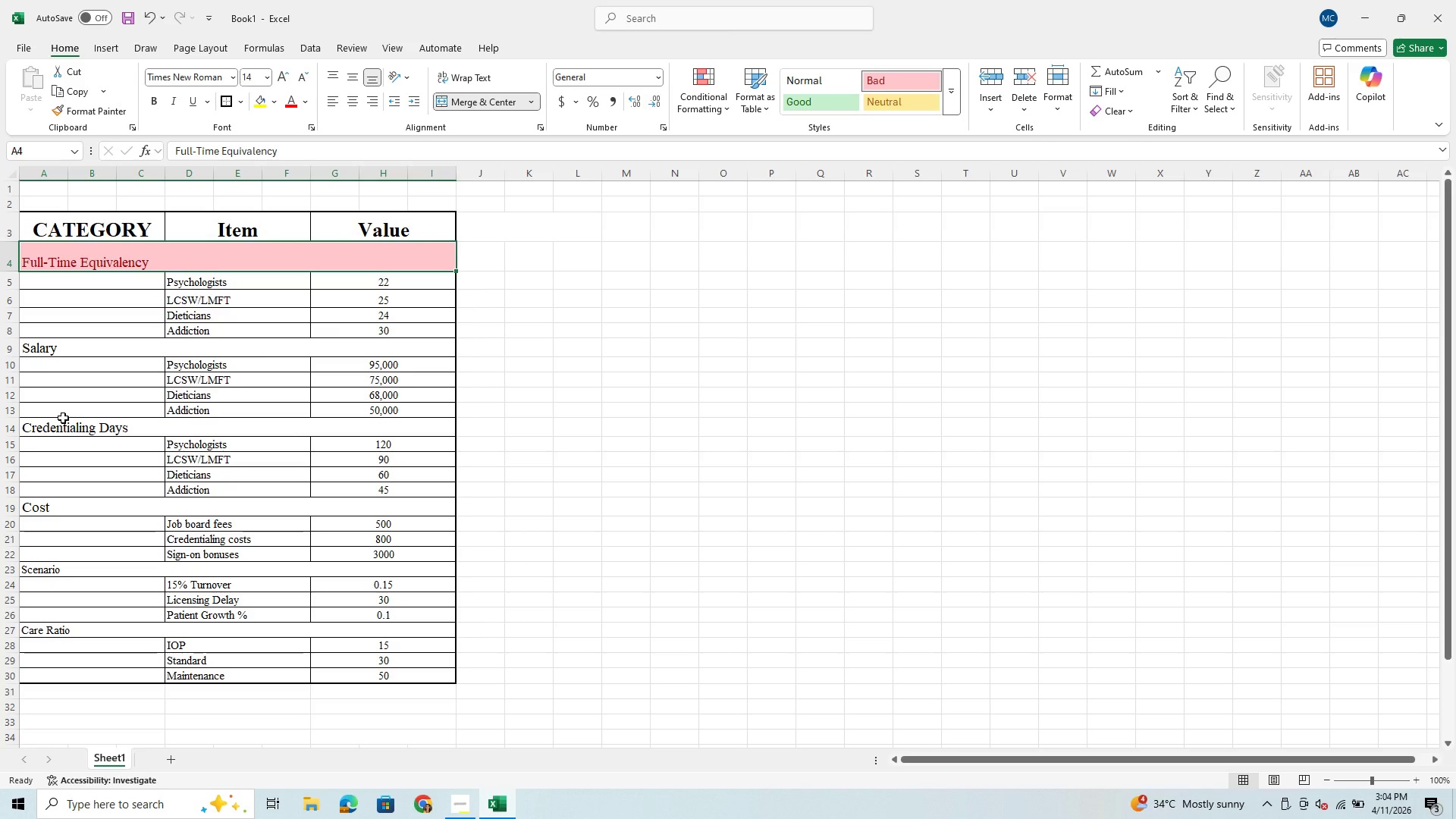 
left_click([60, 433])
 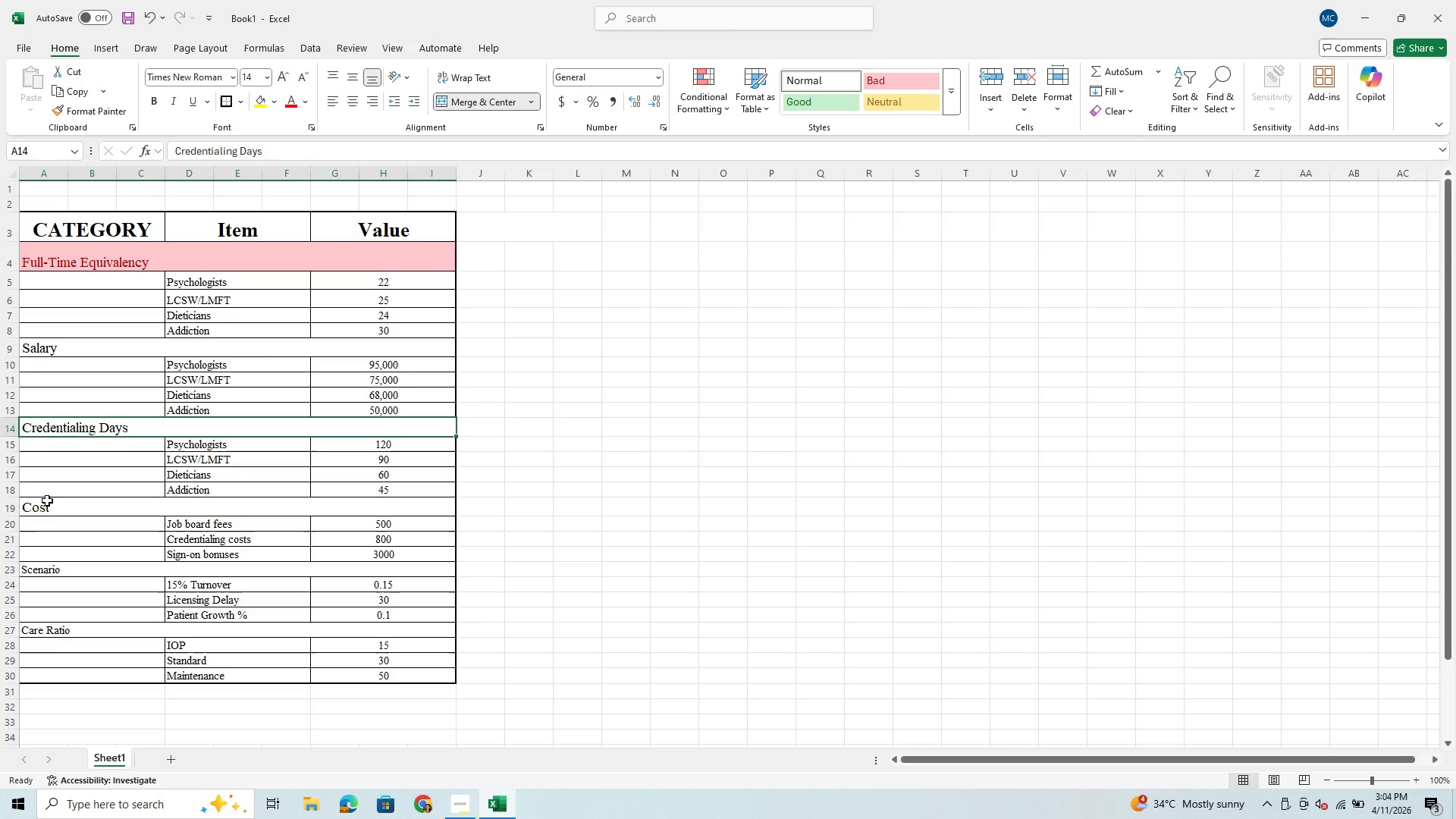 
left_click([44, 517])
 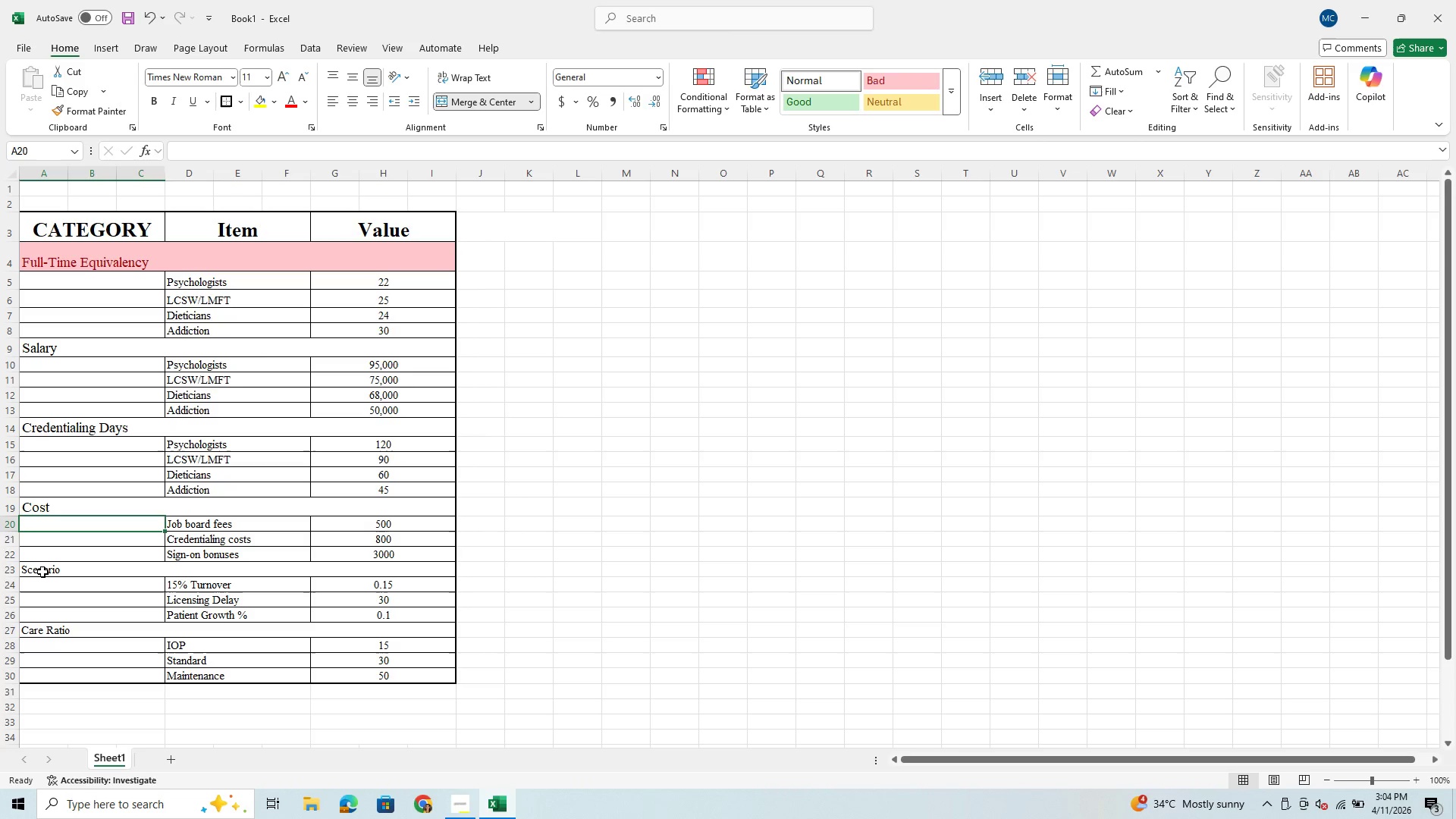 
left_click([43, 572])
 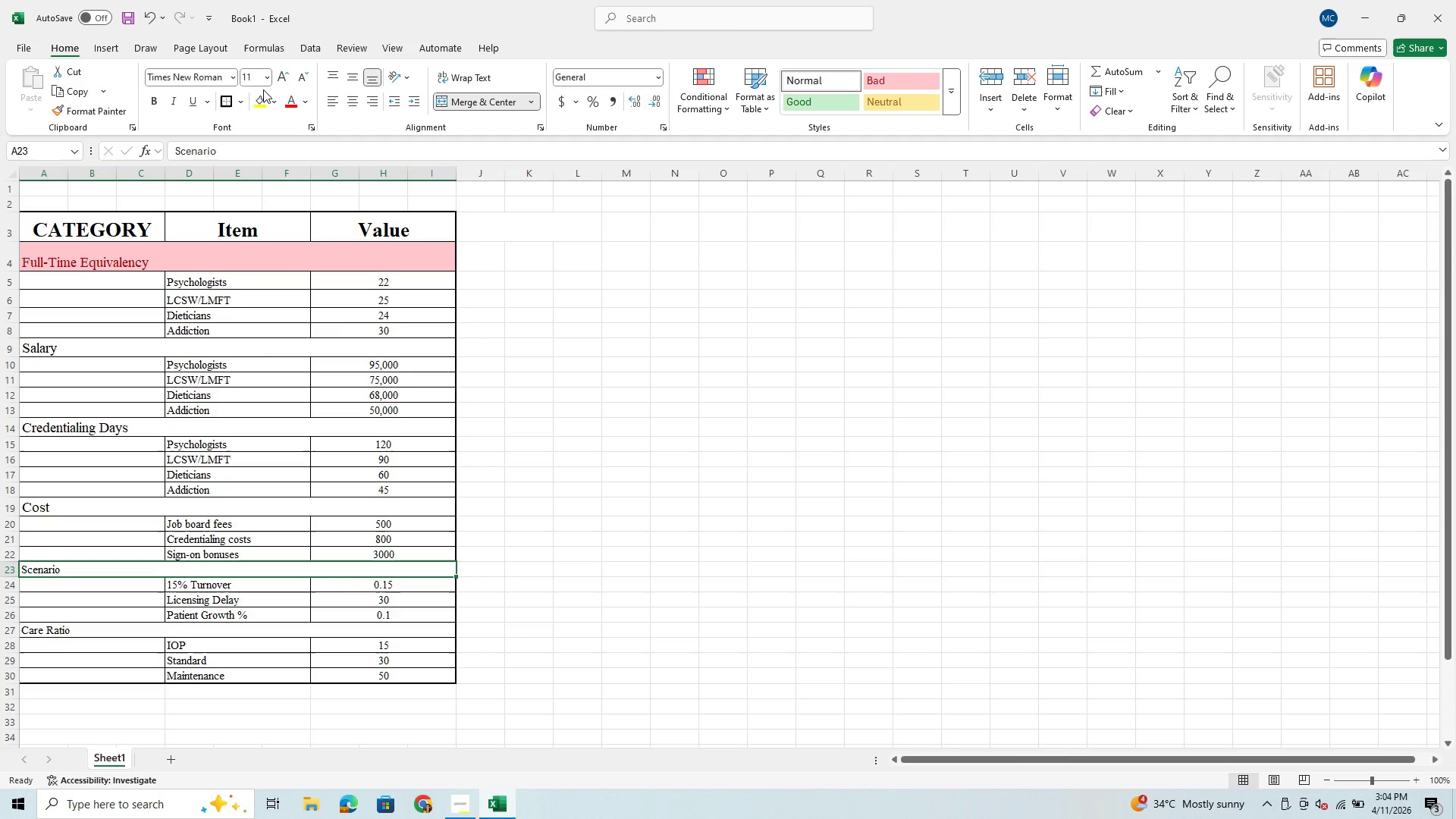 
left_click([269, 81])
 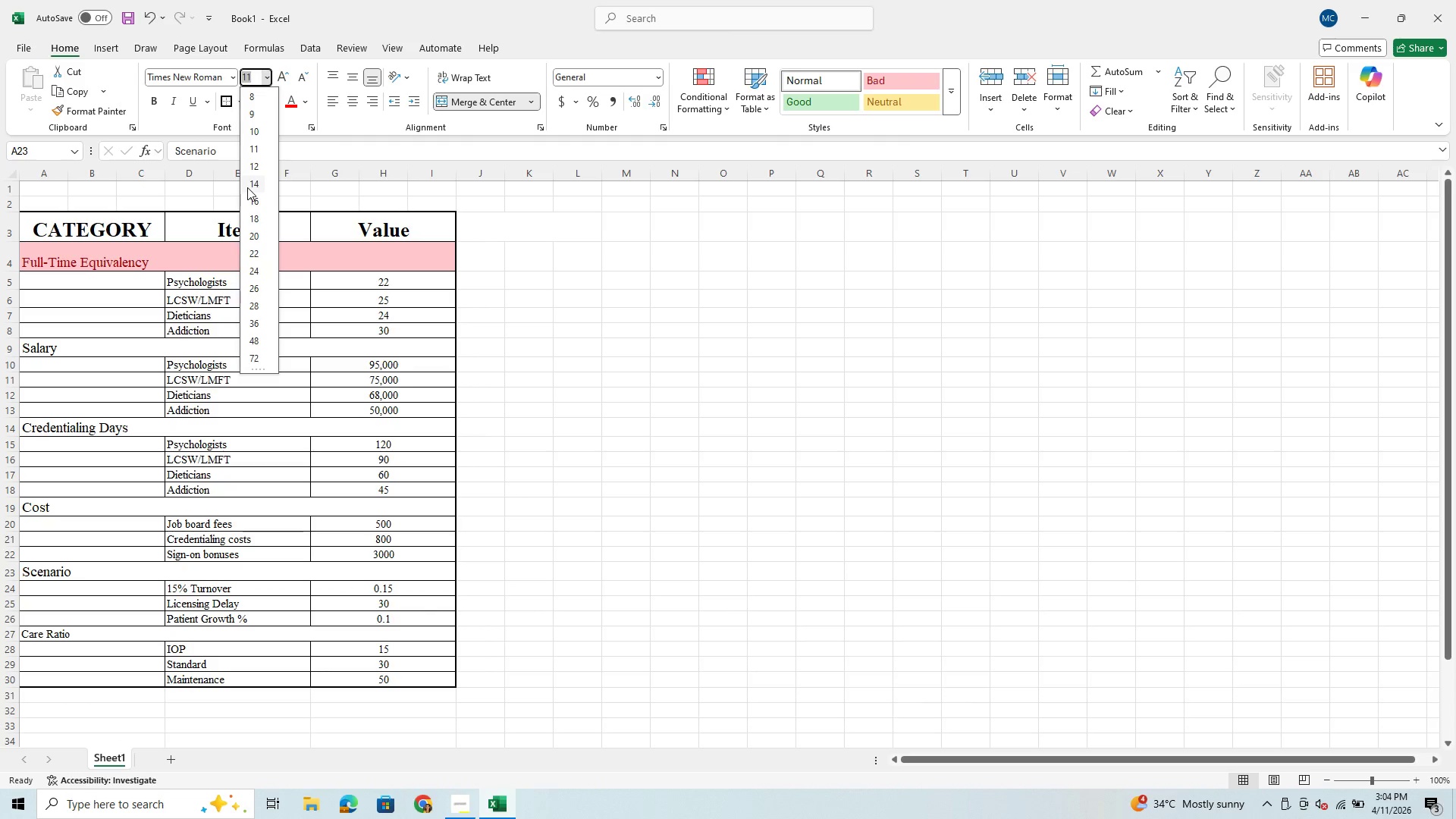 
left_click([247, 187])
 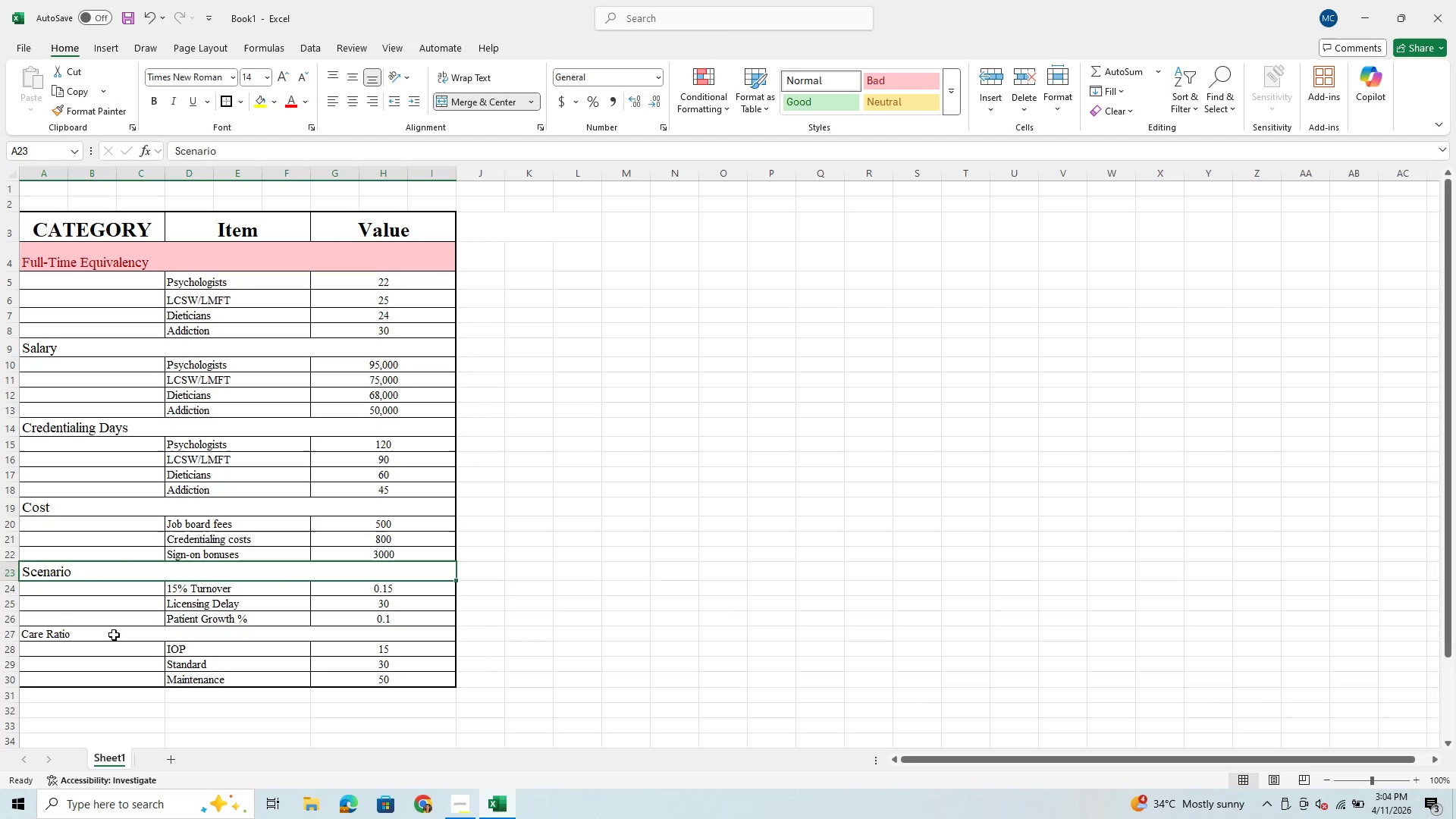 
left_click([112, 635])
 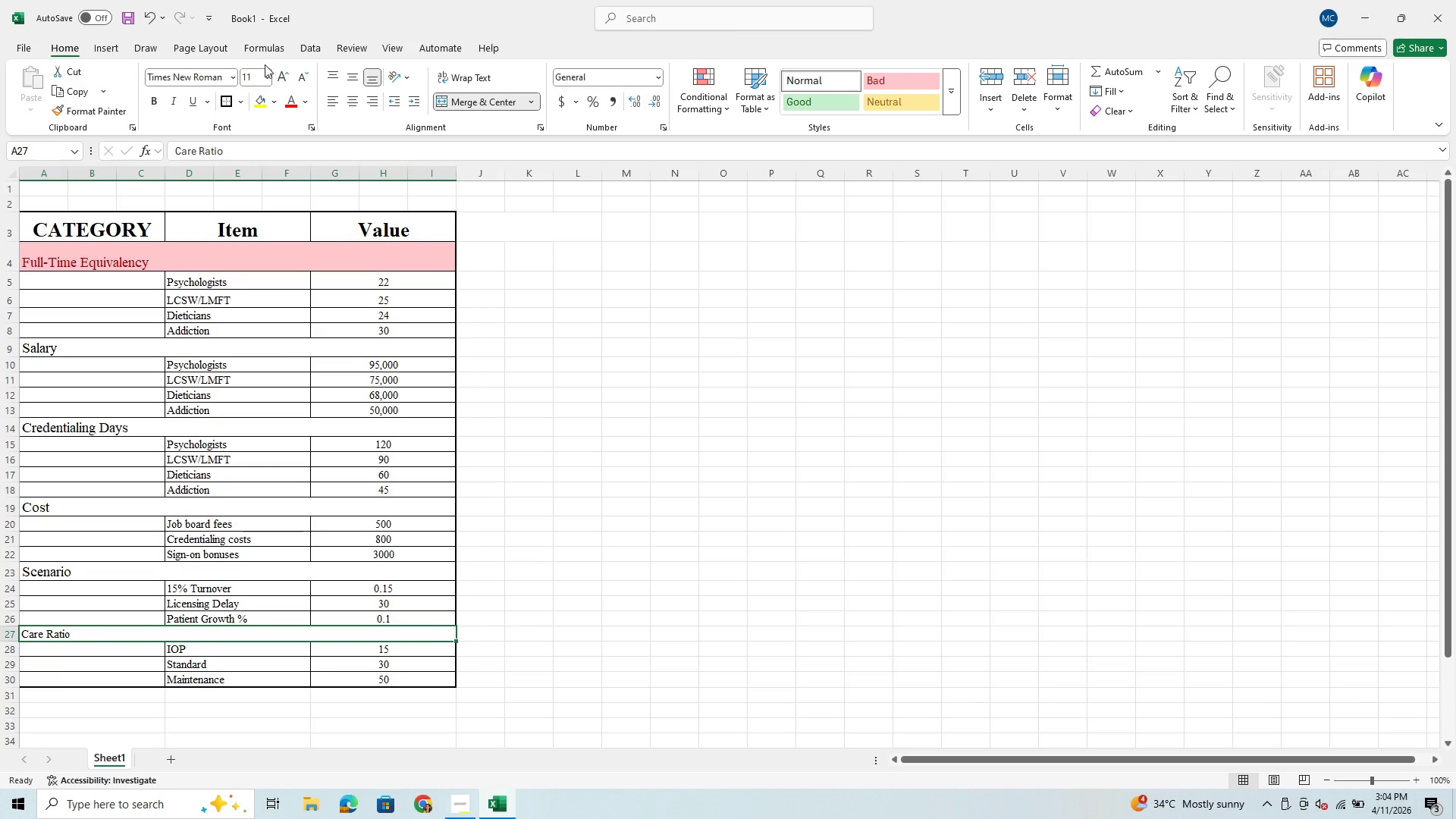 
left_click([270, 77])
 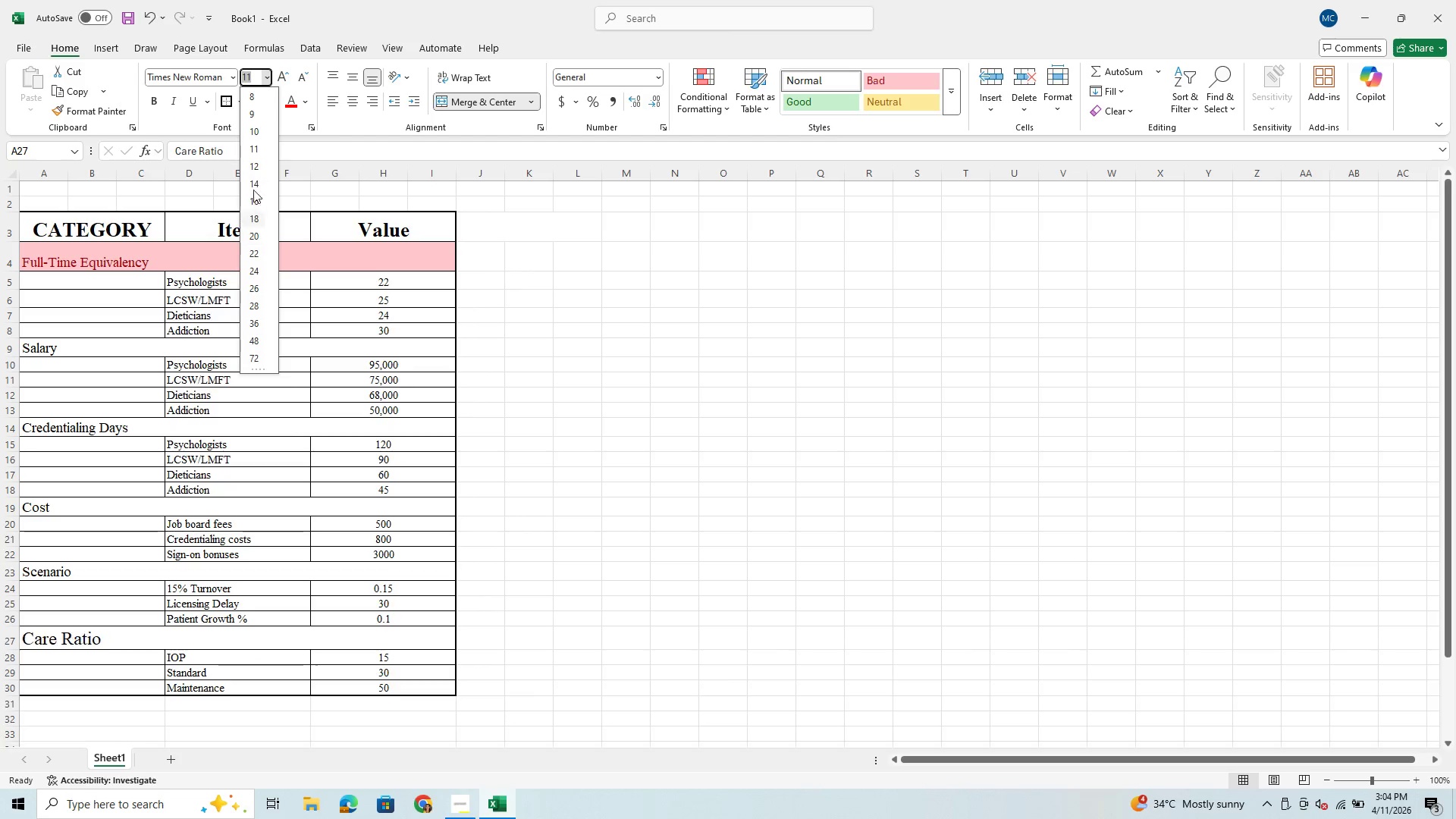 
left_click([255, 184])
 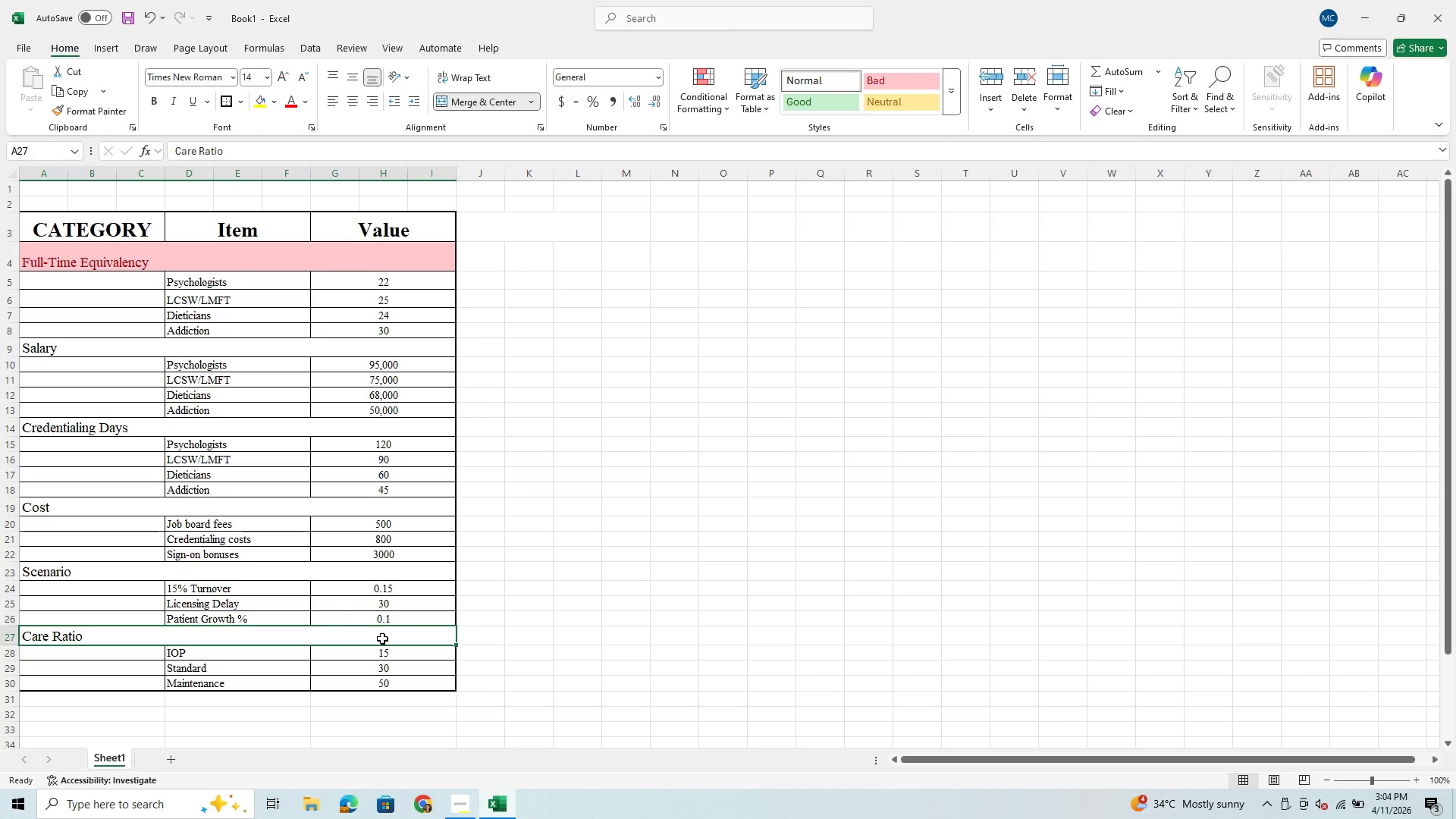 
scroll: coordinate [448, 558], scroll_direction: down, amount: 1.0
 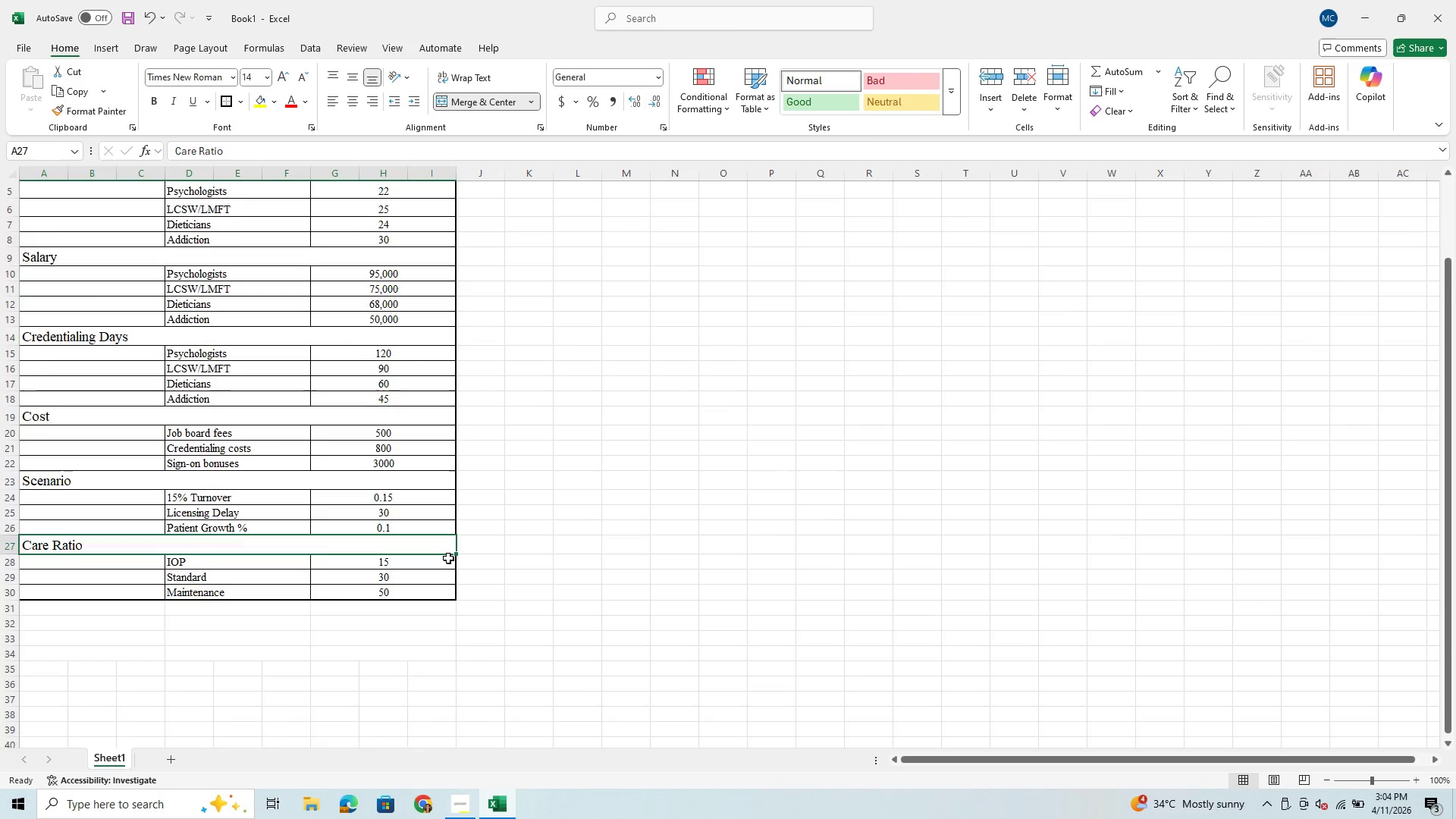 
scroll: coordinate [448, 558], scroll_direction: up, amount: 2.0
 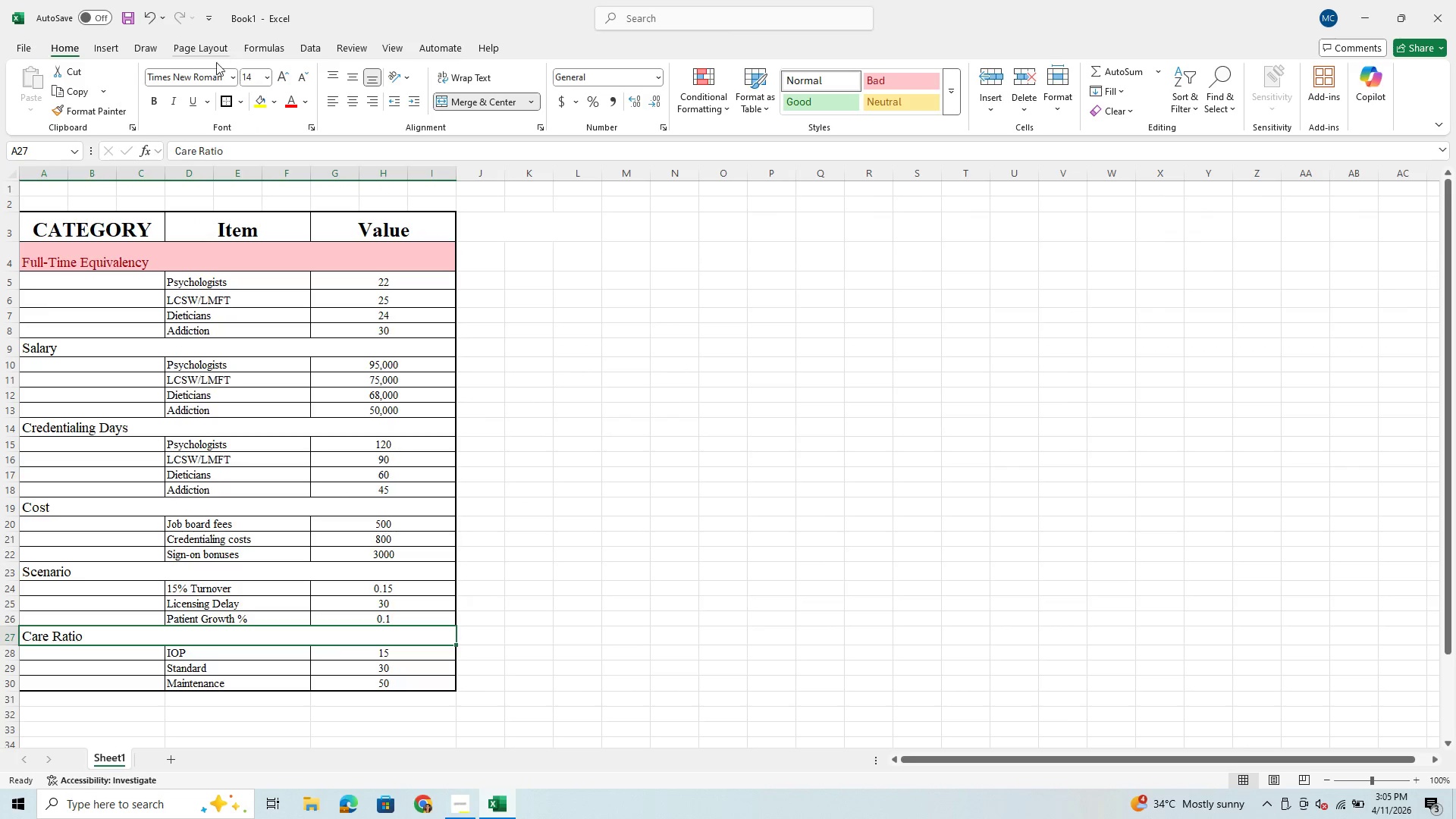 
left_click([211, 45])
 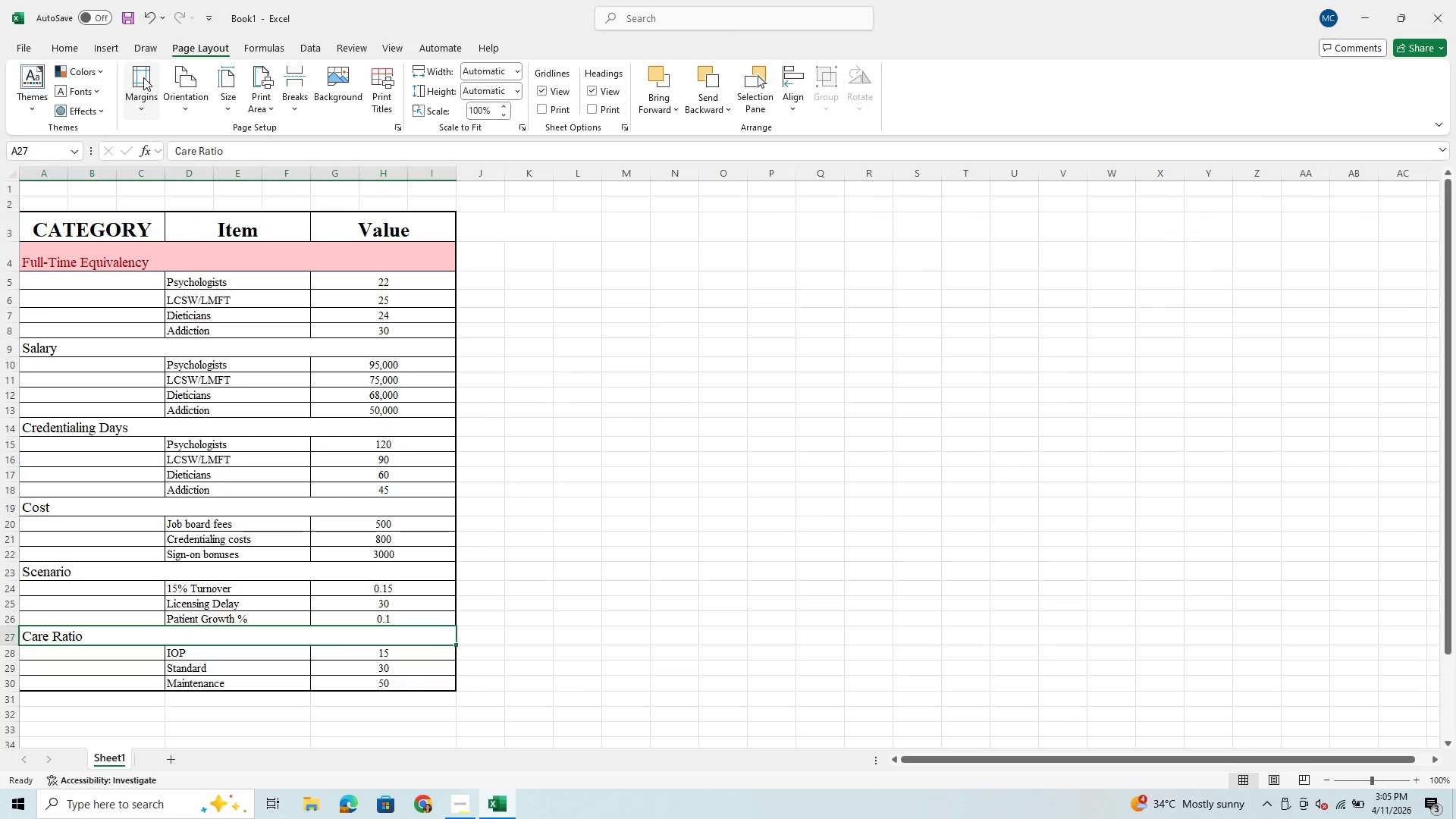 
left_click([143, 77])
 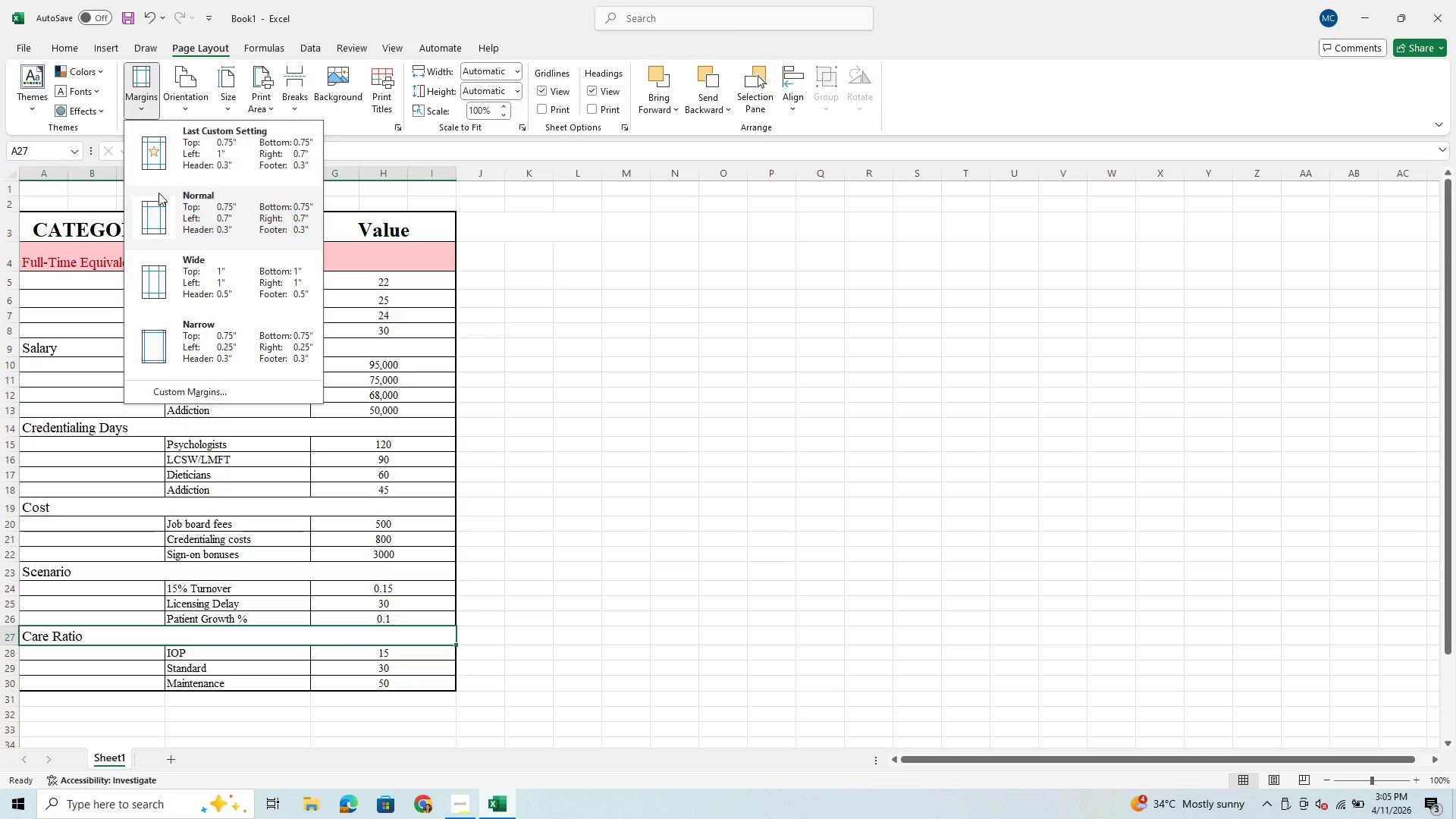 
left_click([158, 201])
 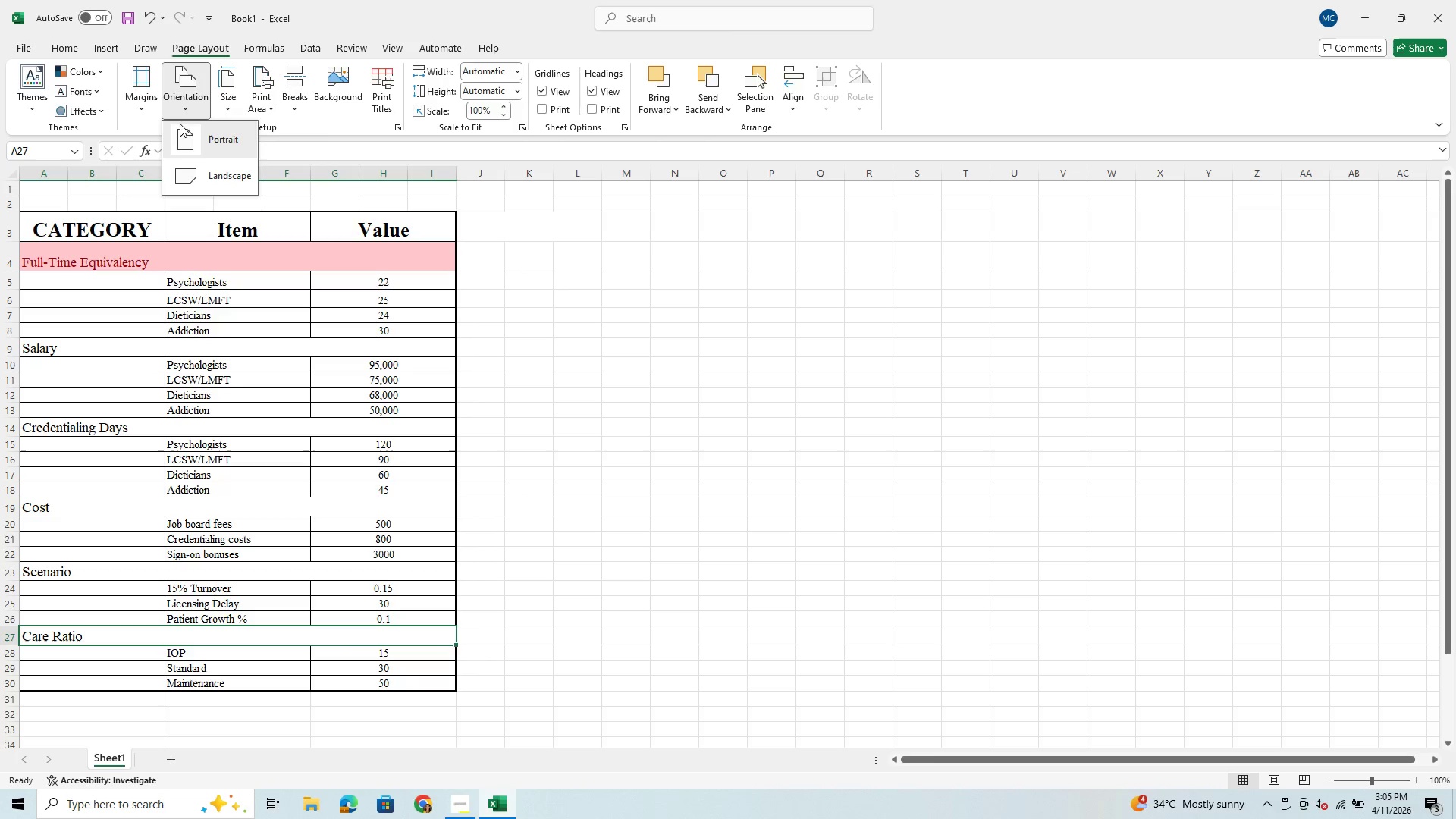 
left_click([178, 128])
 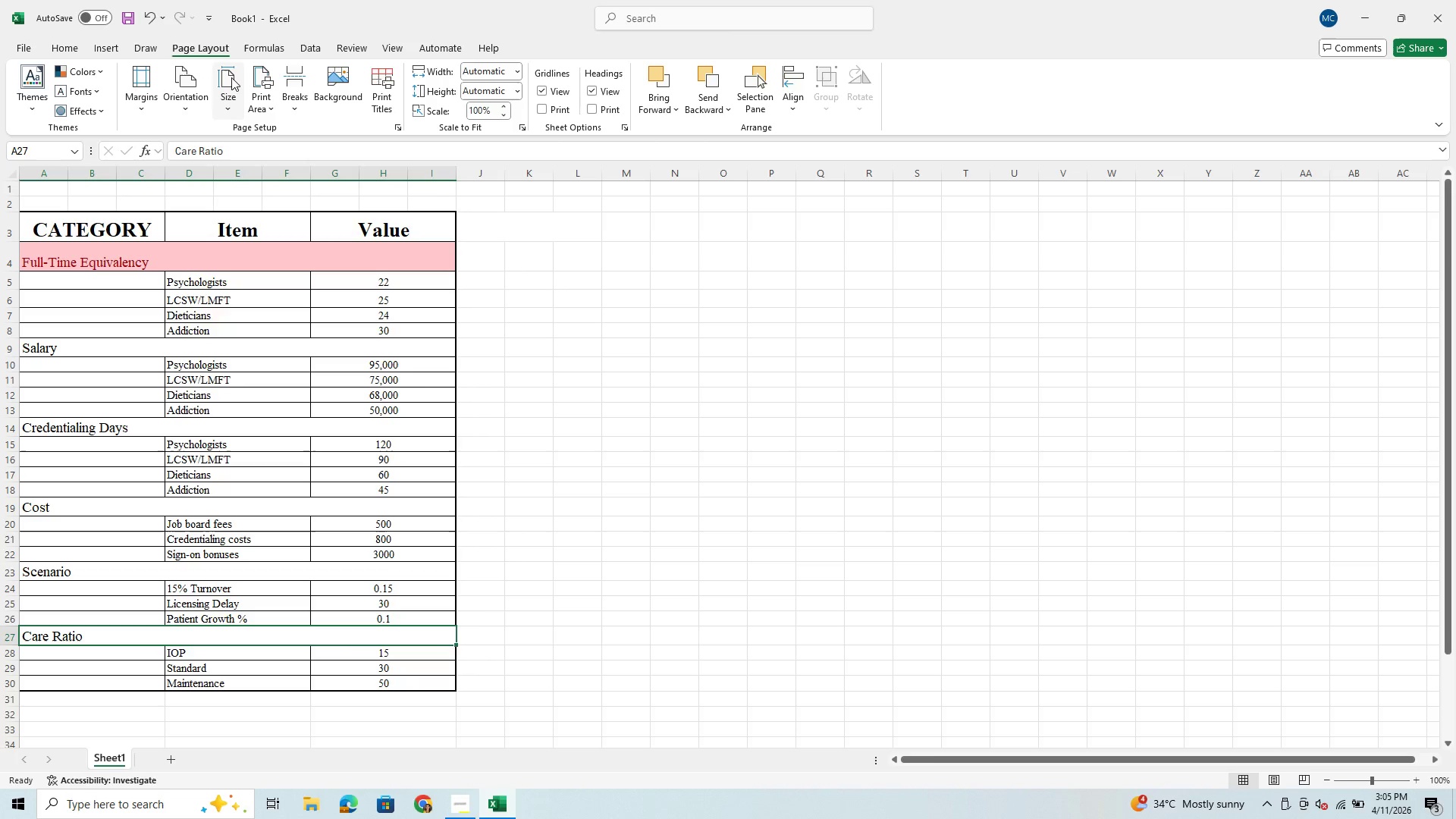 
left_click([231, 77])
 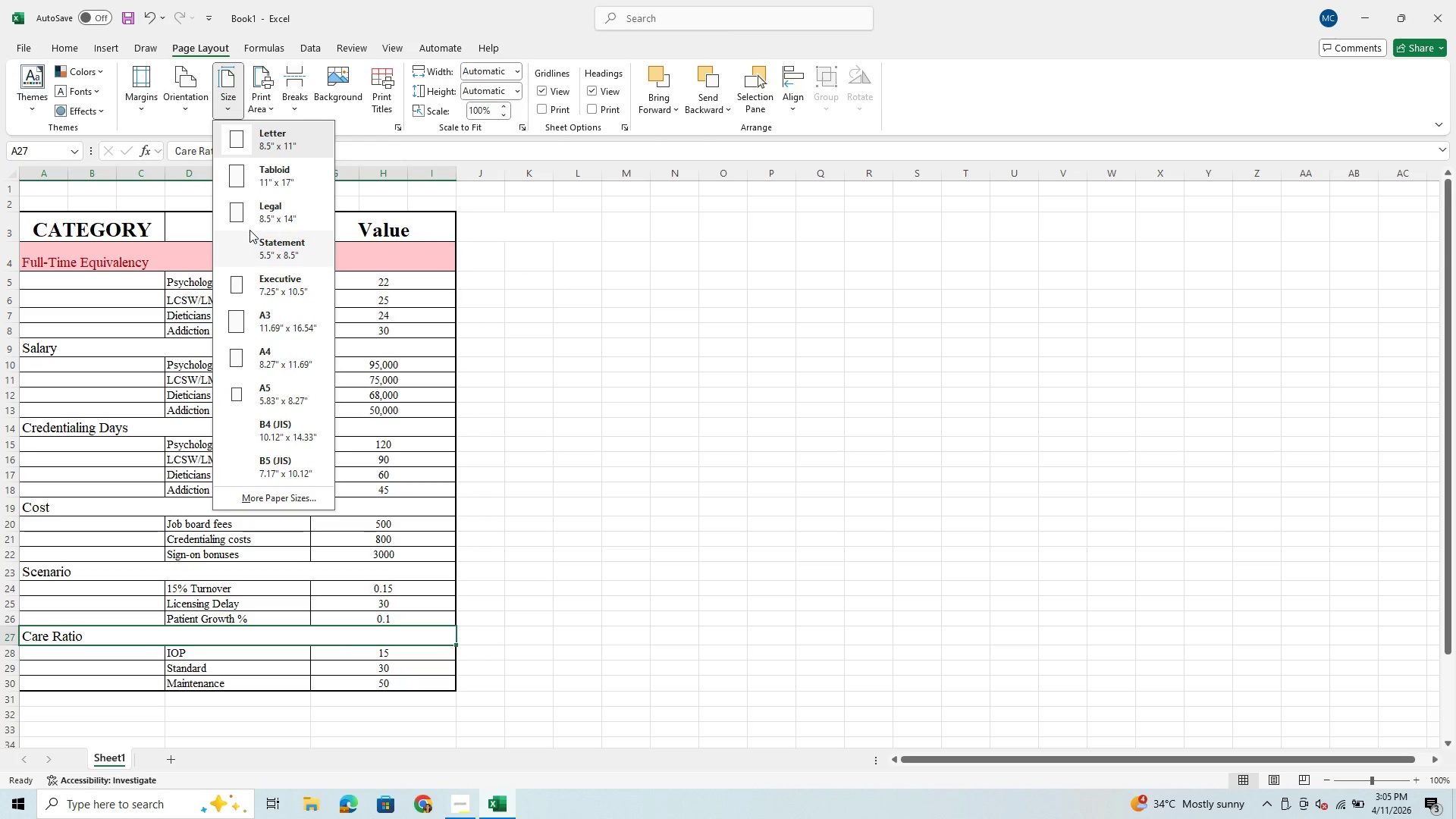 
left_click([256, 209])
 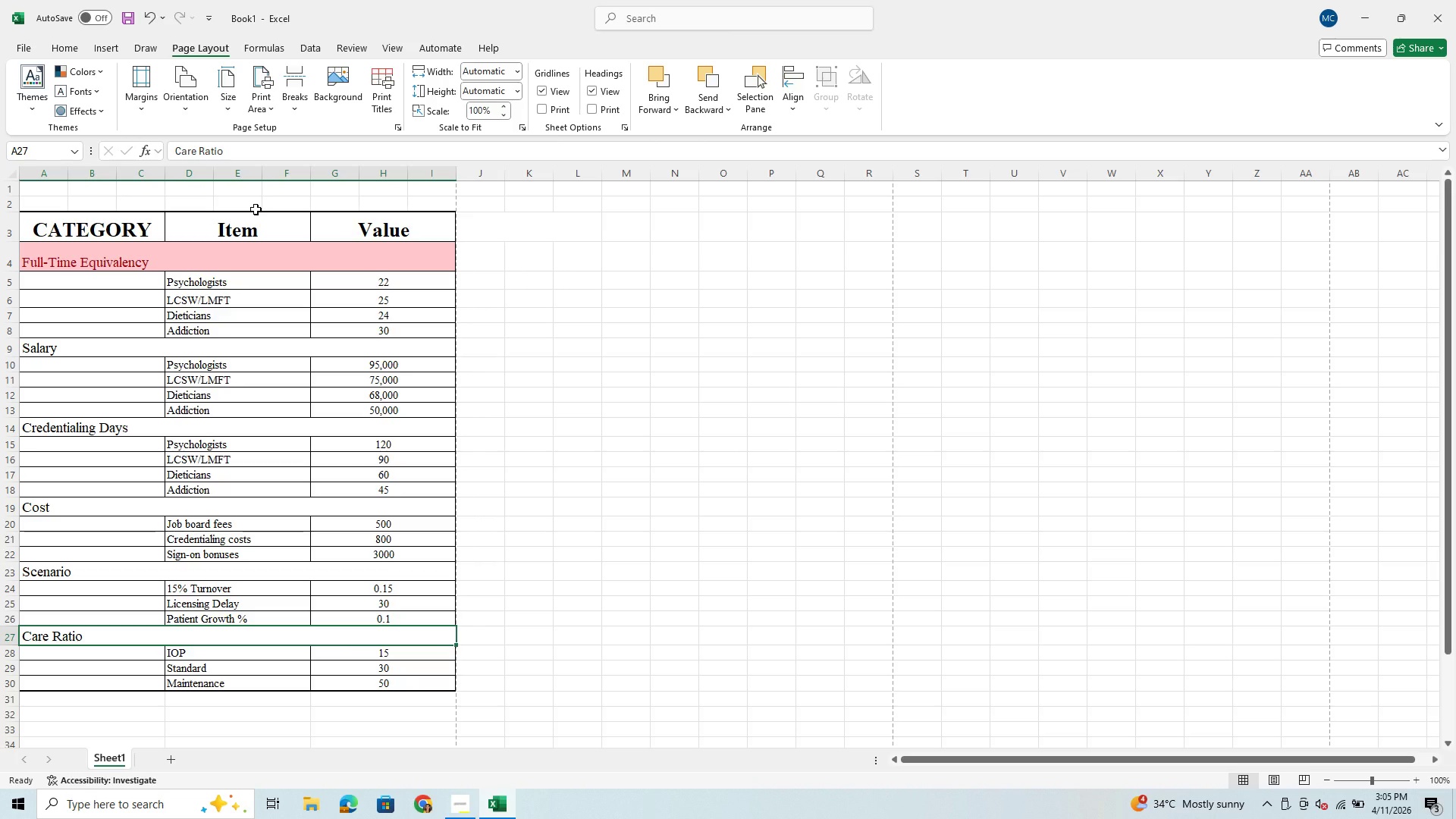 
scroll: coordinate [260, 290], scroll_direction: down, amount: 10.0
 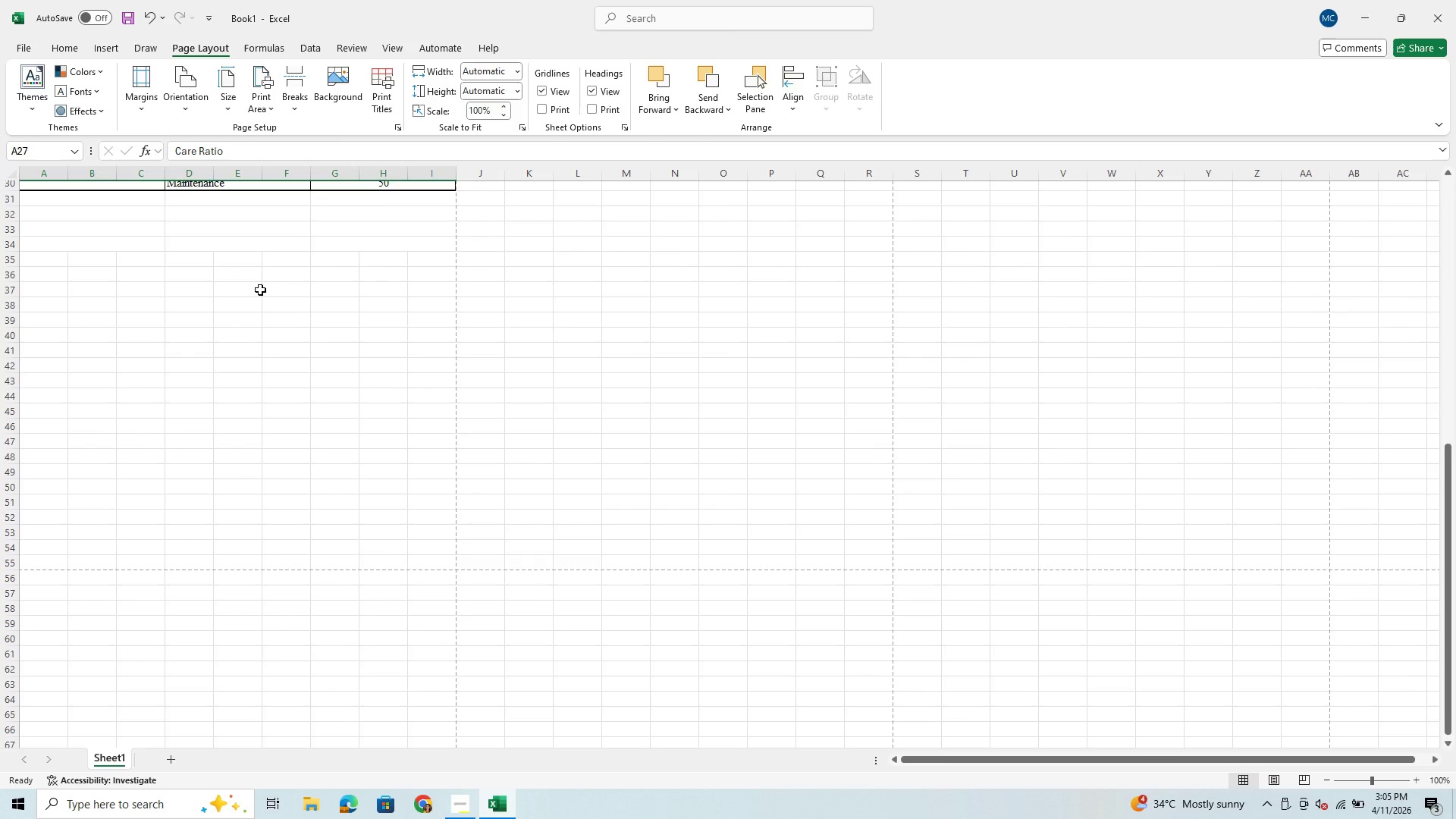 
scroll: coordinate [260, 290], scroll_direction: up, amount: 5.0
 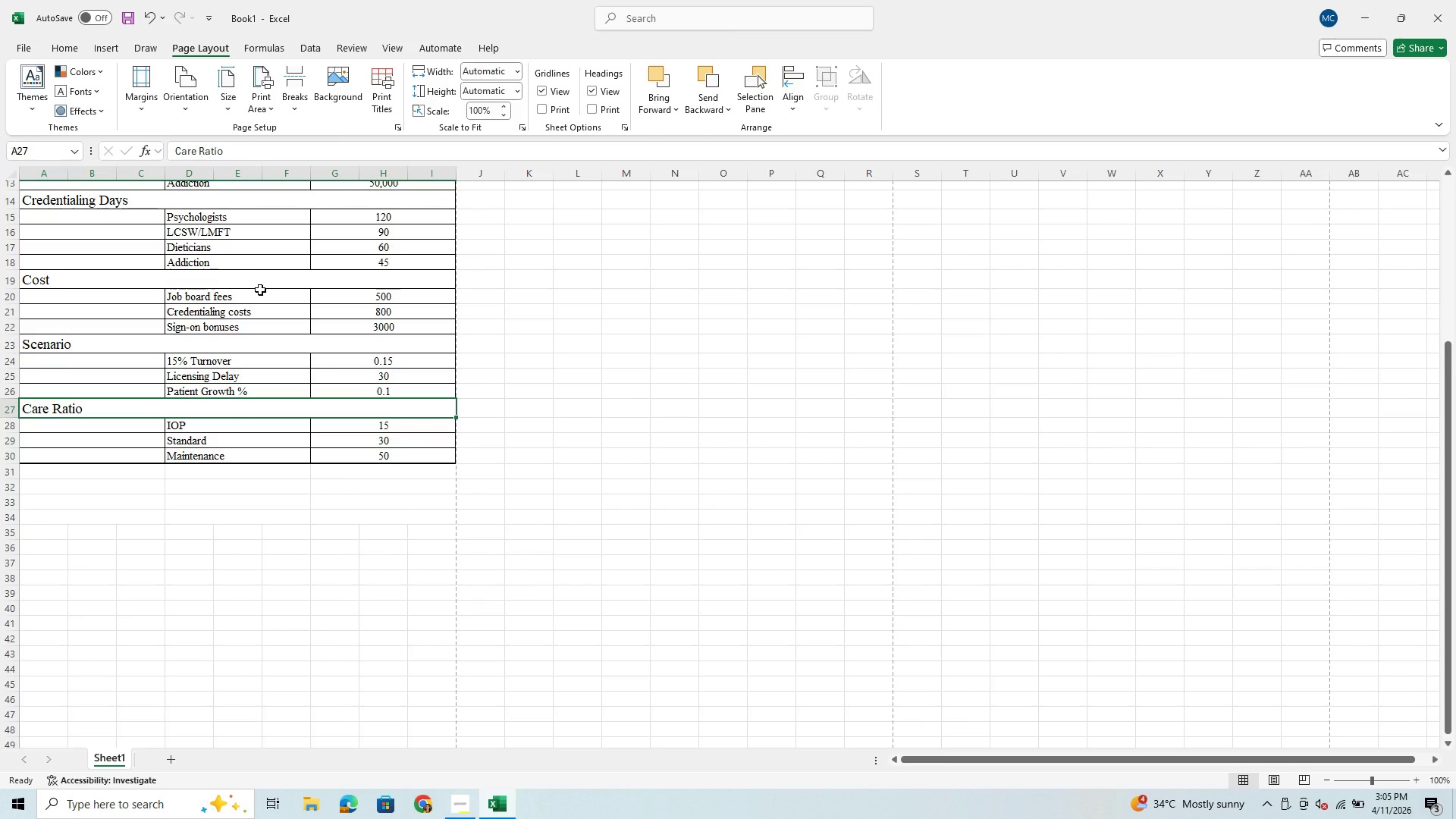 
wait(5.8)
 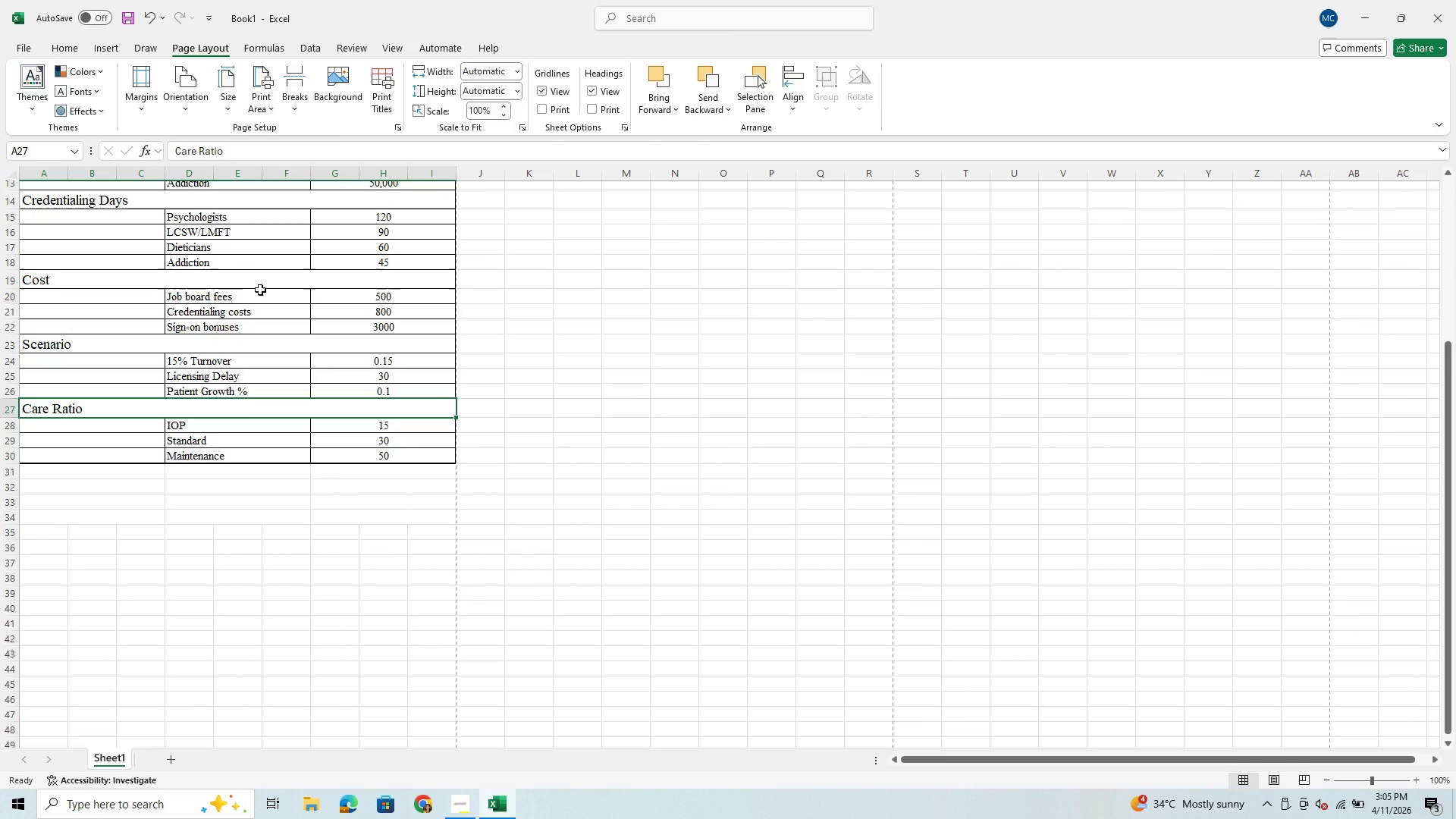 
scroll: coordinate [218, 290], scroll_direction: up, amount: 9.0
 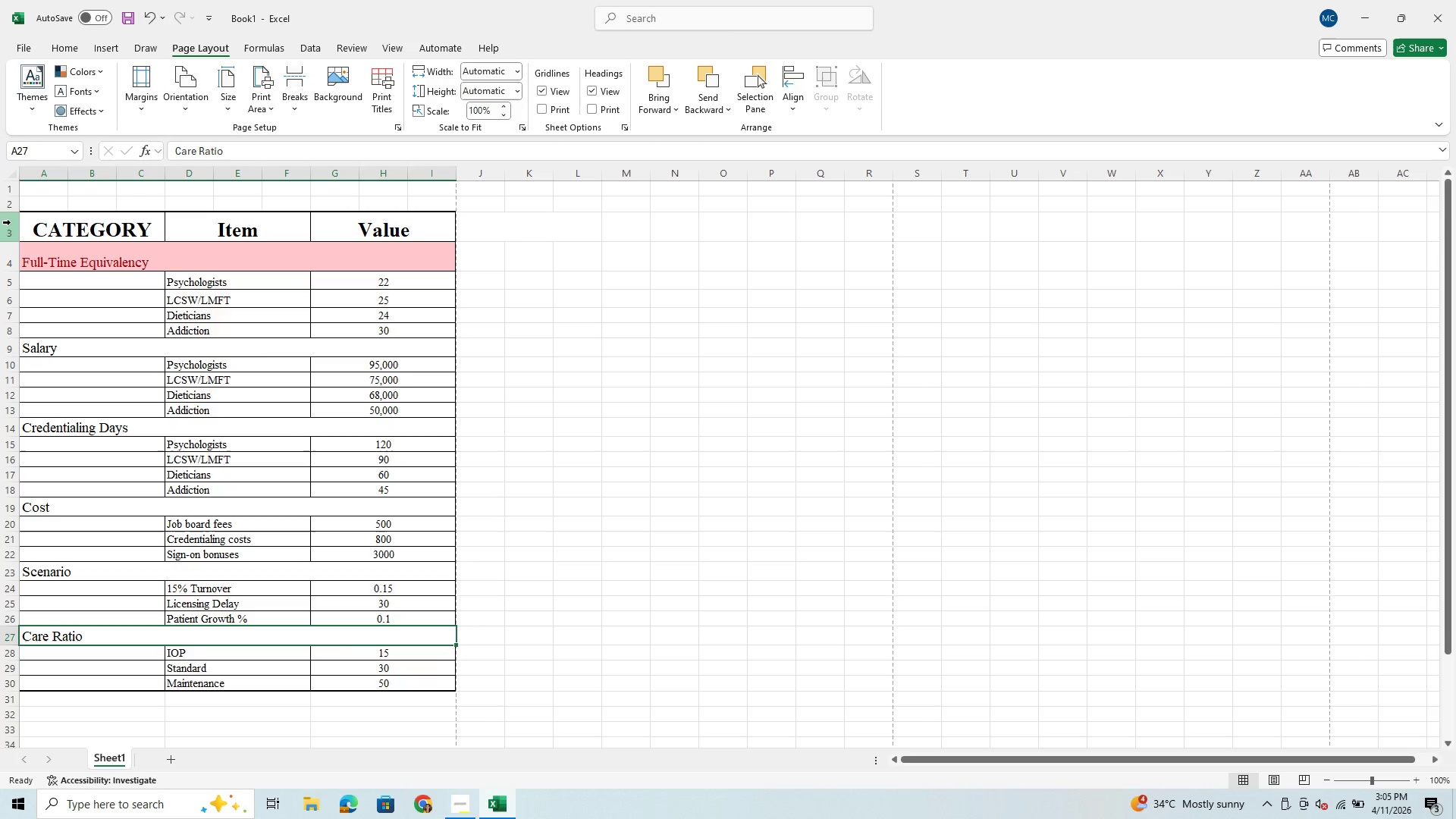 
left_click([37, 202])
 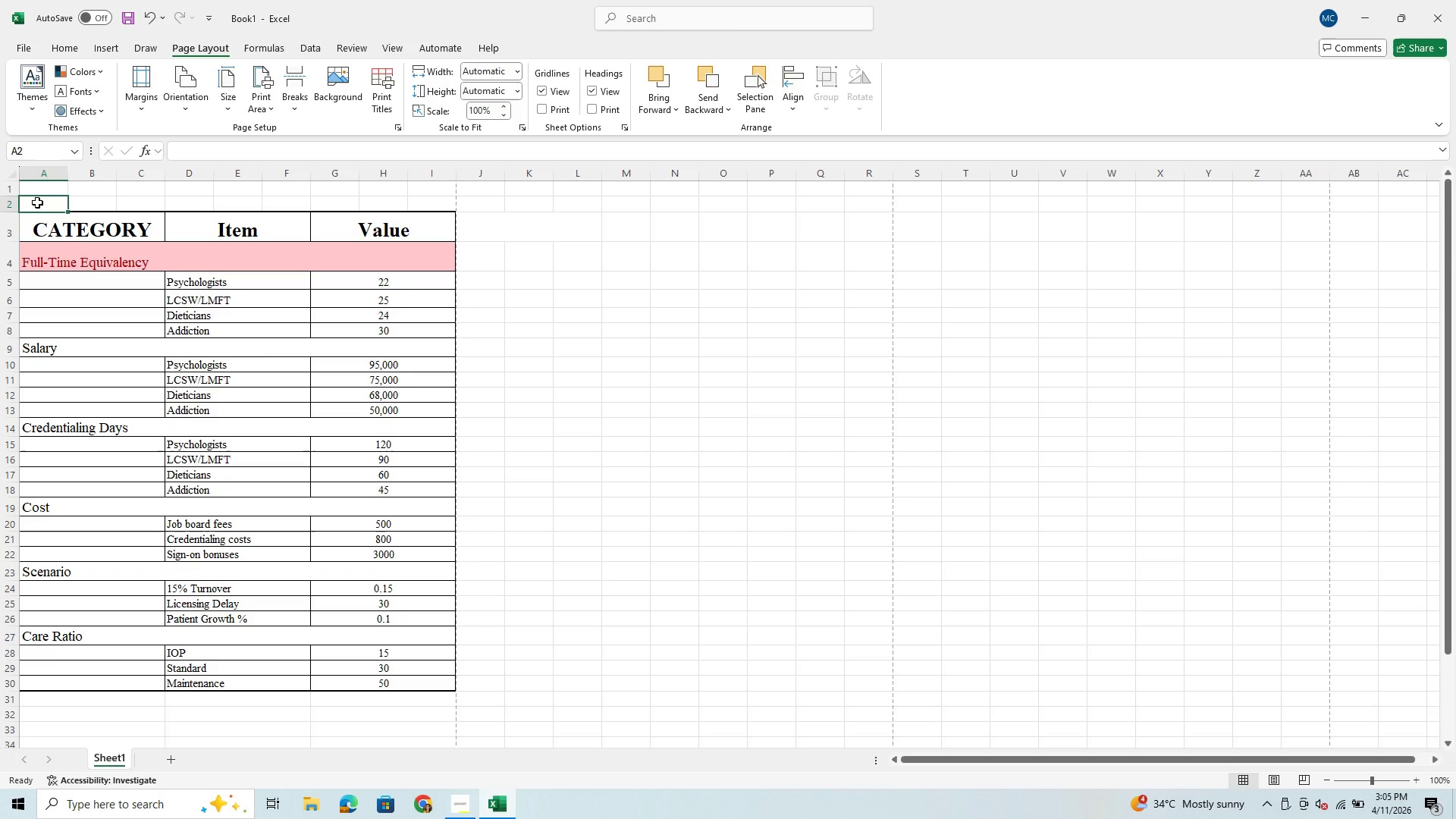 
type(Input)
 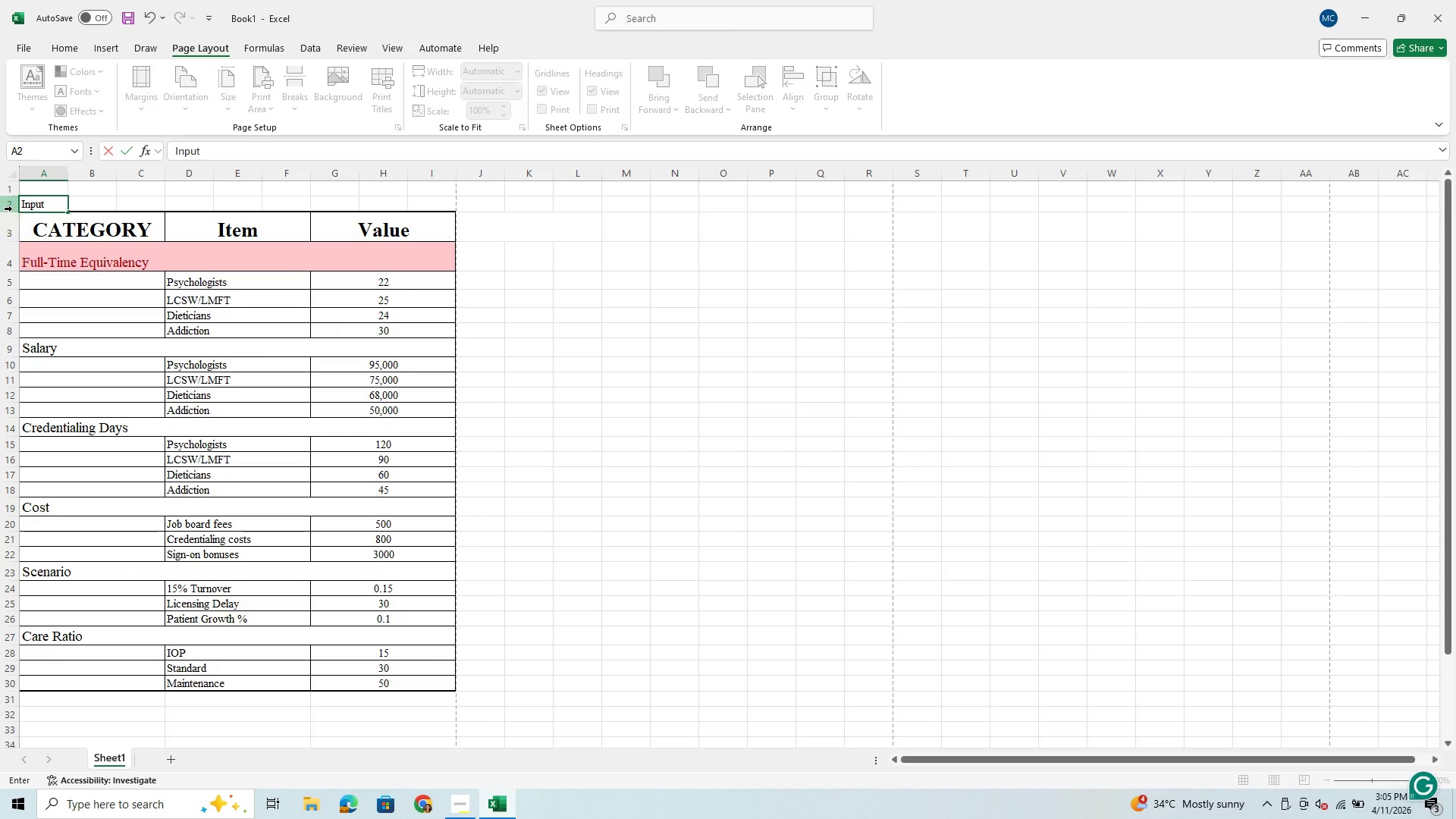 
right_click([16, 201])
 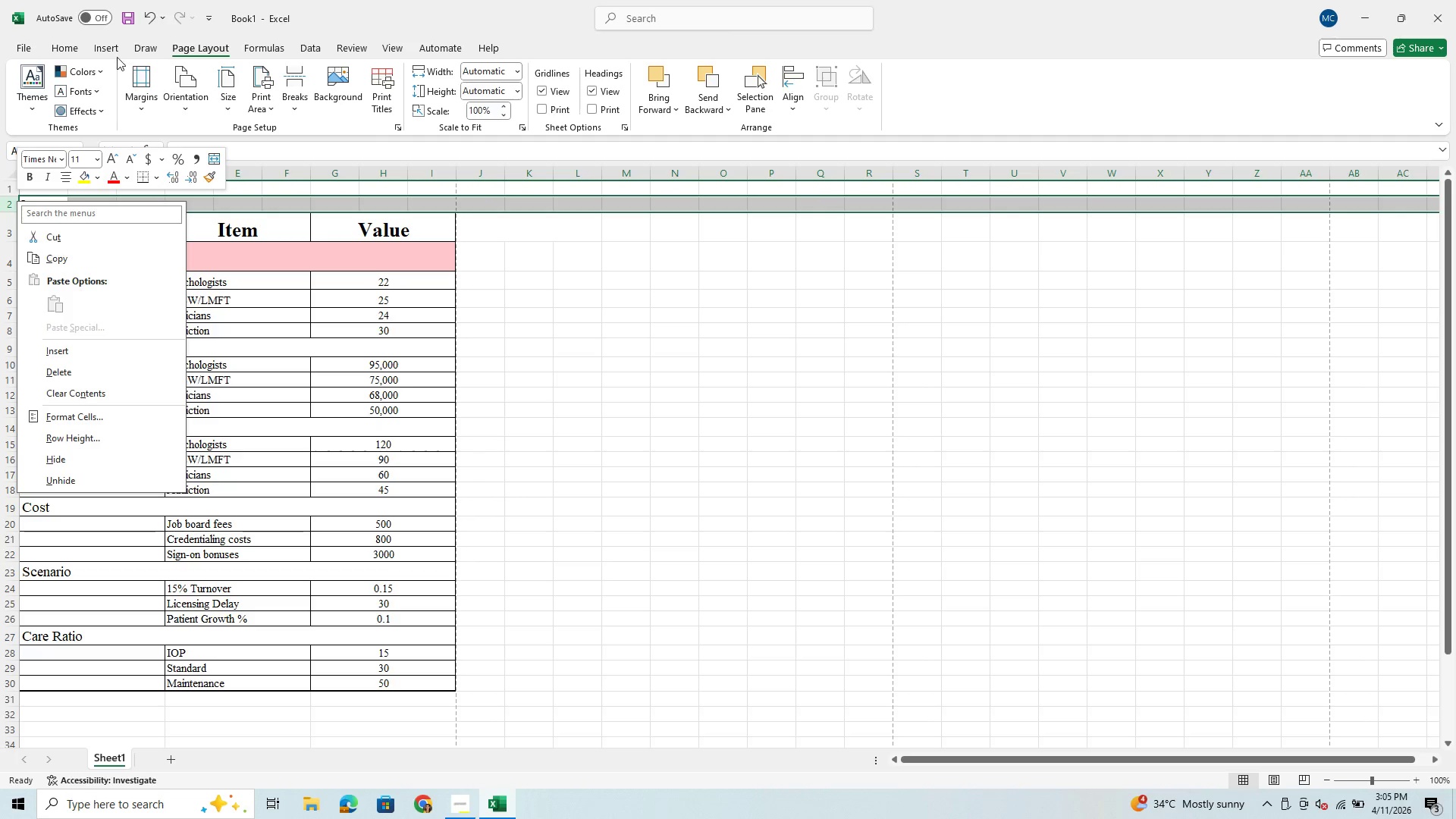 
left_click([58, 45])
 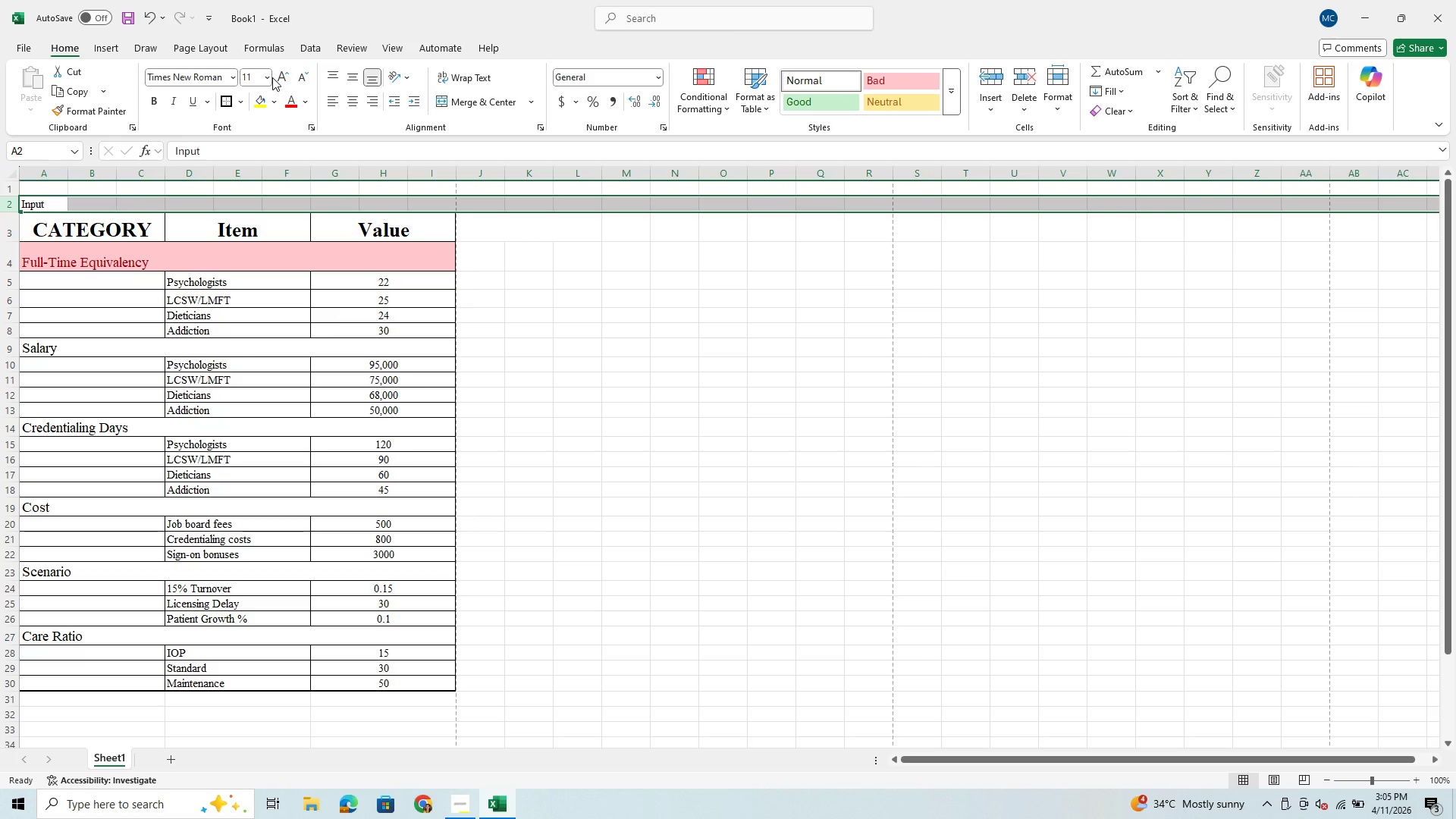 
left_click([270, 80])
 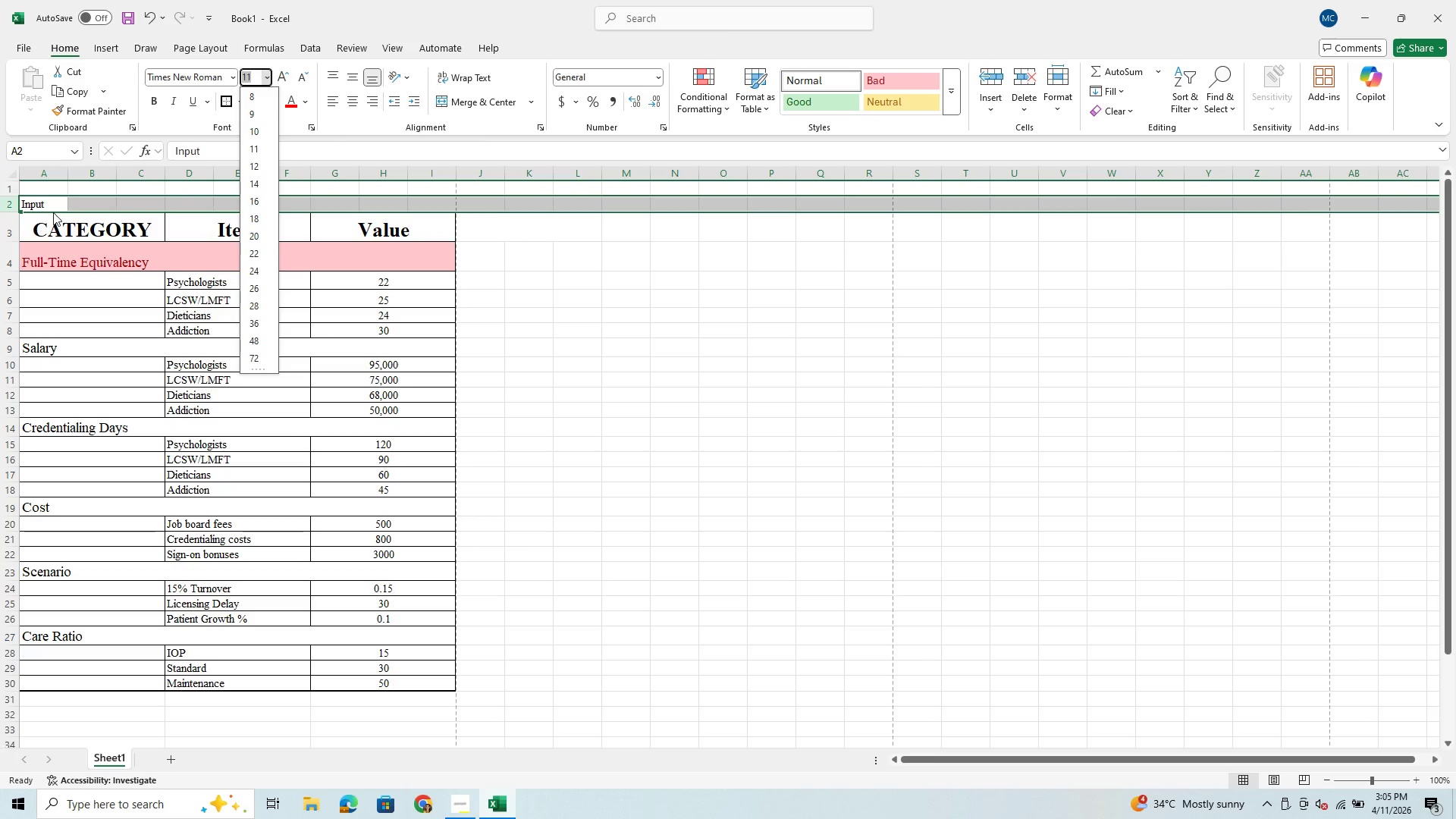 
wait(14.11)
 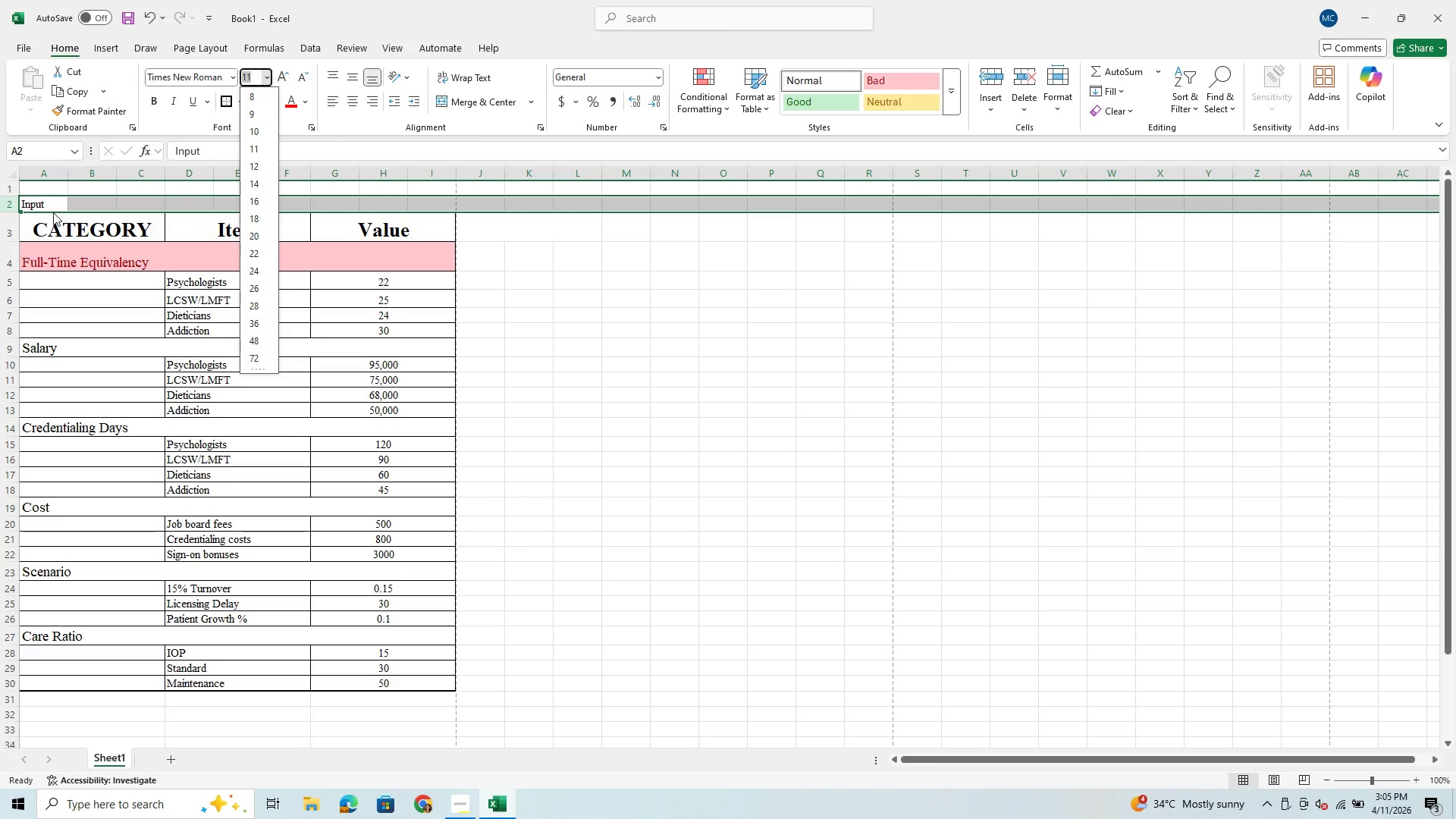 
left_click([257, 273])
 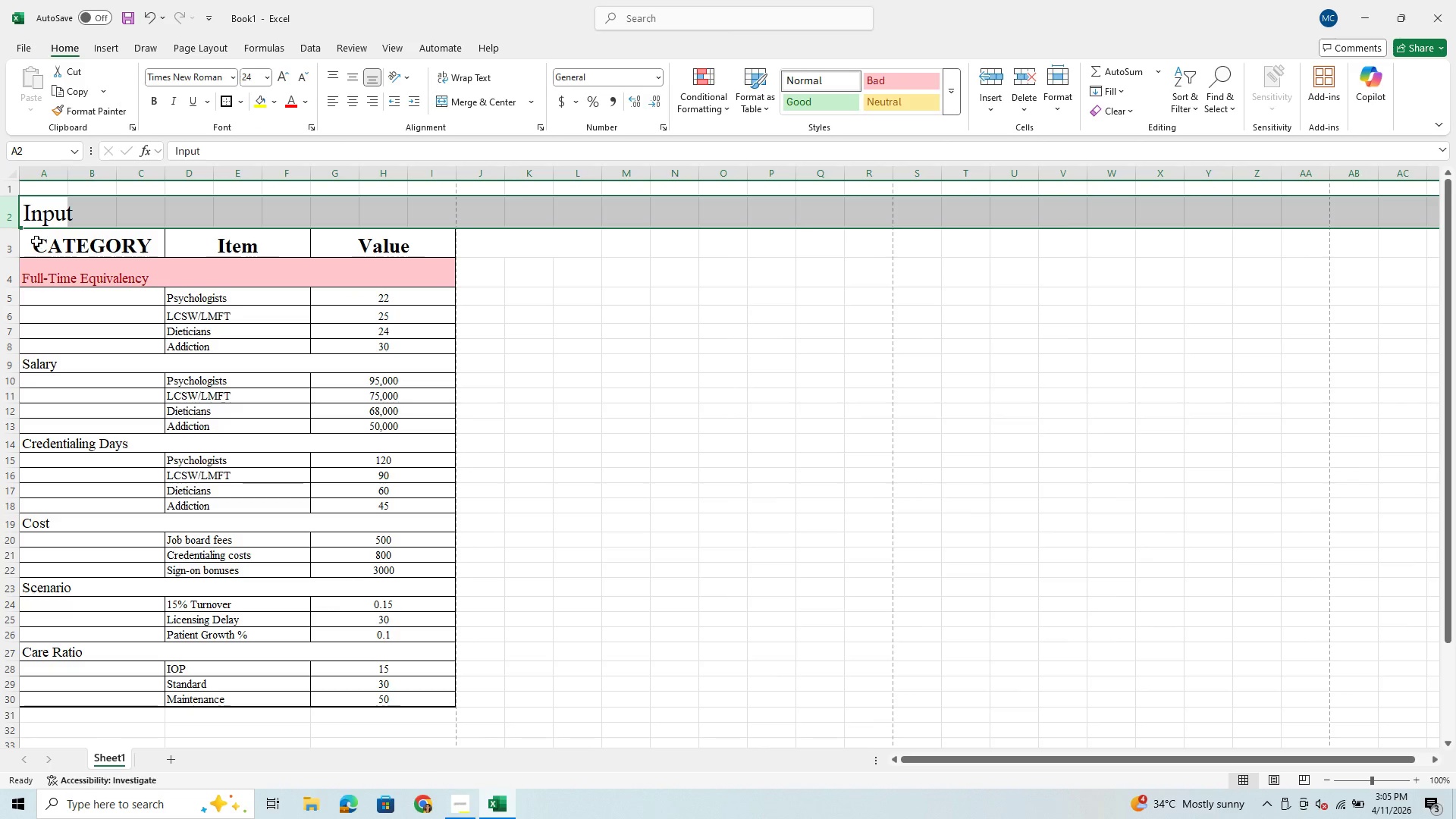 
left_click_drag(start_coordinate=[37, 242], to_coordinate=[332, 249])
 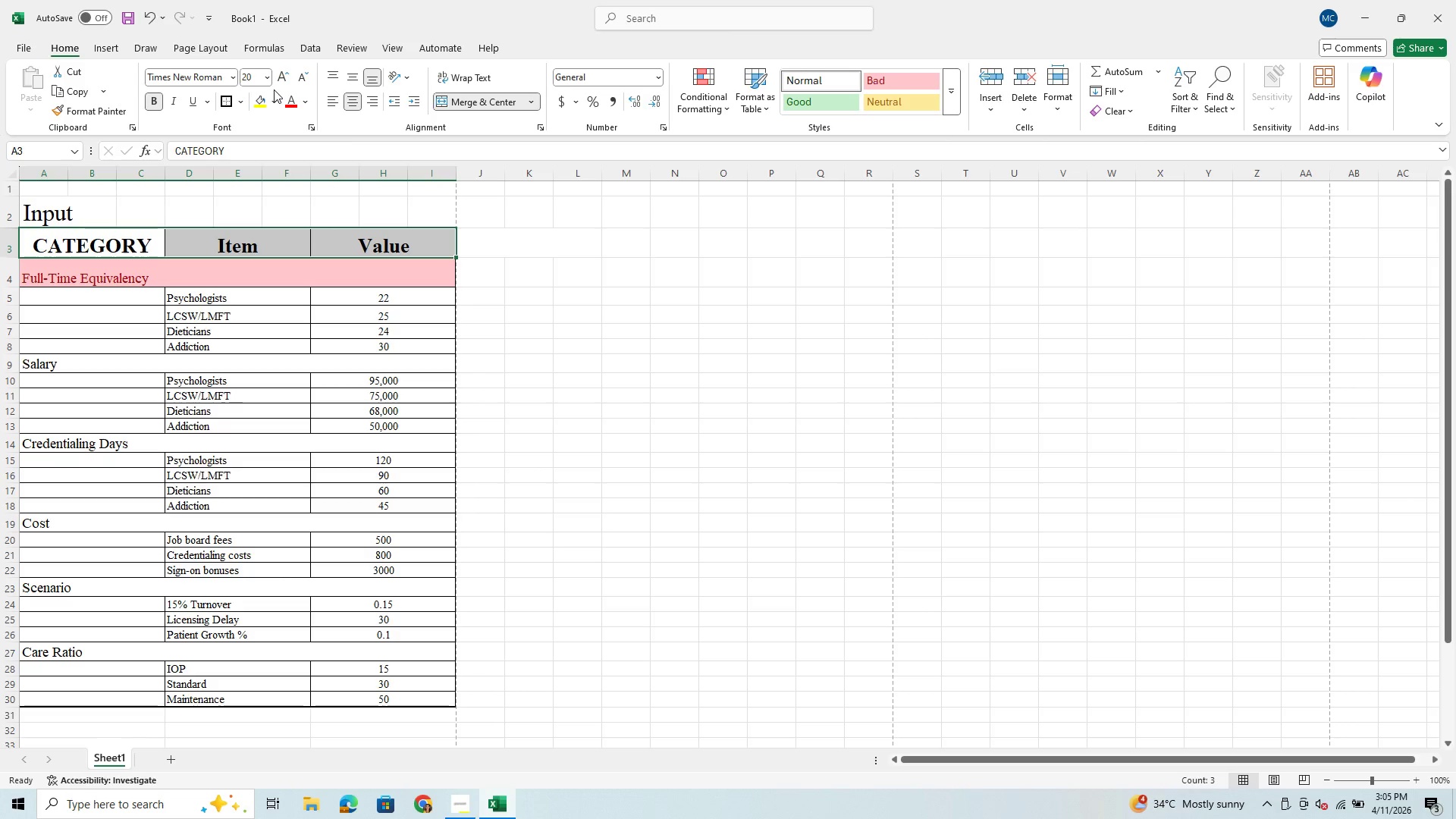 
left_click([269, 80])
 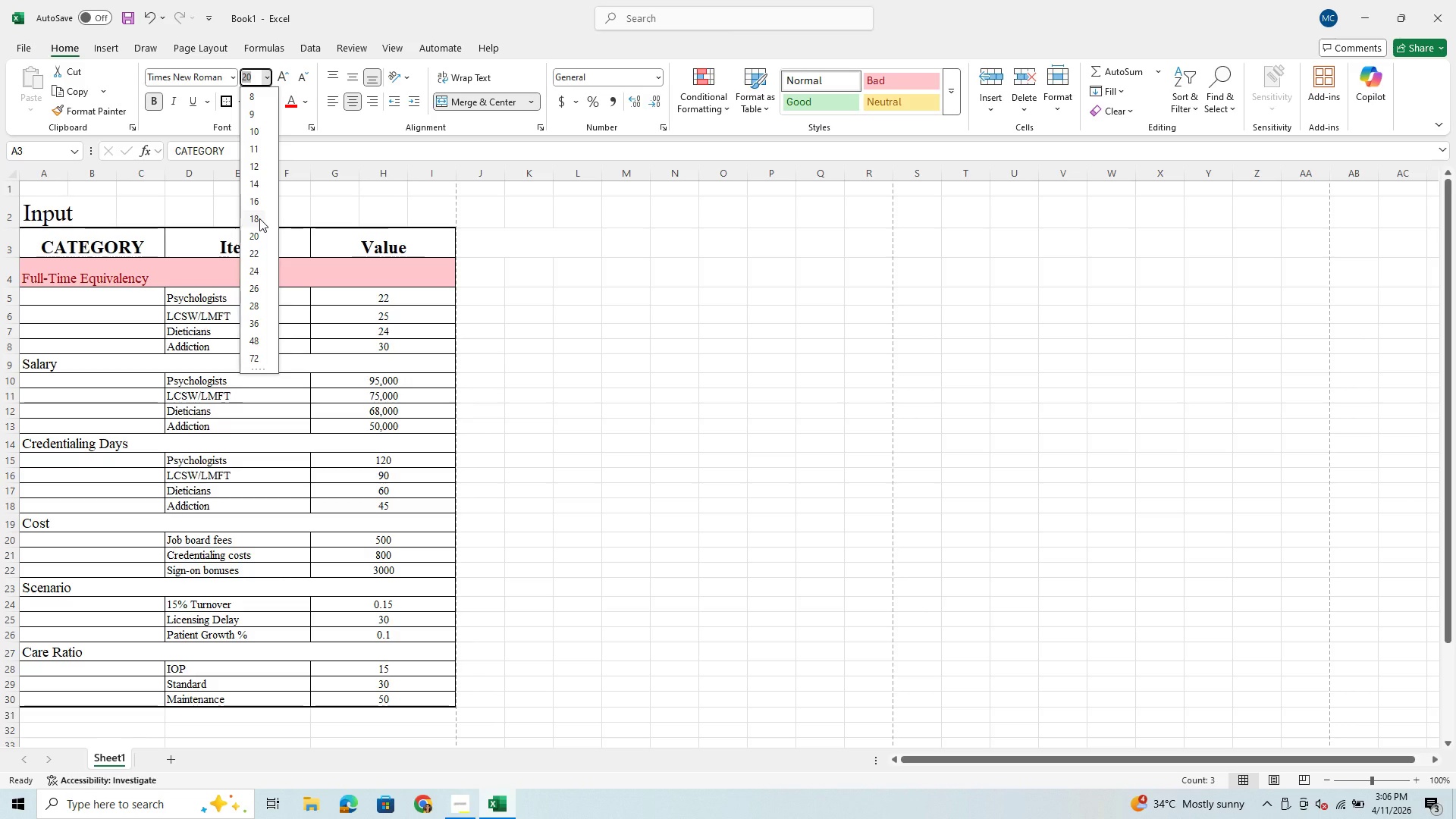 
left_click([259, 218])
 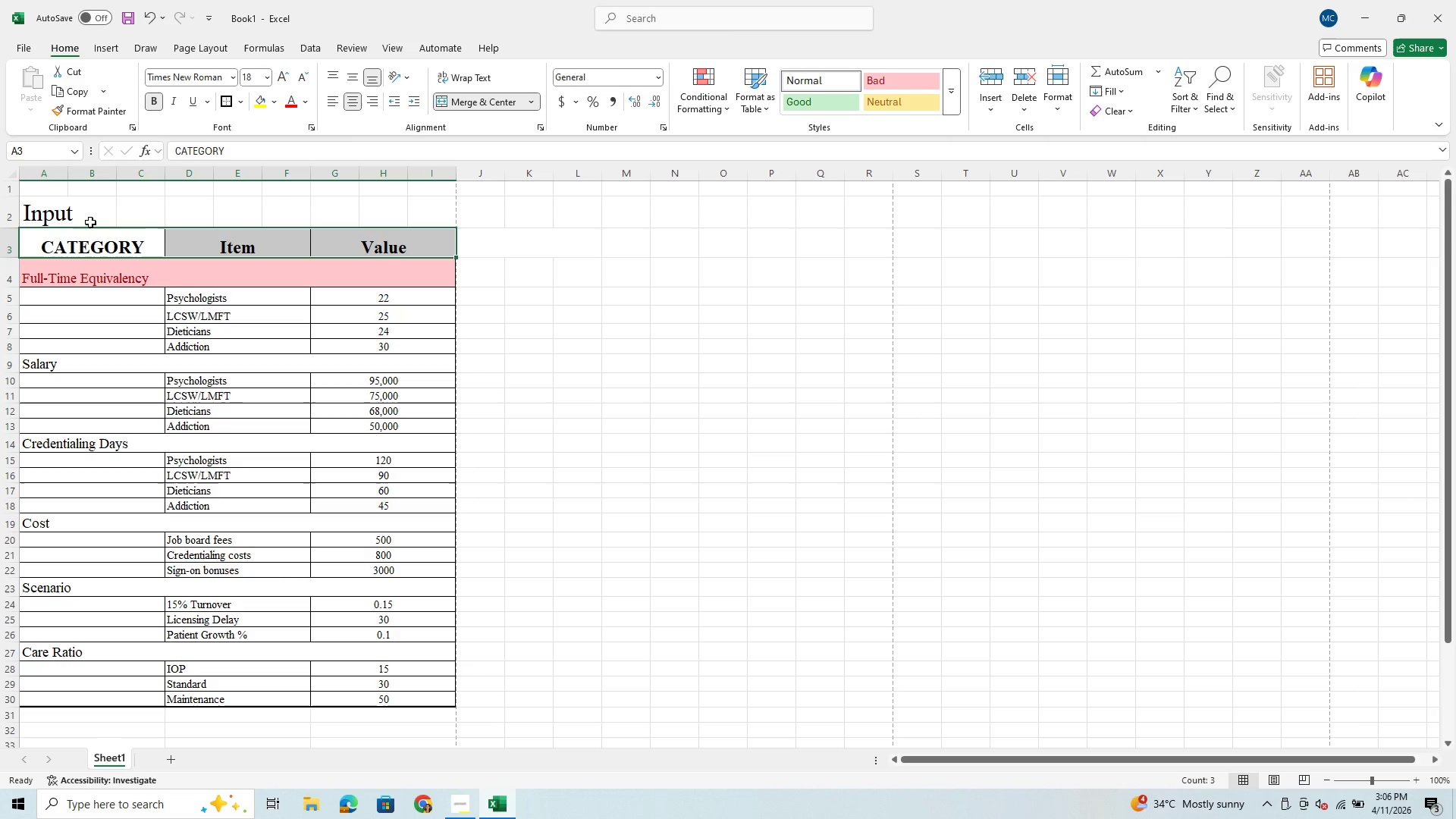 
left_click([54, 212])
 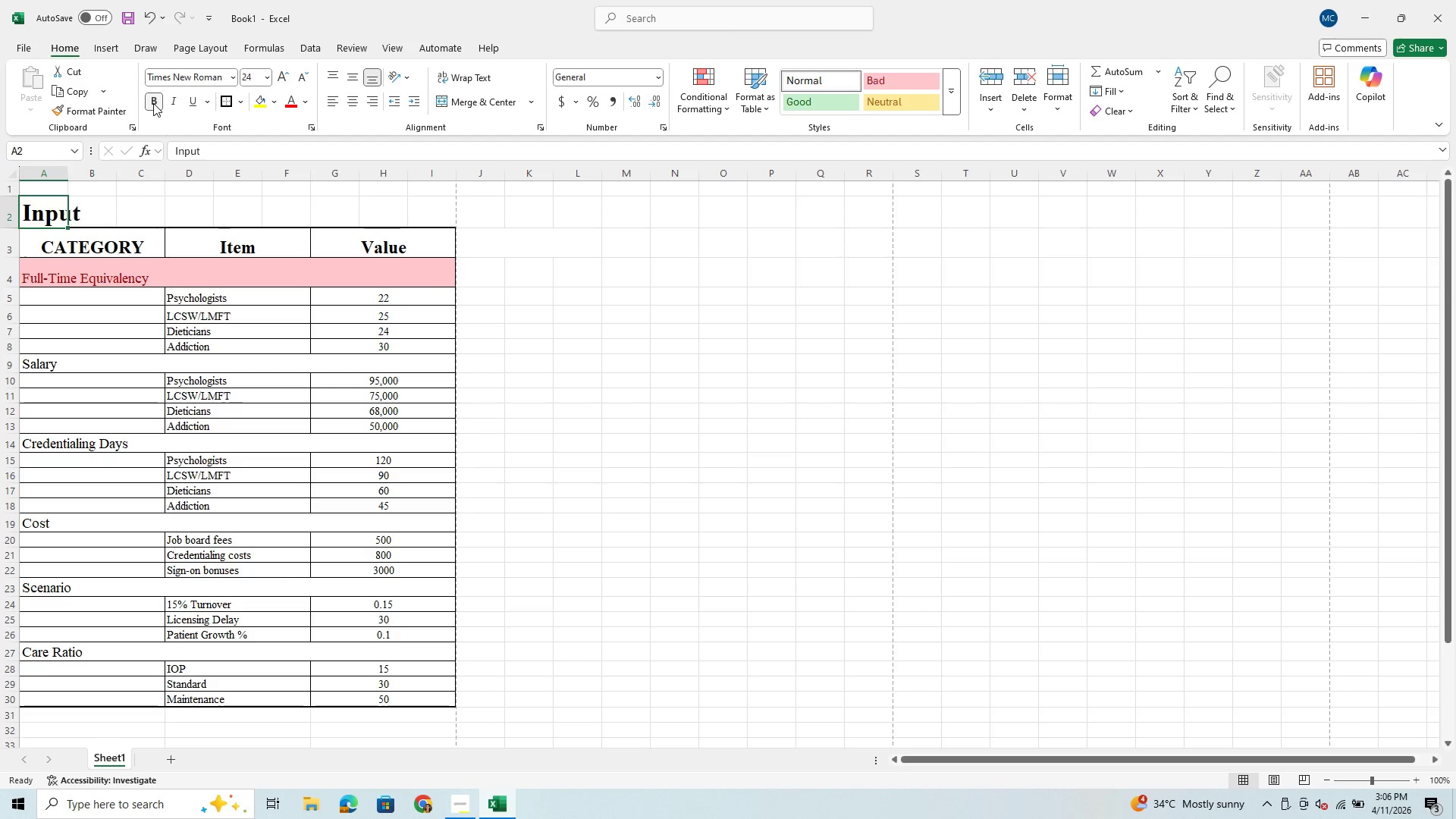 
left_click([227, 409])
 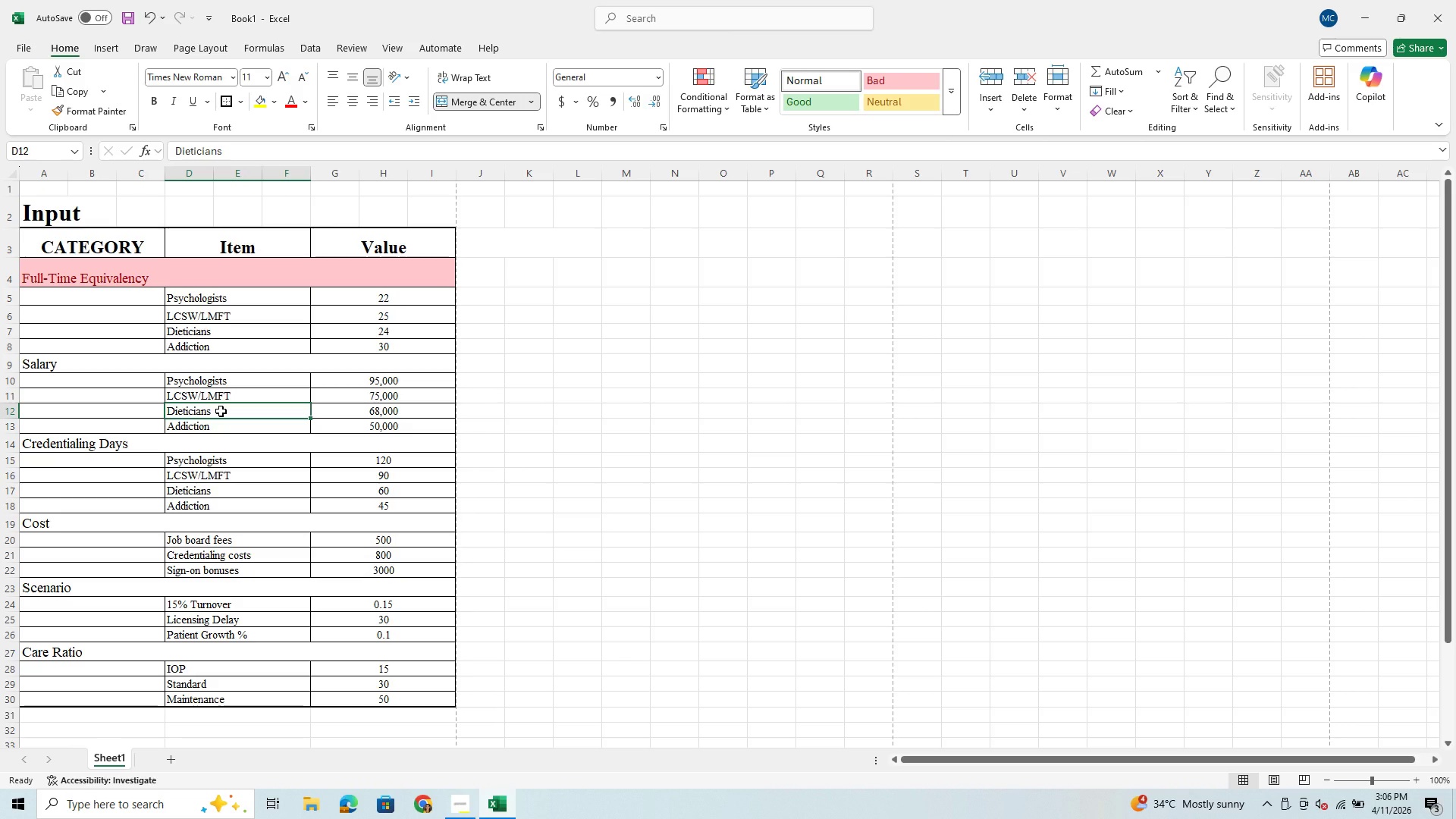 
scroll: coordinate [181, 573], scroll_direction: down, amount: 2.0
 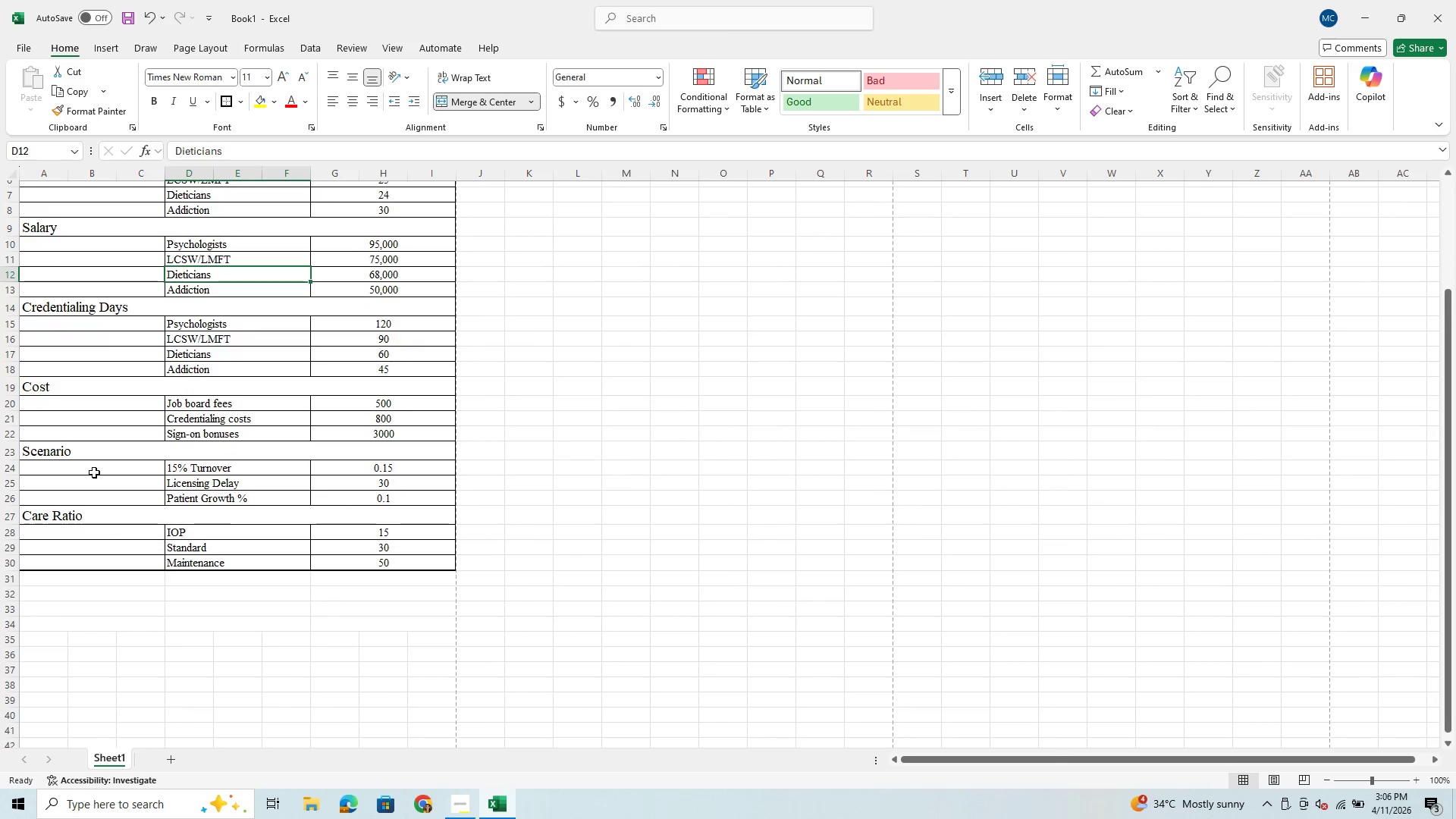 
scroll: coordinate [49, 386], scroll_direction: up, amount: 4.0
 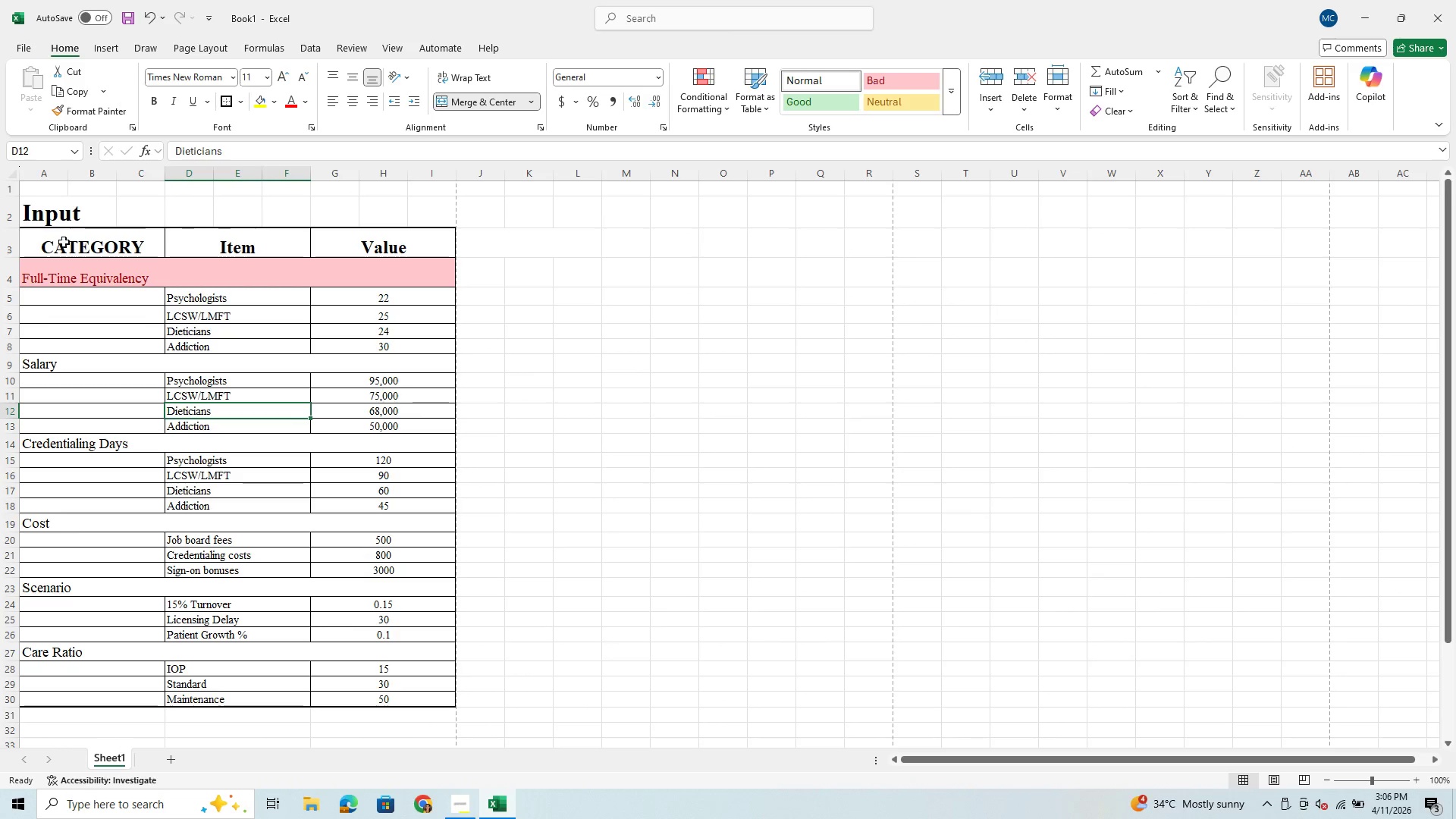 
left_click_drag(start_coordinate=[56, 249], to_coordinate=[334, 240])
 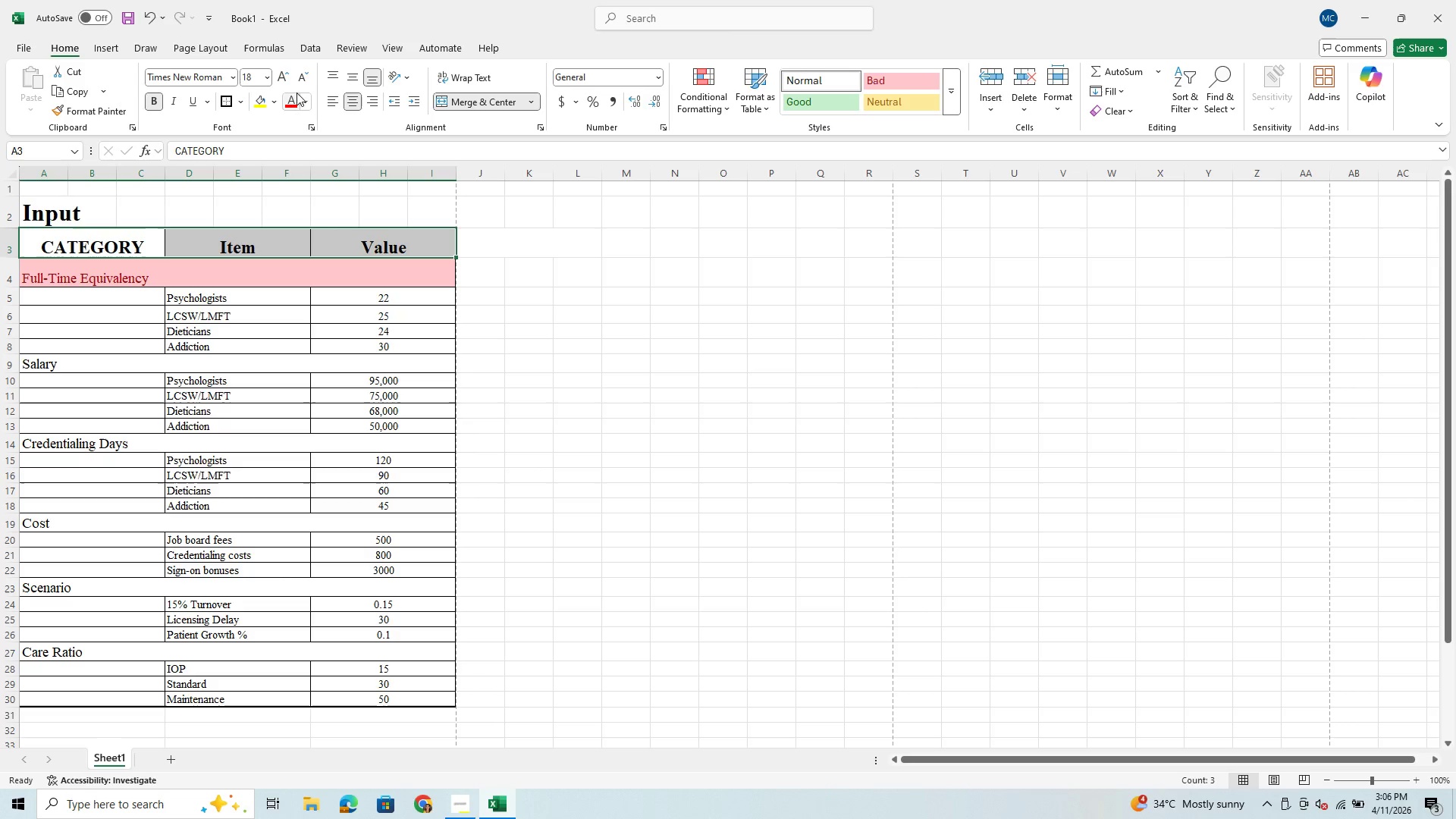 
left_click([277, 103])
 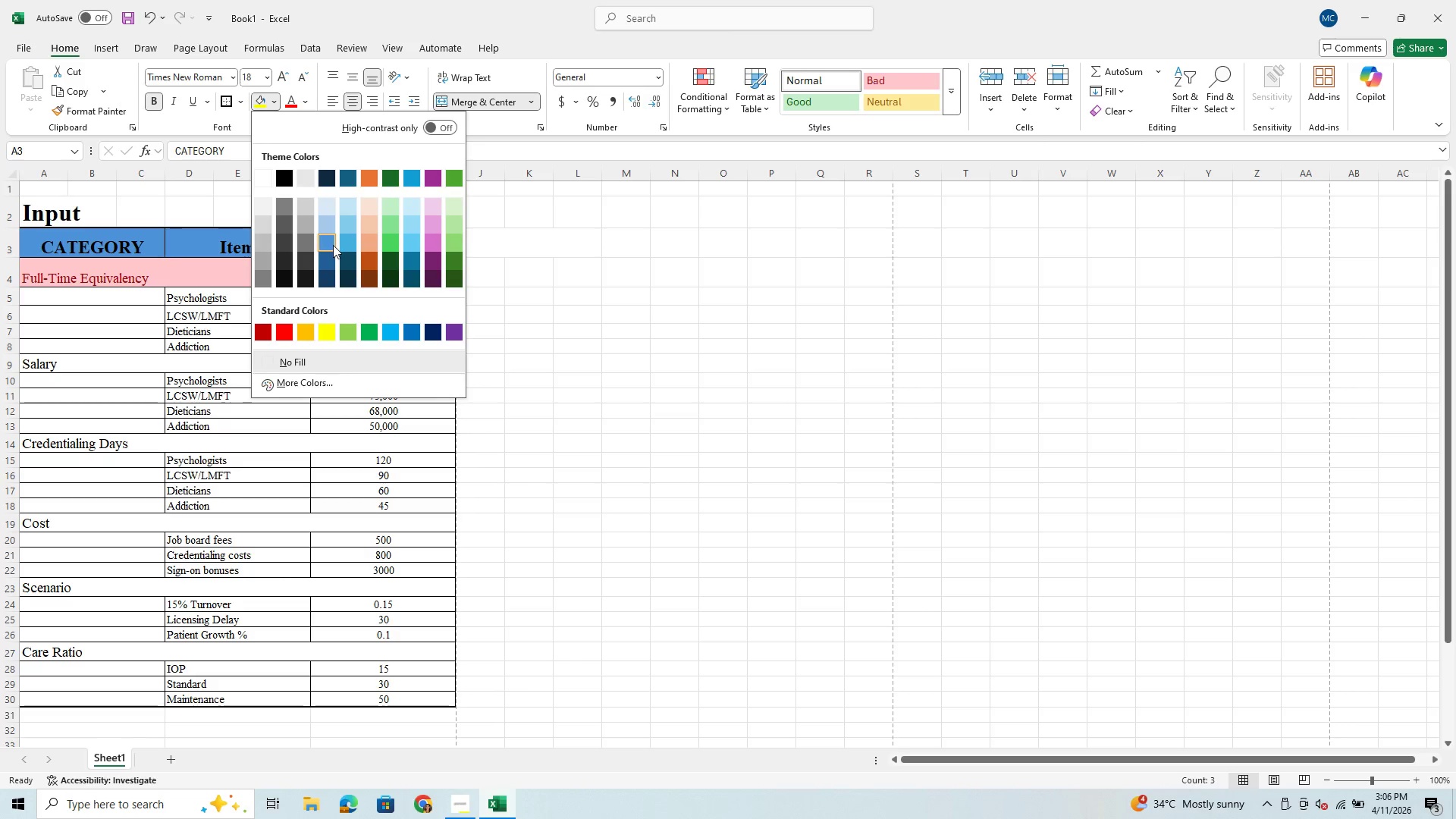 
left_click([333, 245])
 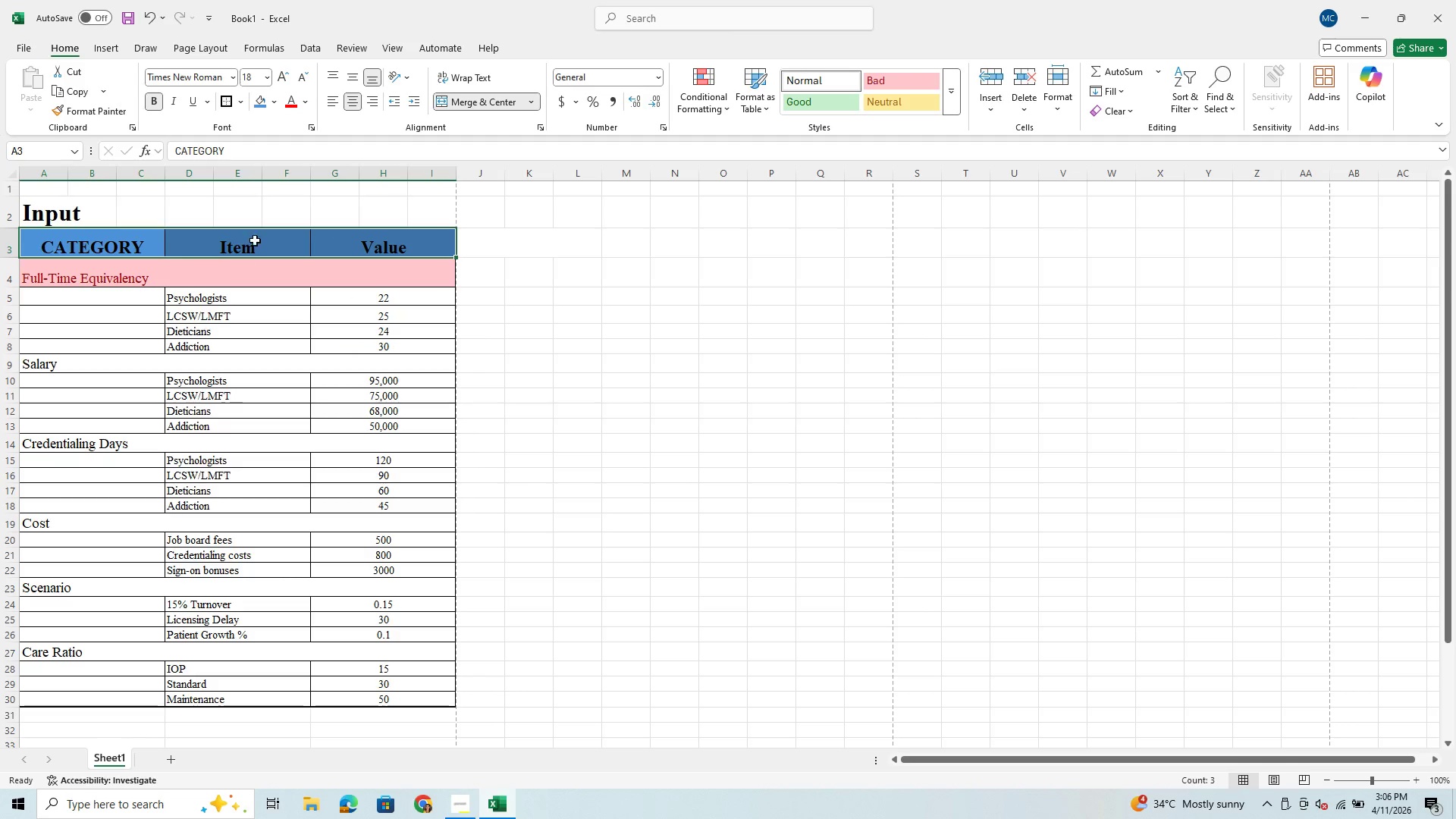 
left_click([274, 97])
 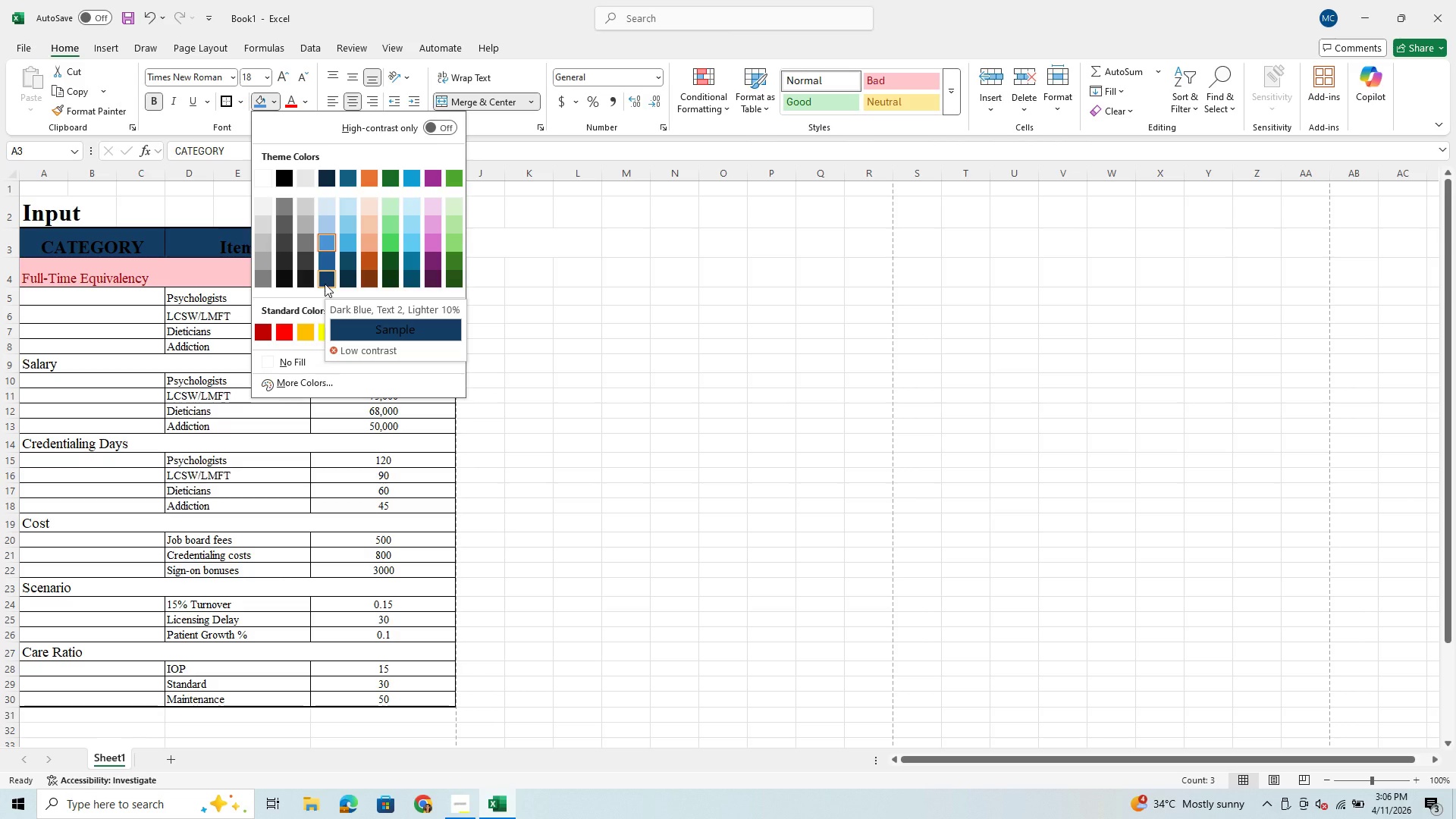 
left_click([325, 284])
 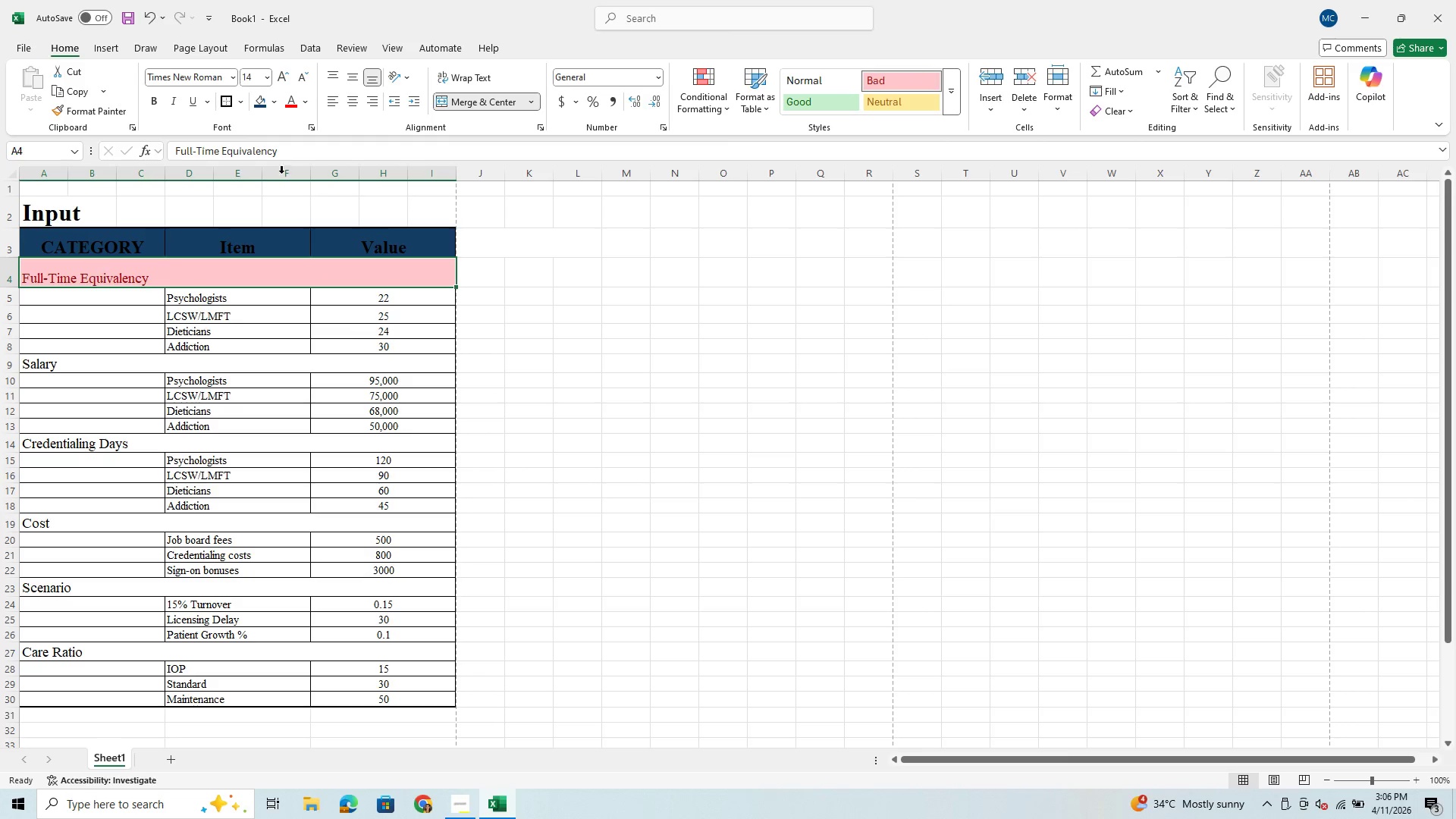 
left_click([274, 102])
 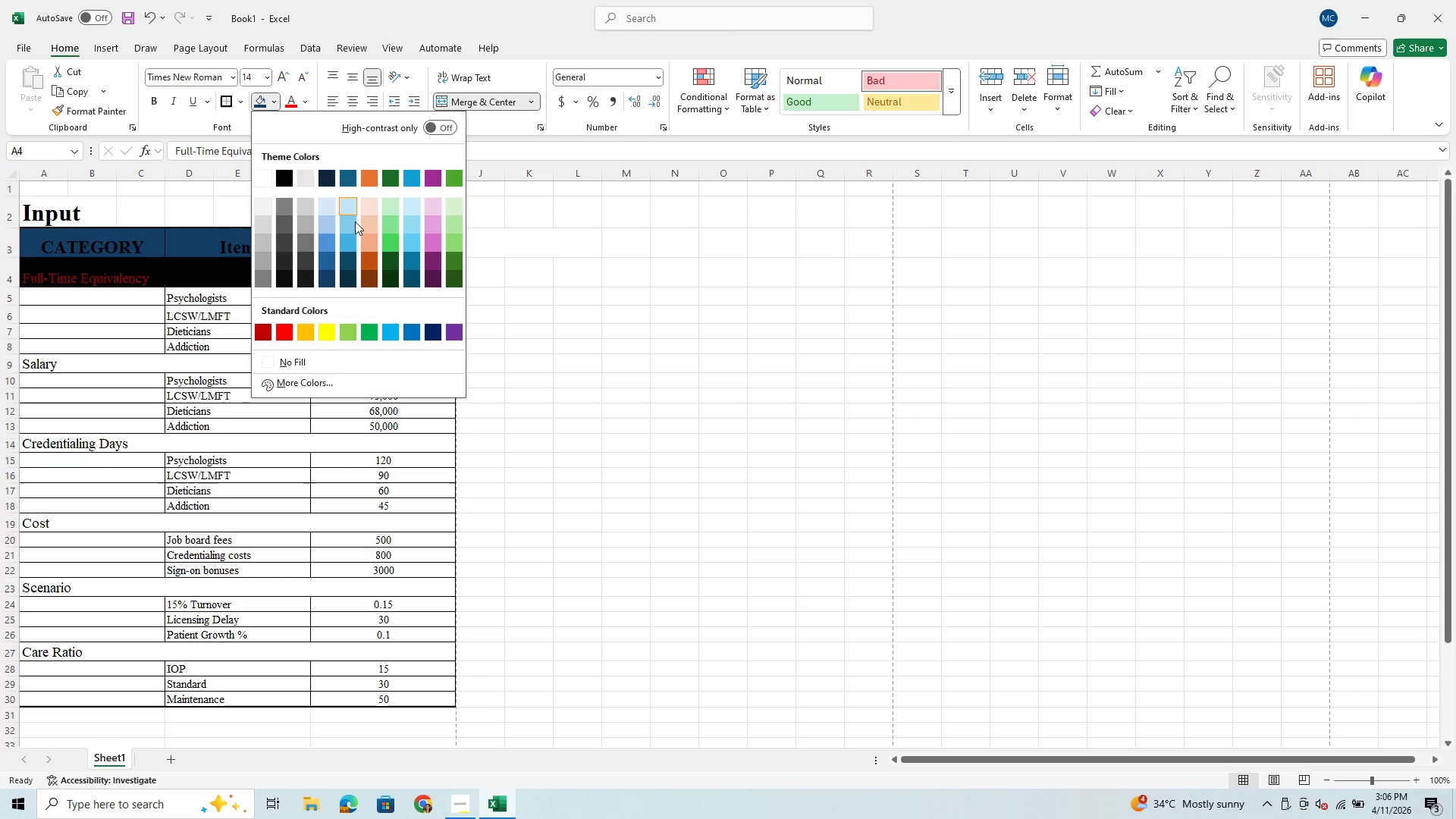 
mouse_move([331, 260])
 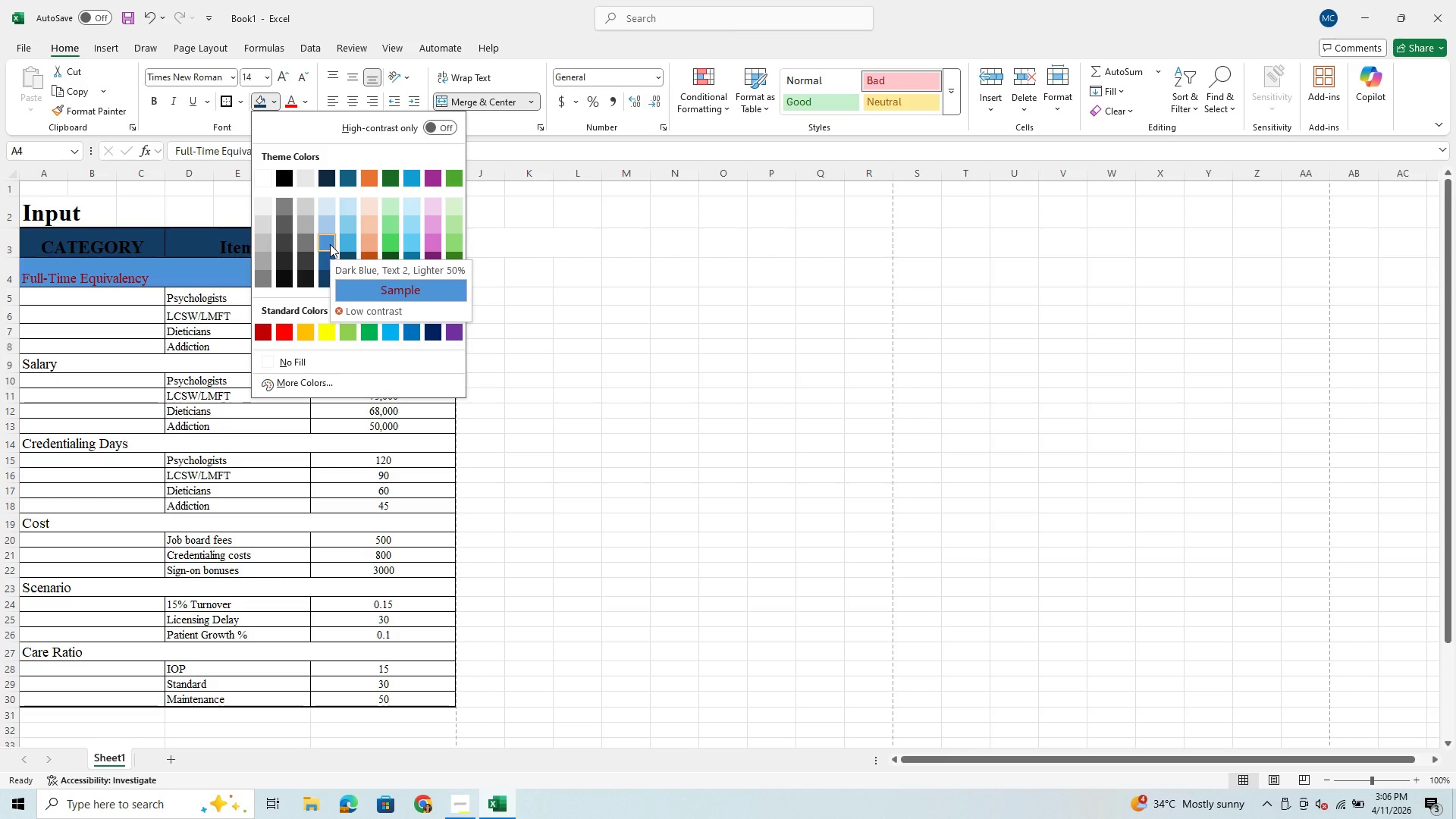 
left_click([330, 244])
 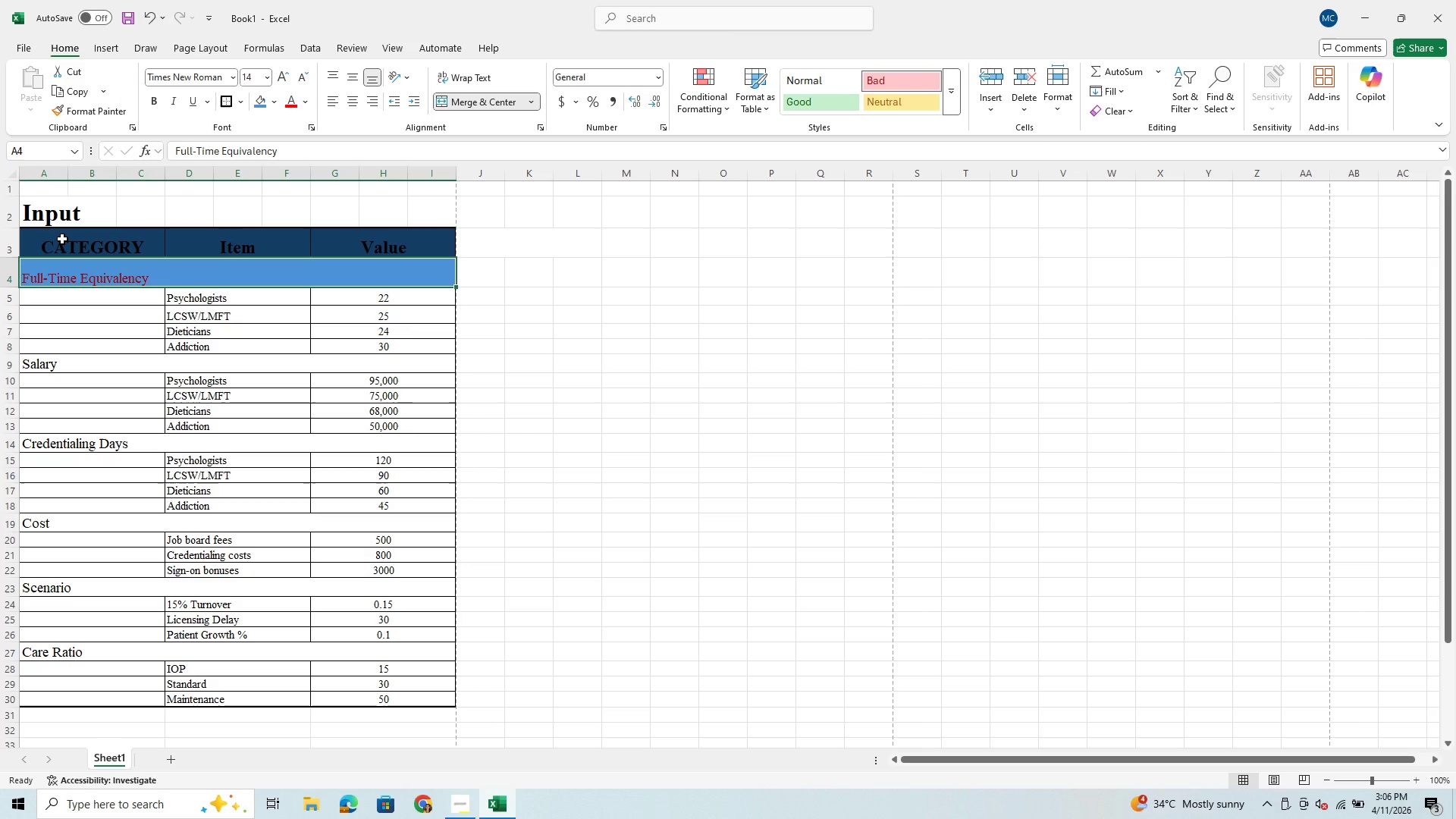 
left_click_drag(start_coordinate=[61, 240], to_coordinate=[350, 278])
 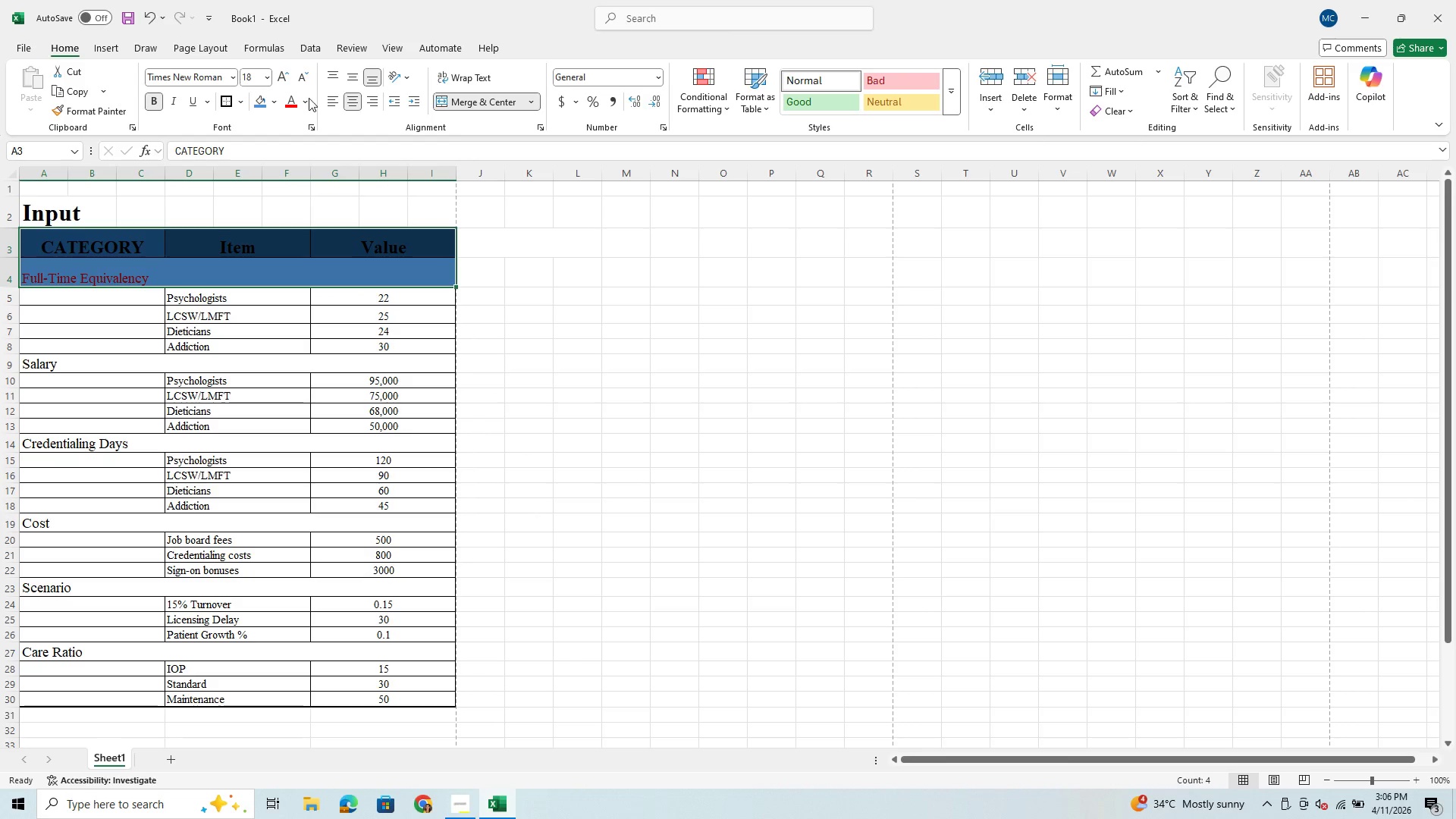 
left_click([308, 97])
 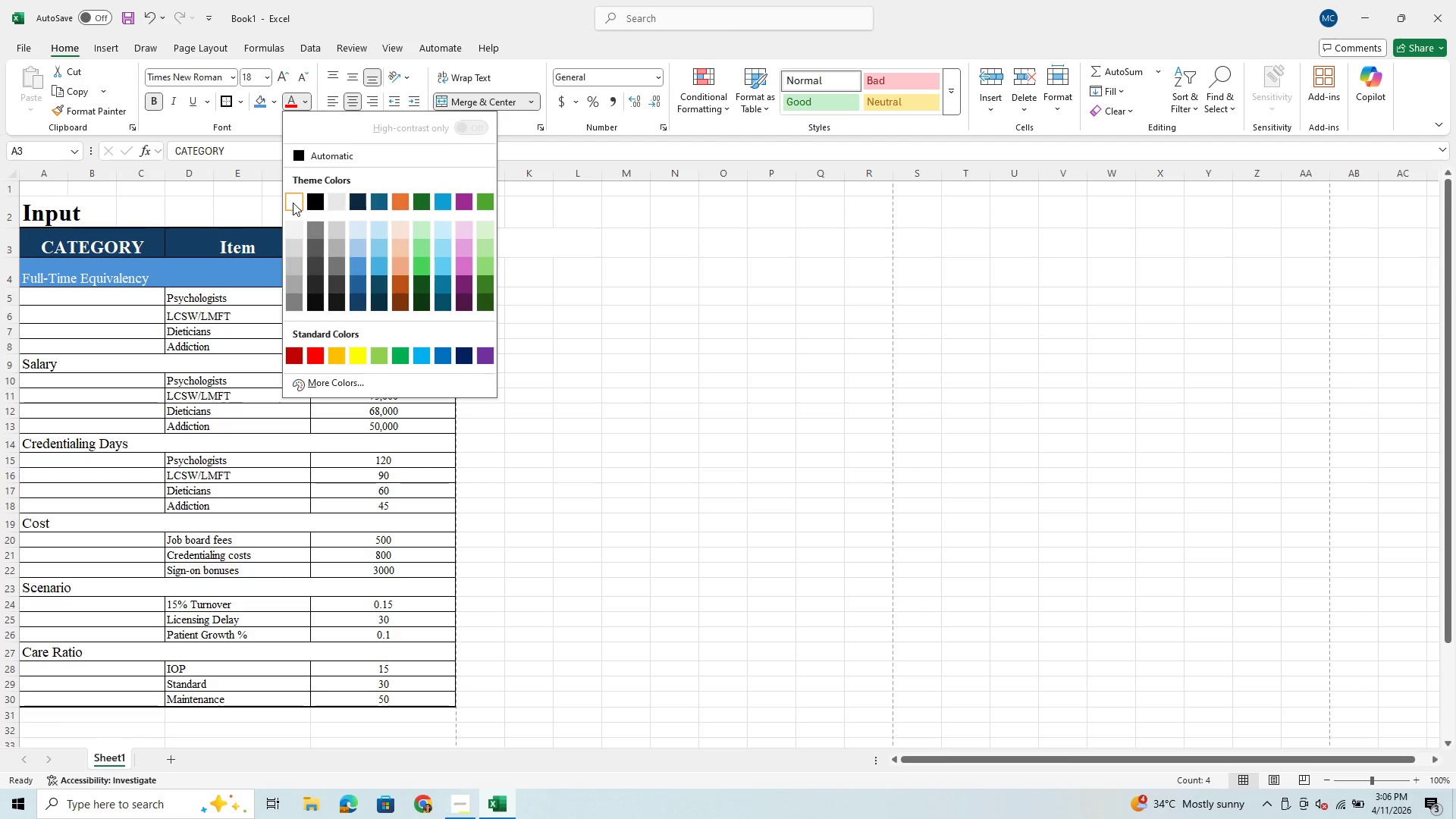 
left_click([293, 202])
 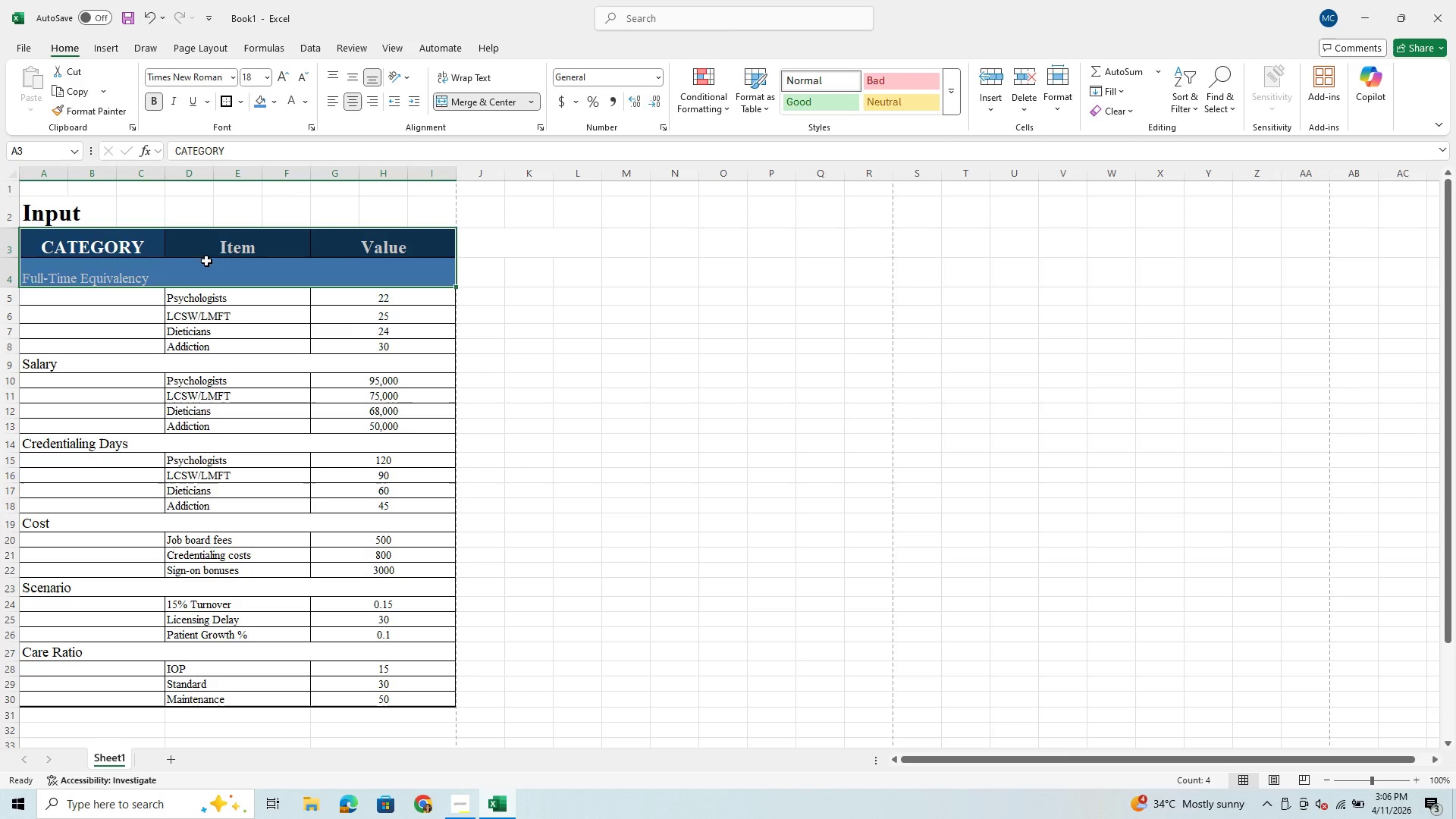 
left_click([199, 276])
 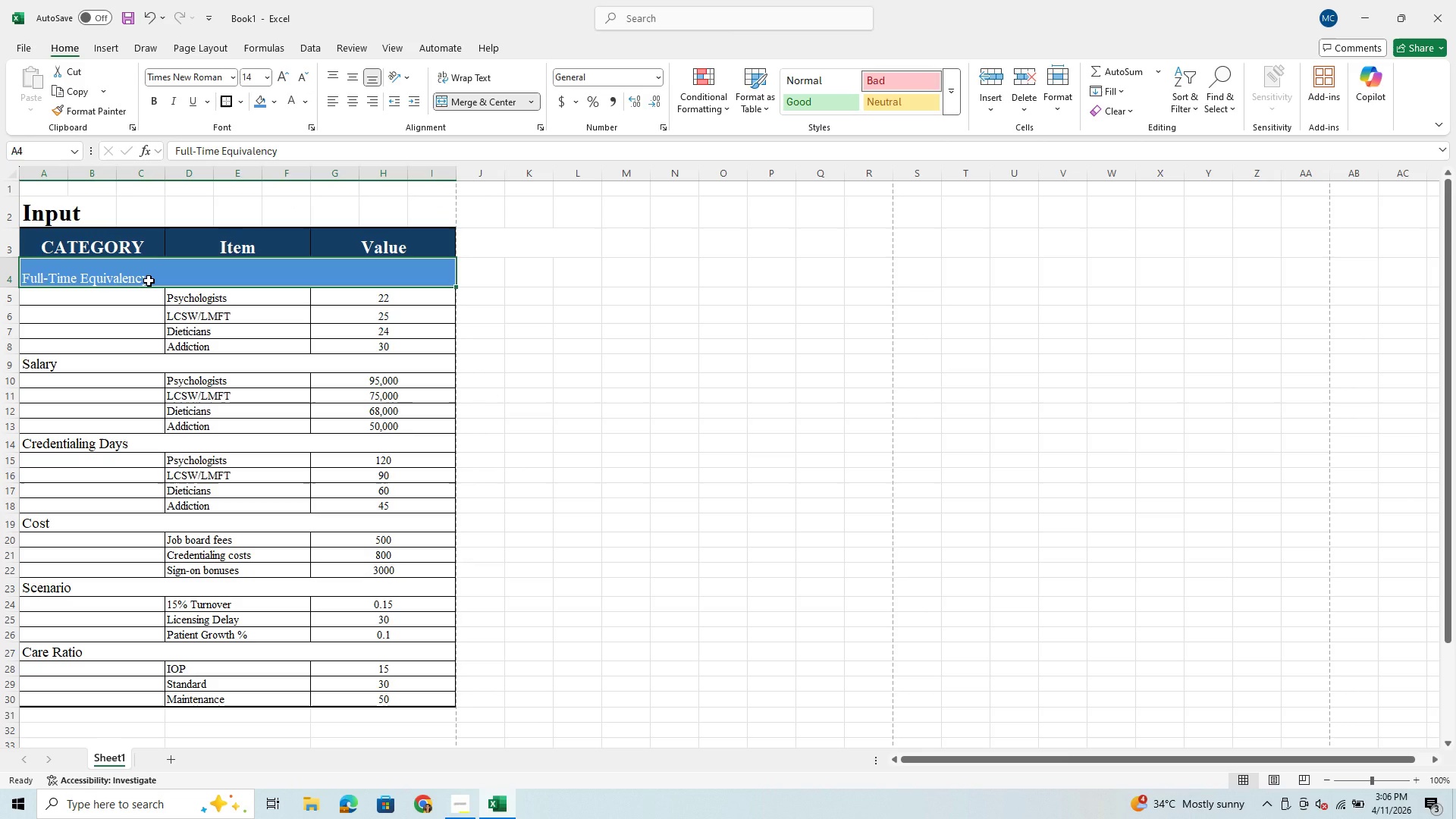 
left_click([149, 281])
 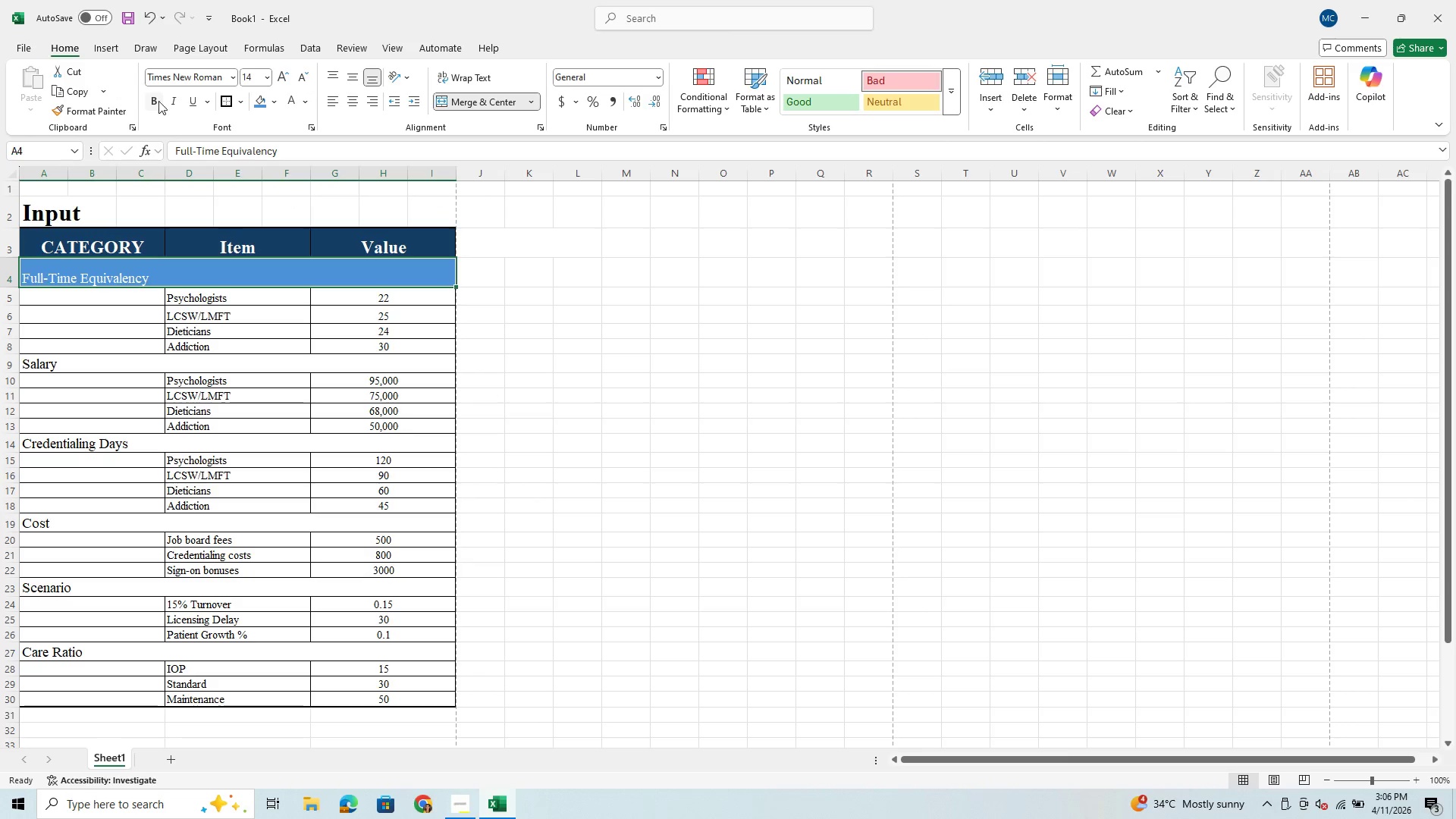 
left_click([149, 101])
 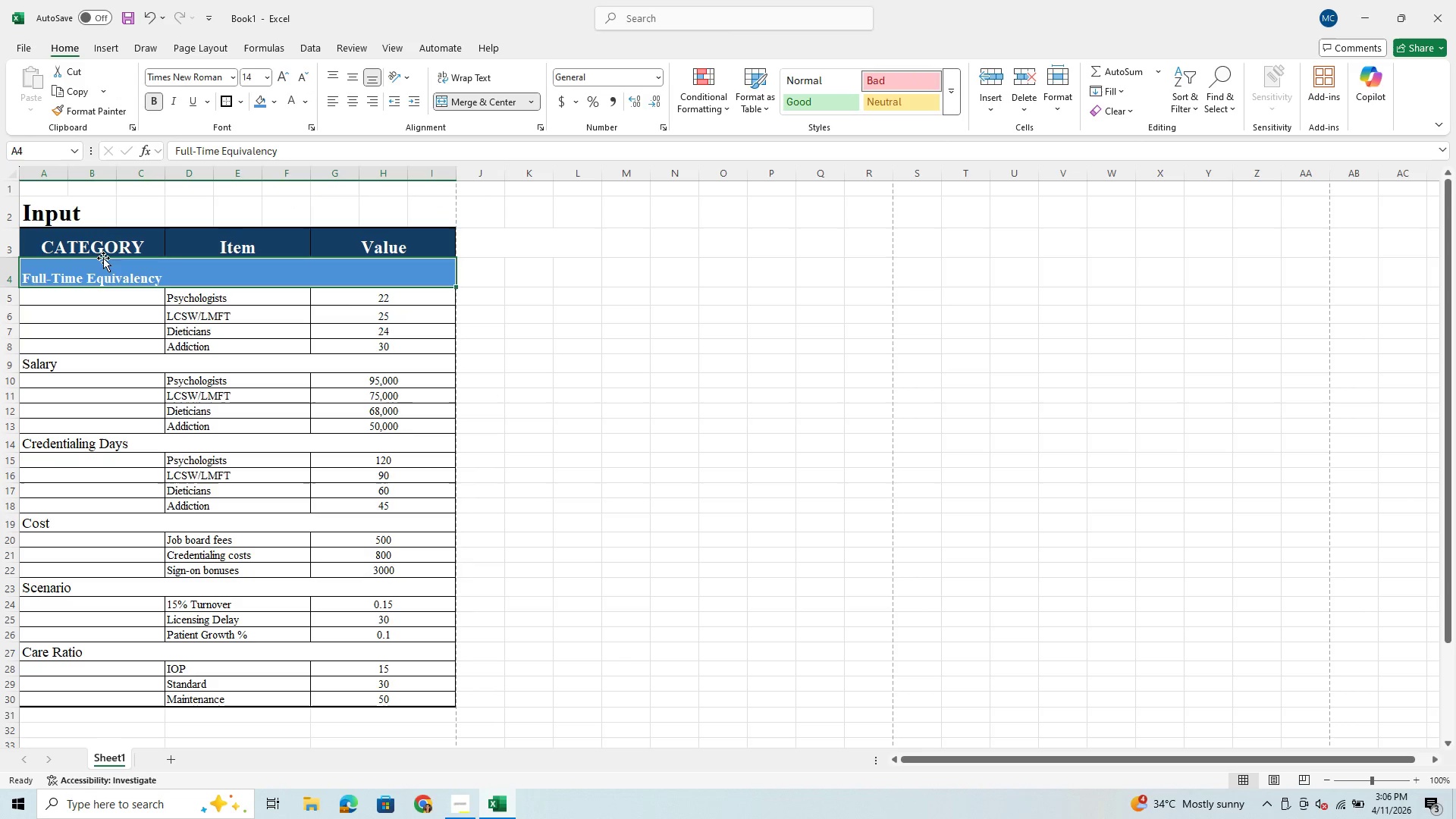 
wait(7.69)
 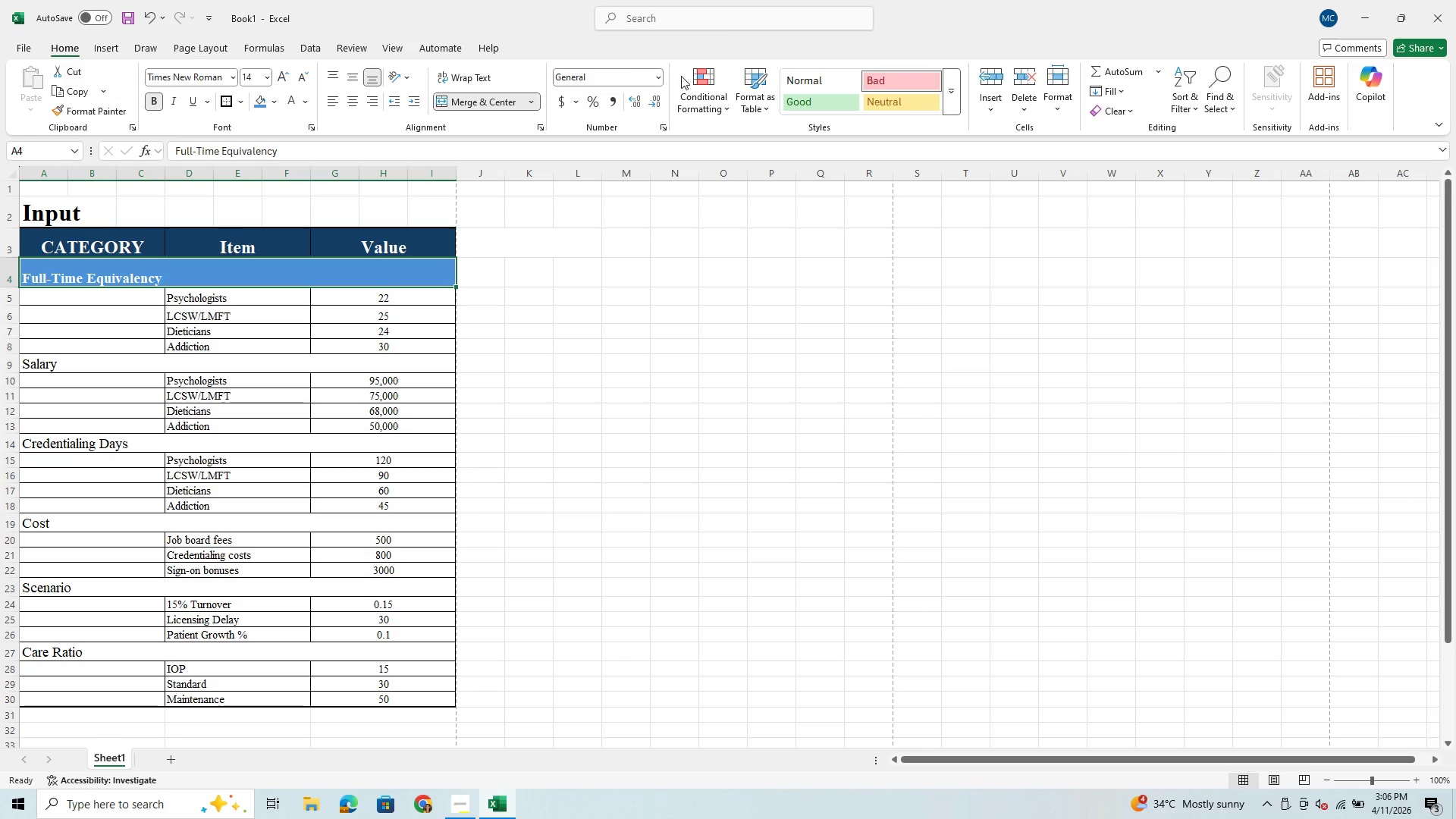 
left_click([273, 382])
 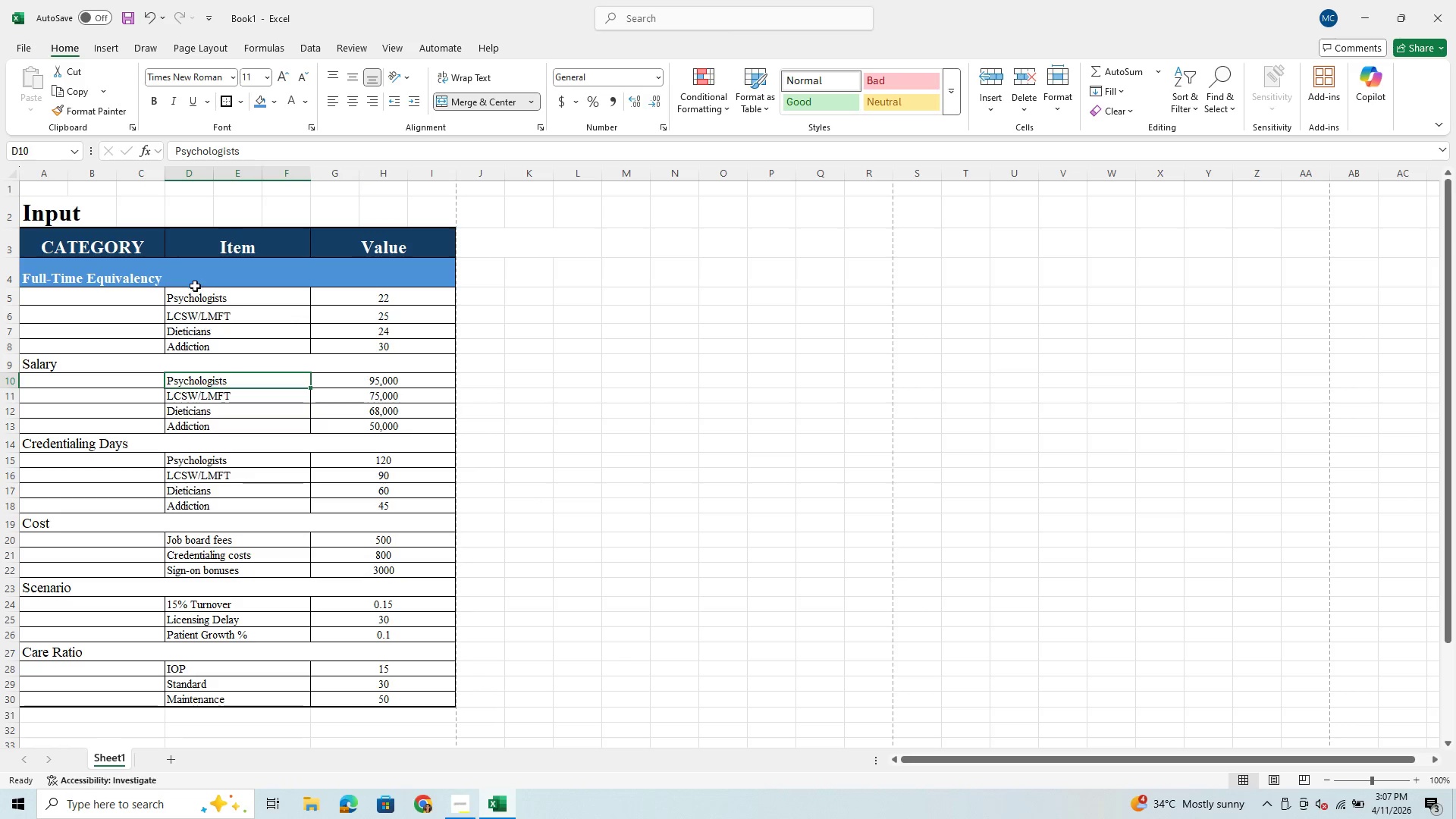 
left_click([202, 275])
 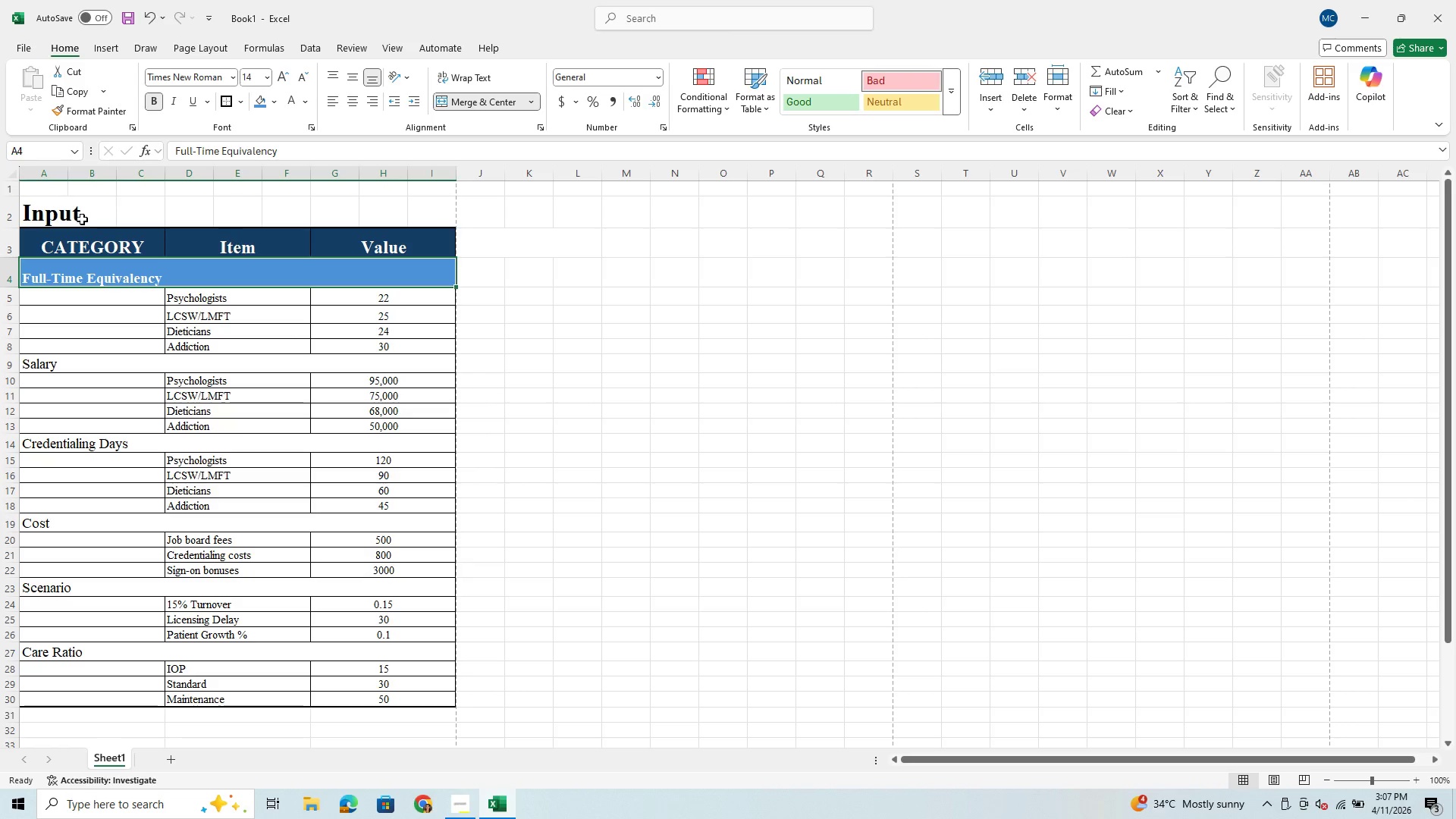 
left_click([86, 240])
 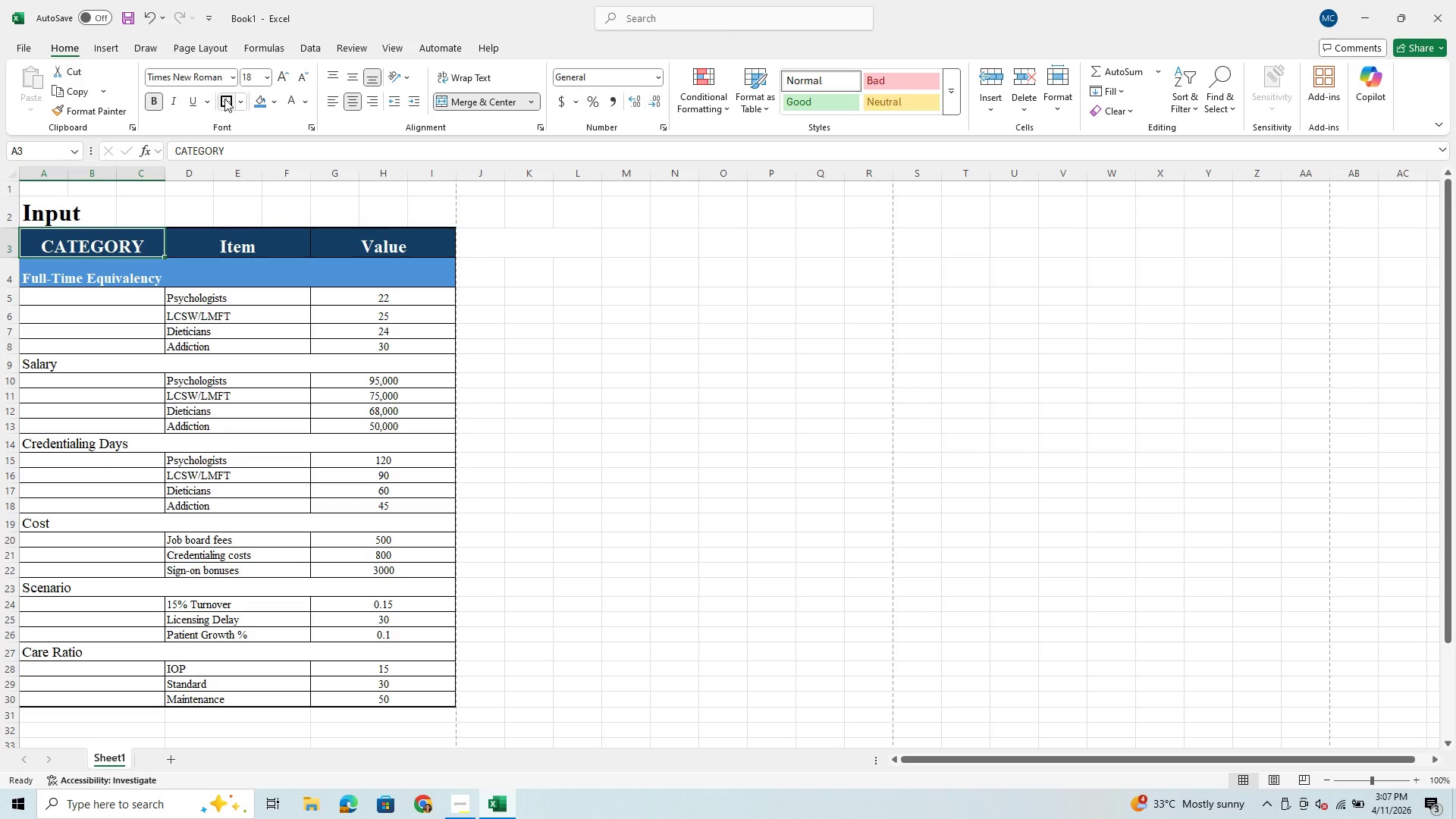 
left_click([284, 246])
 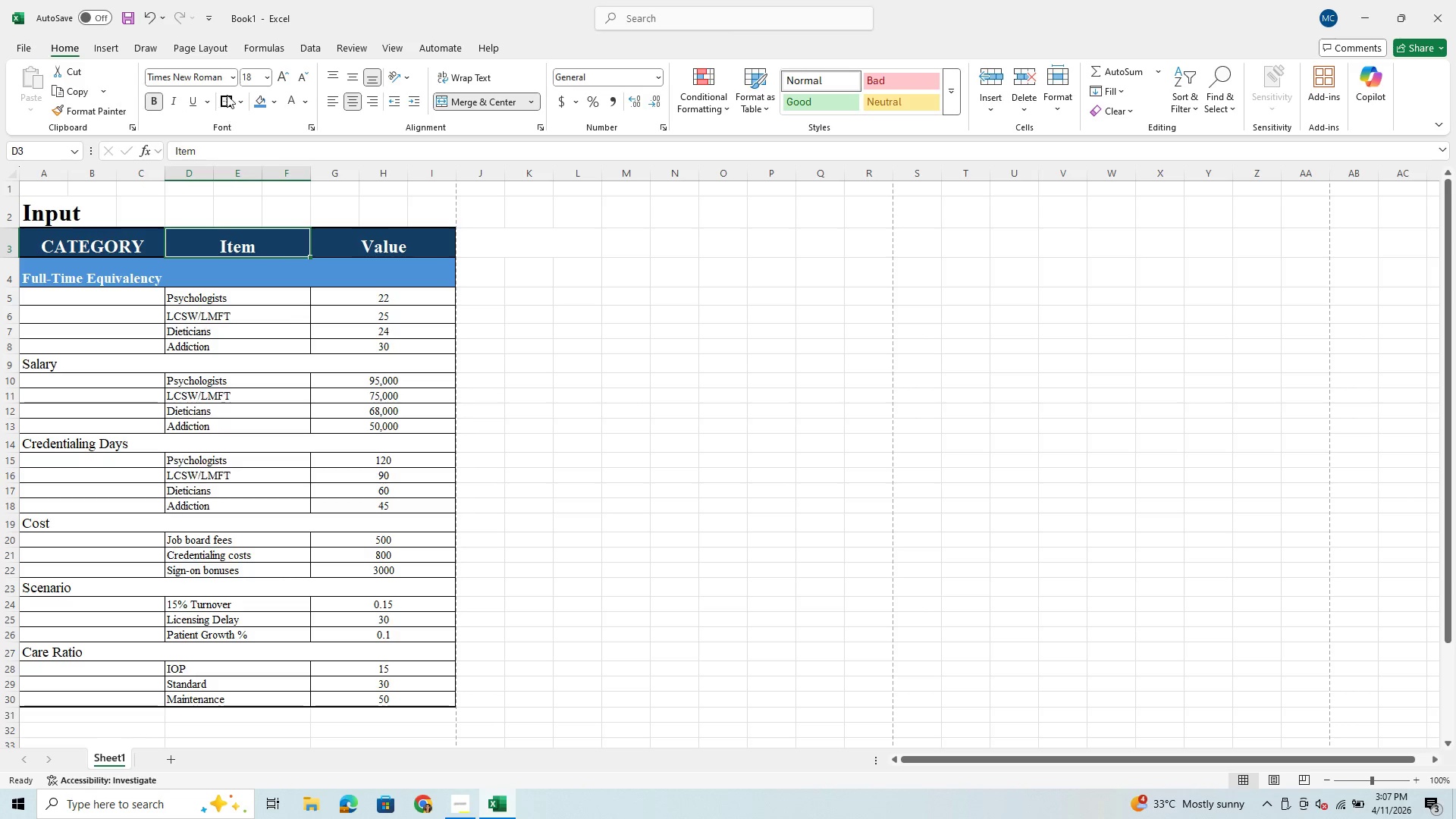 
left_click([227, 95])
 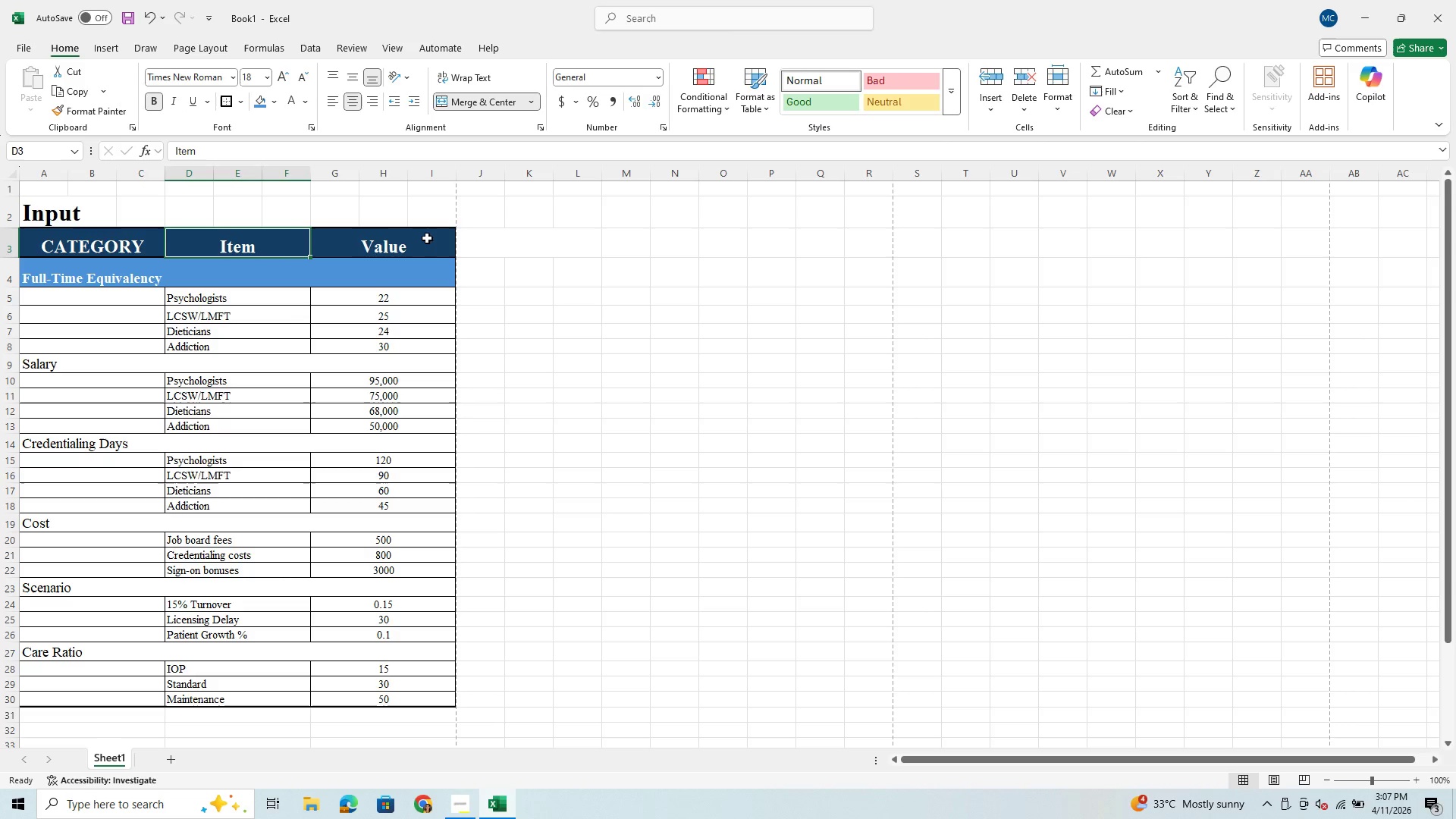 
left_click([425, 243])
 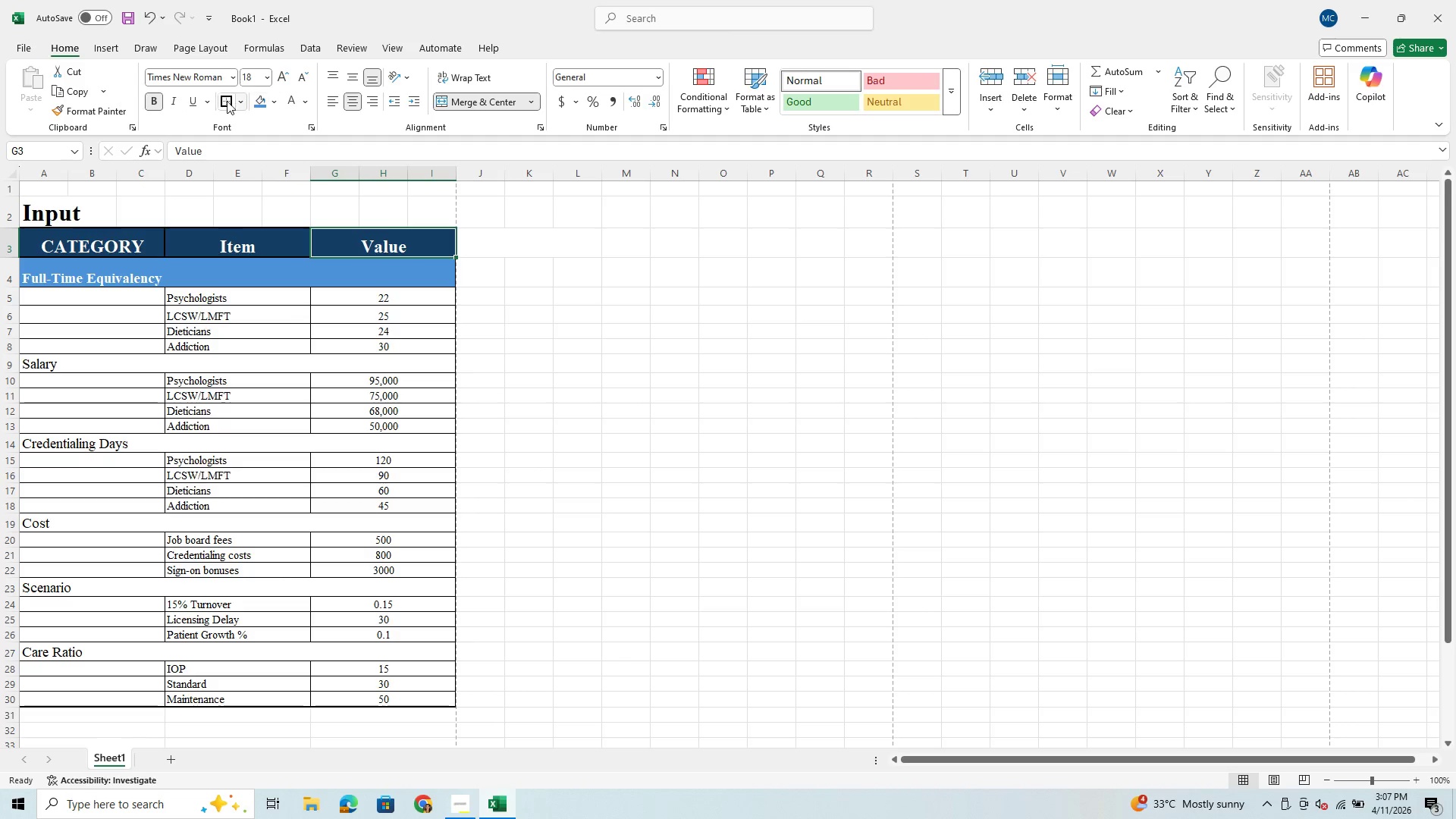 
left_click([227, 101])
 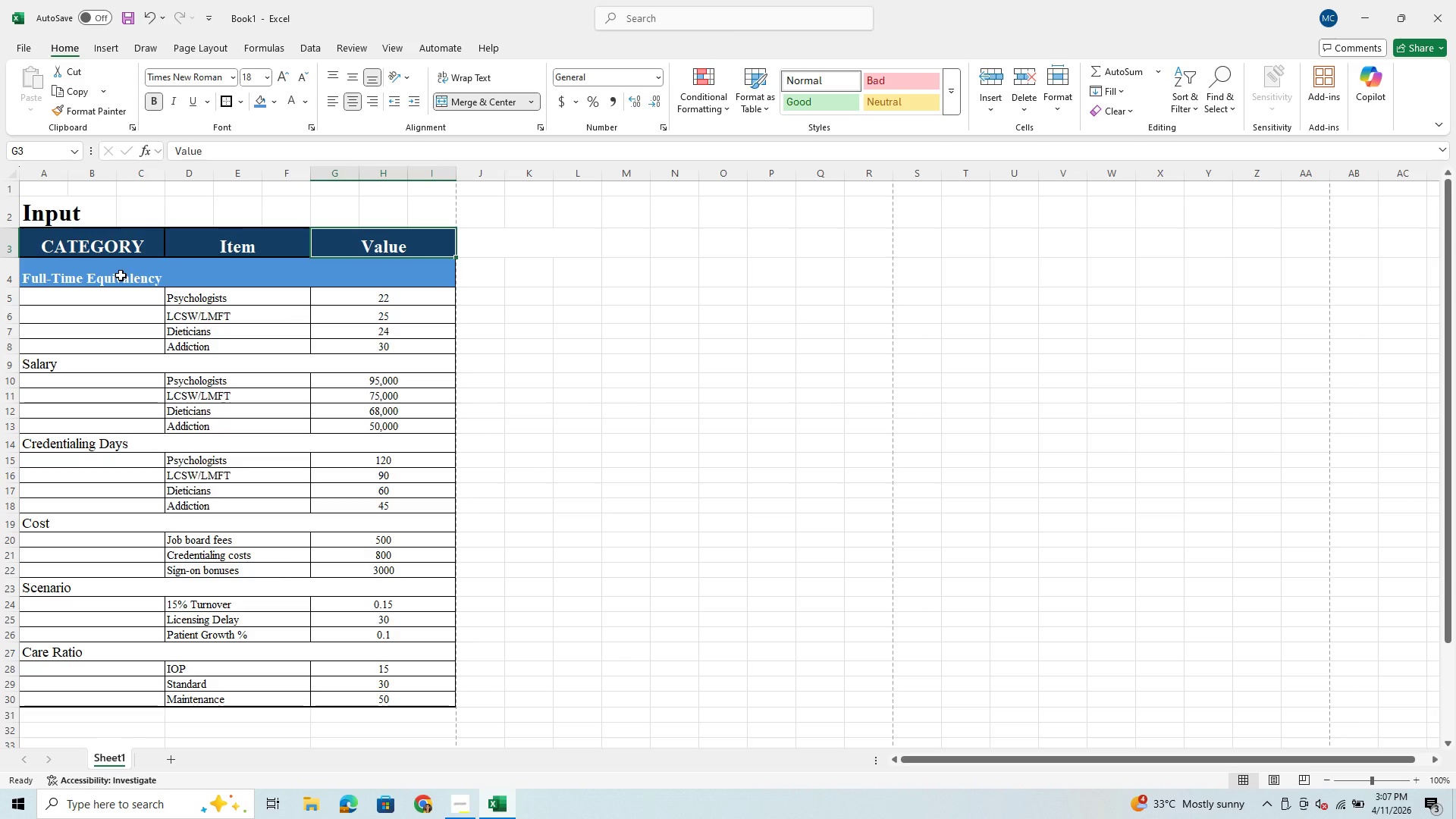 
left_click_drag(start_coordinate=[120, 275], to_coordinate=[127, 272])
 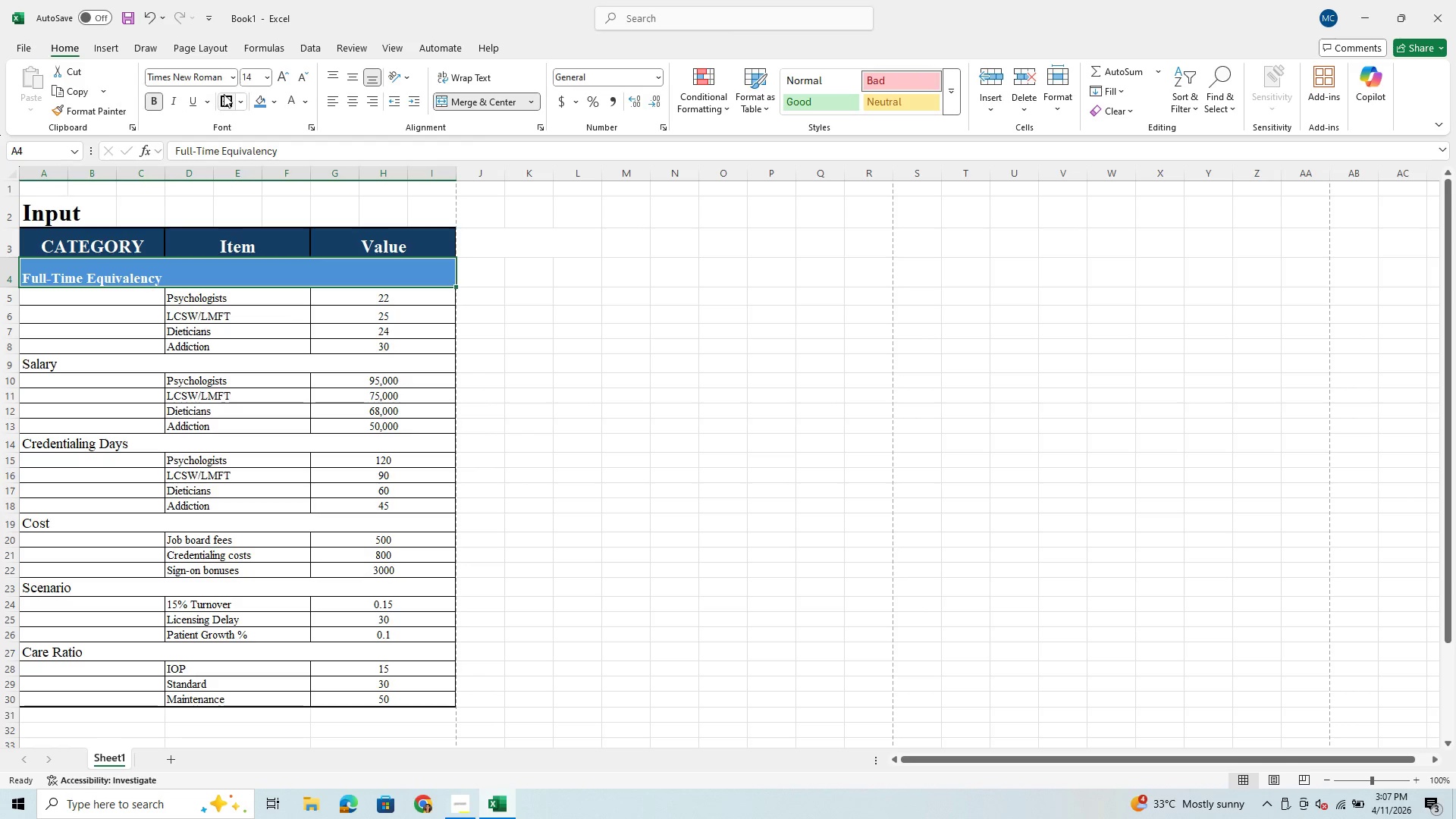 
left_click([224, 94])
 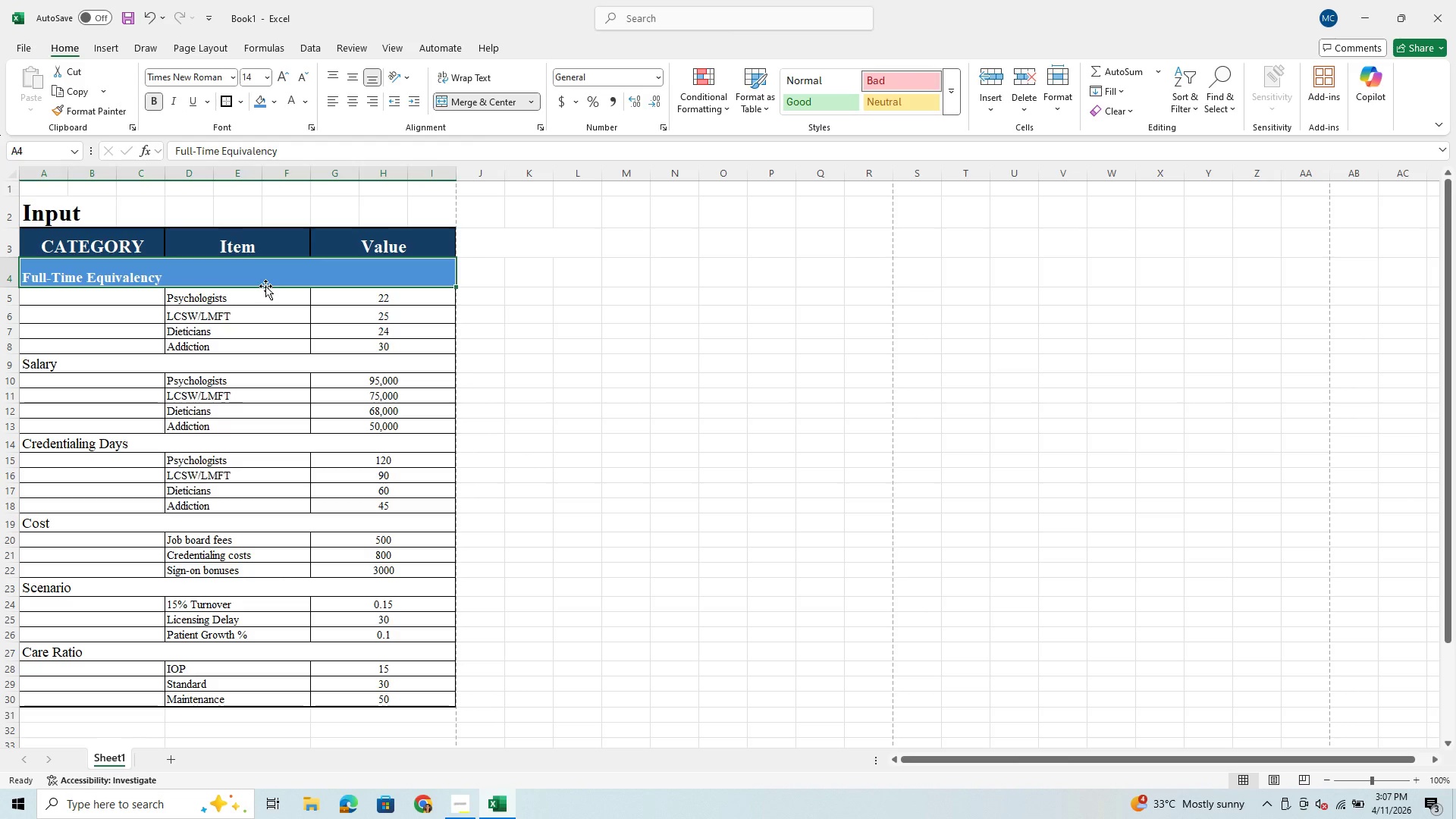 
left_click([264, 300])
 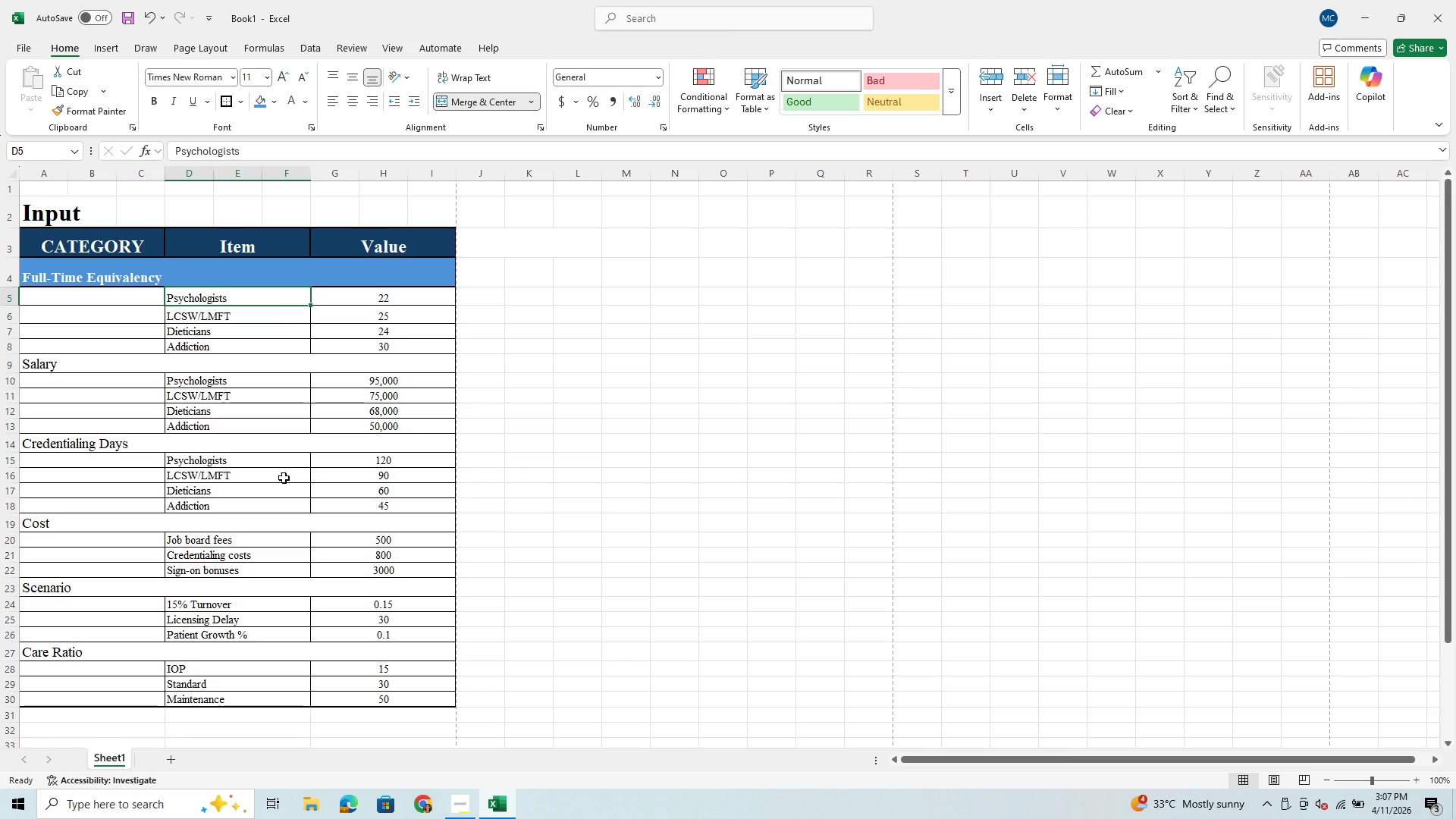 
left_click([289, 413])
 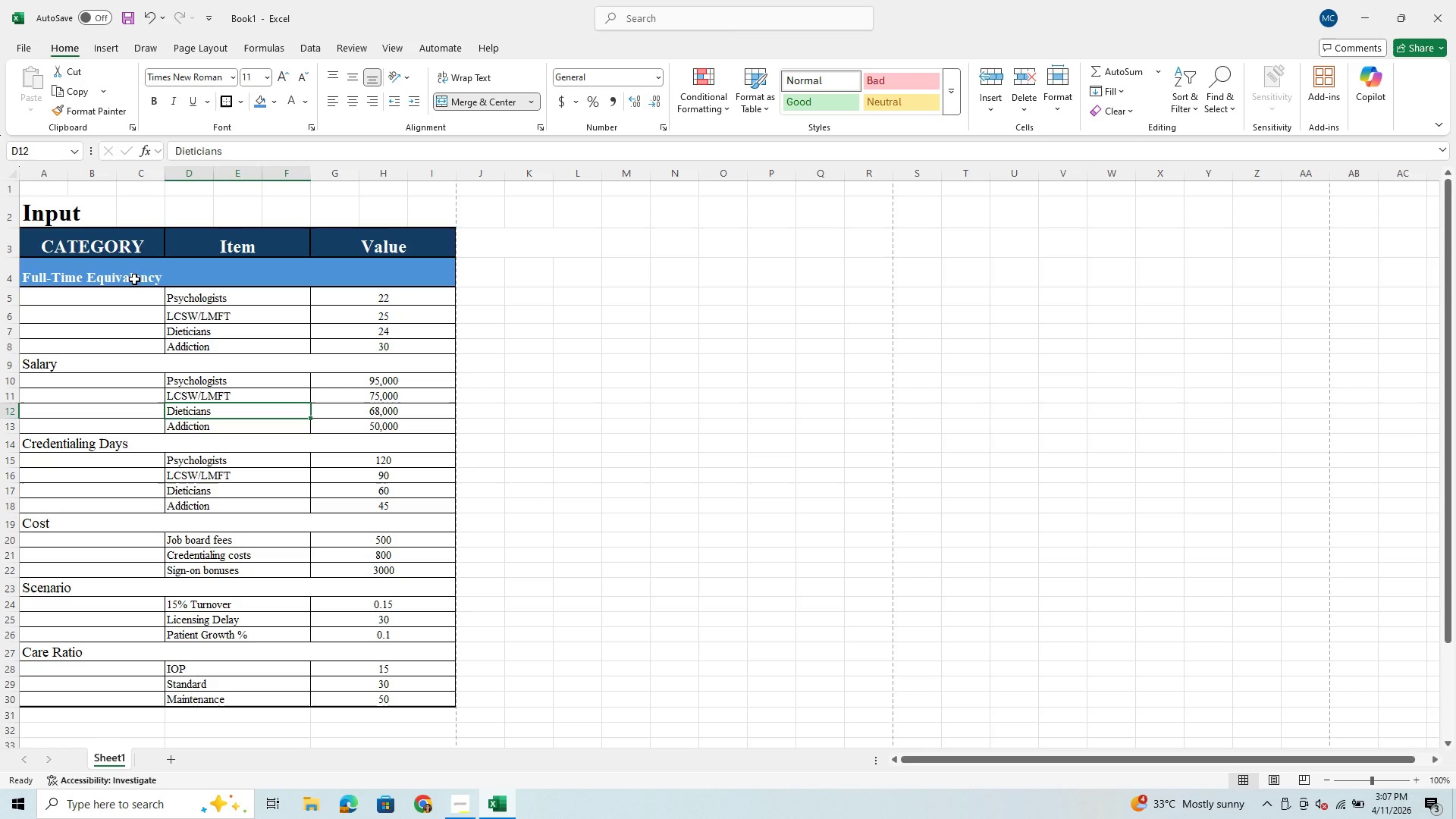 
left_click([158, 279])
 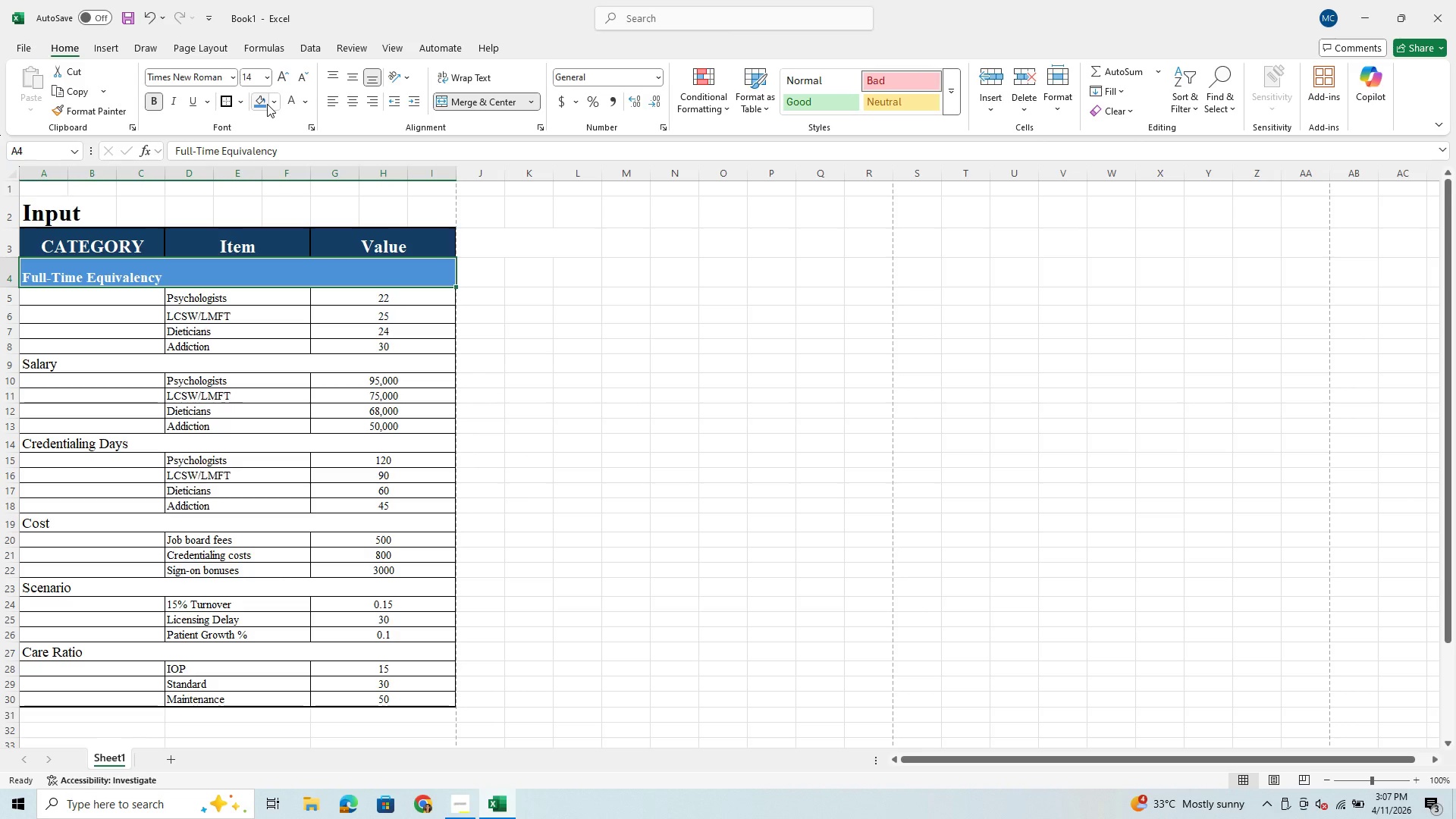 
left_click([303, 99])
 